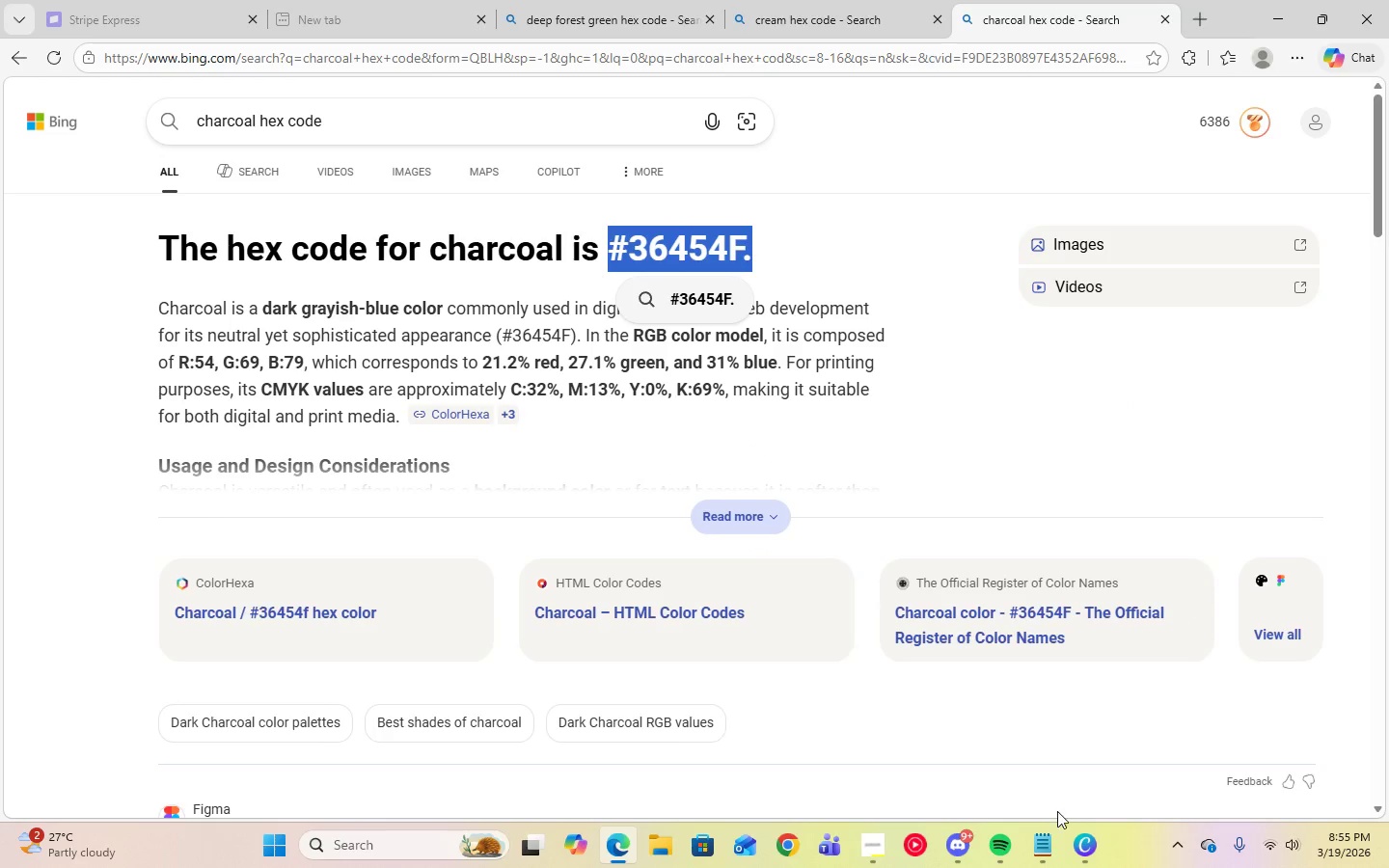 
left_click([1068, 840])
 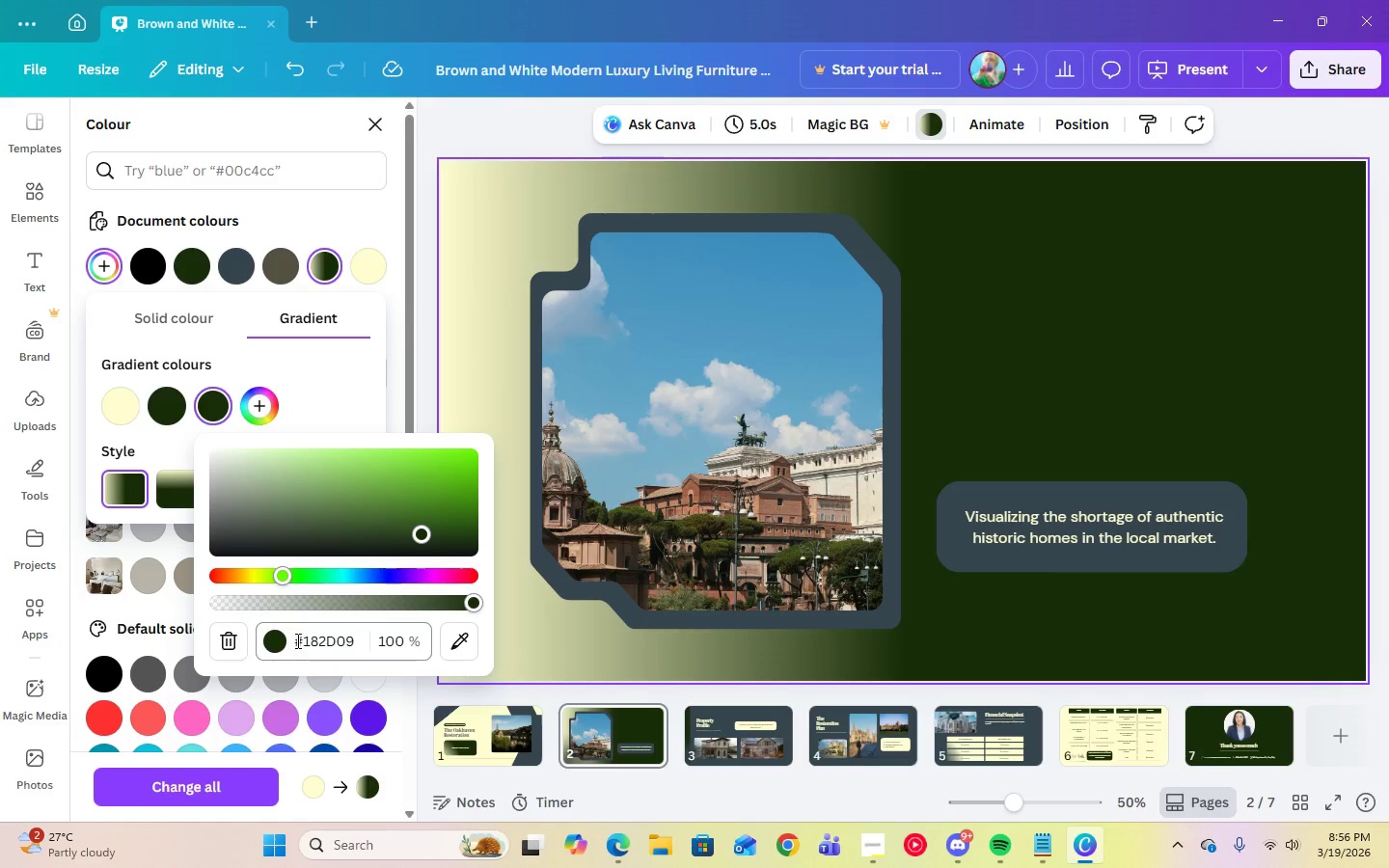 
left_click([315, 640])
 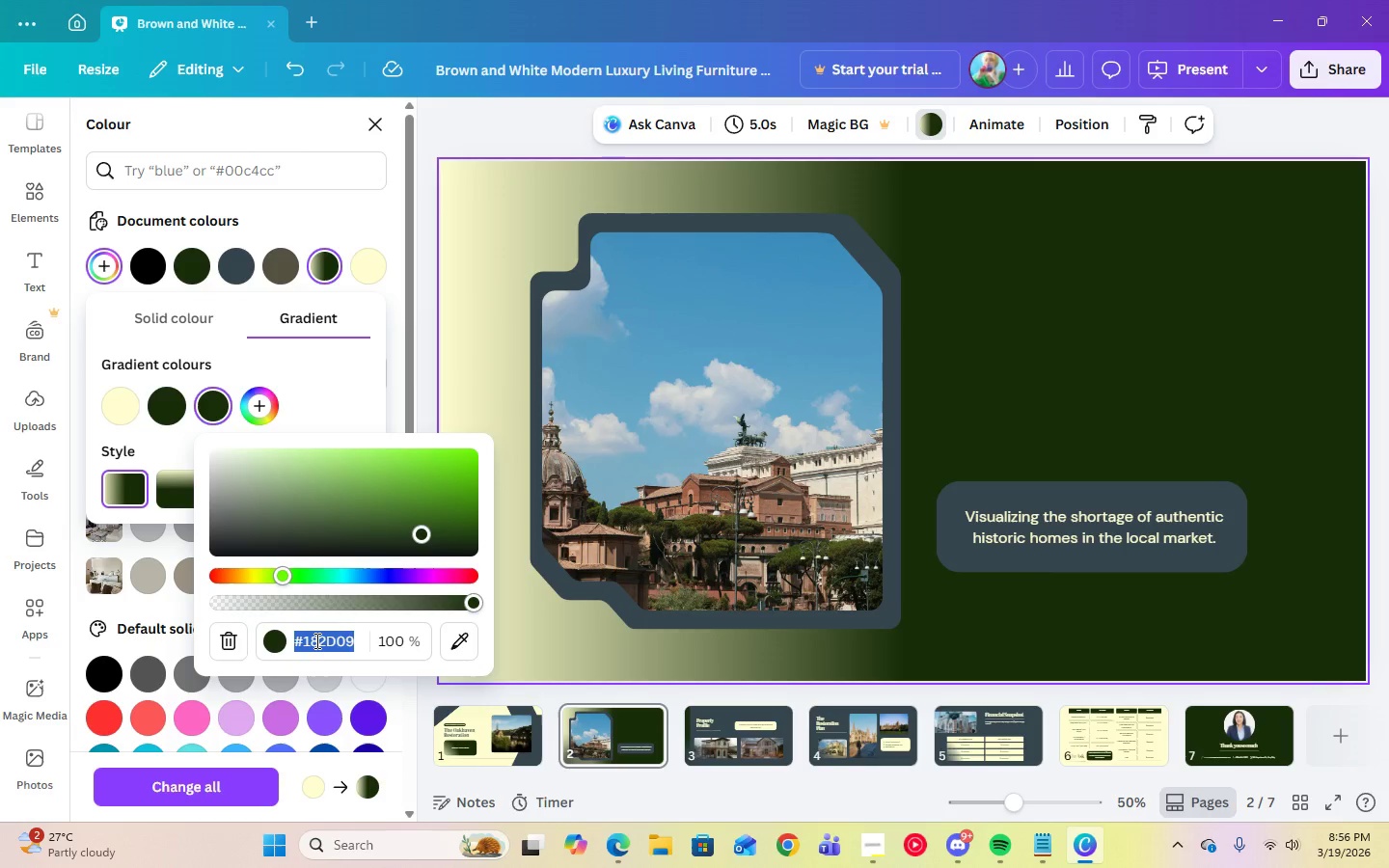 
right_click([315, 640])
 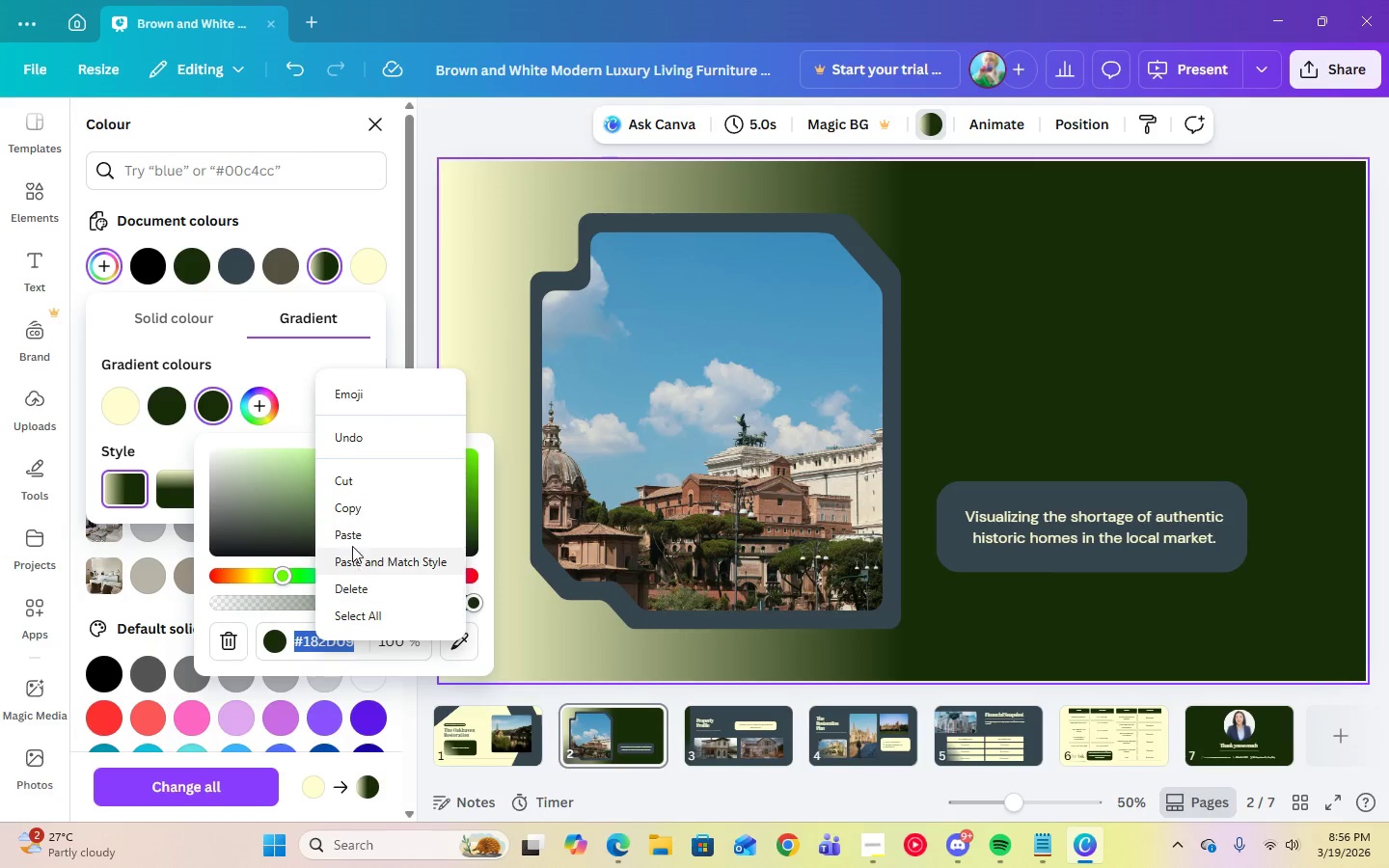 
left_click([346, 529])
 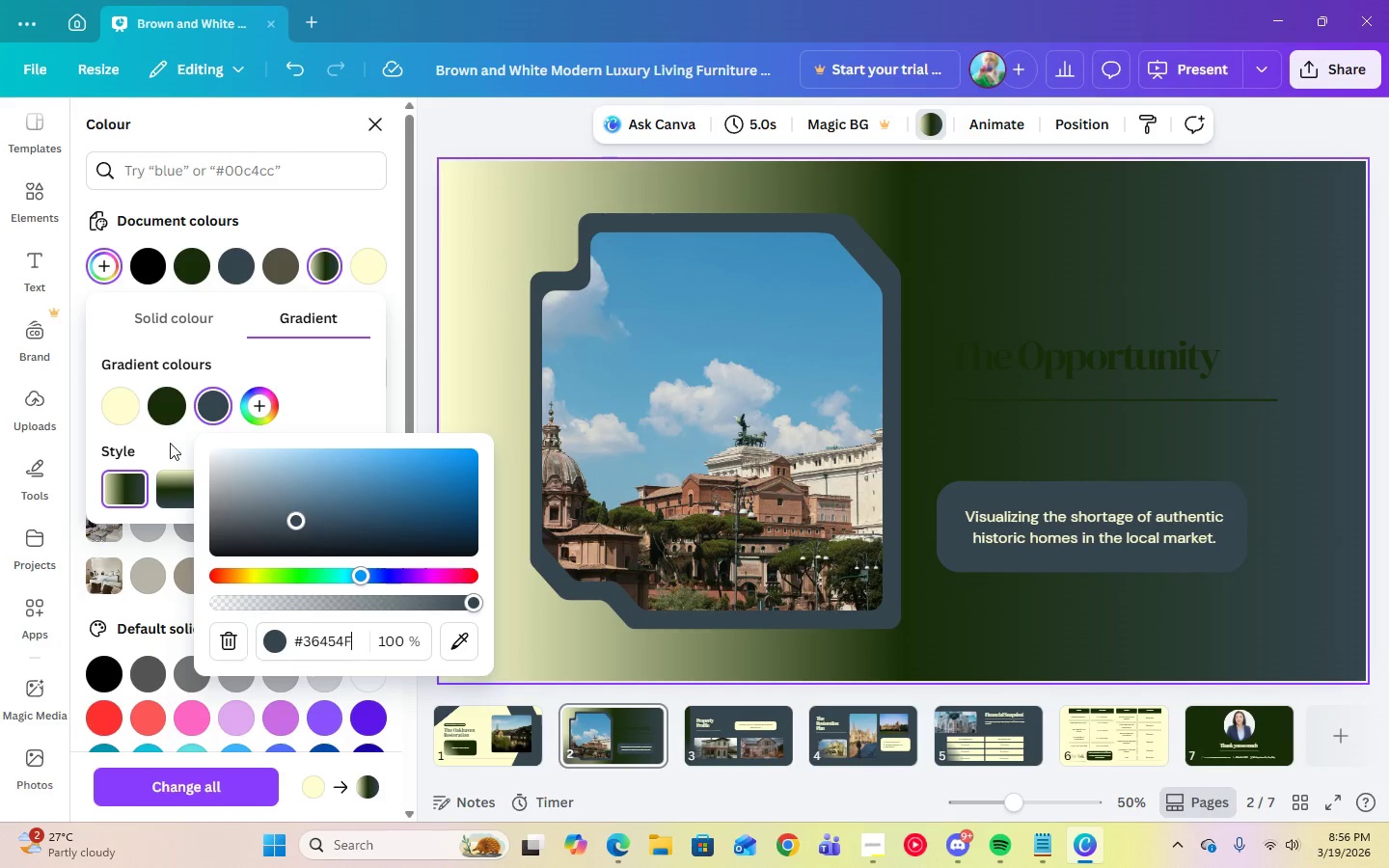 
left_click_drag(start_coordinate=[169, 406], to_coordinate=[112, 405])
 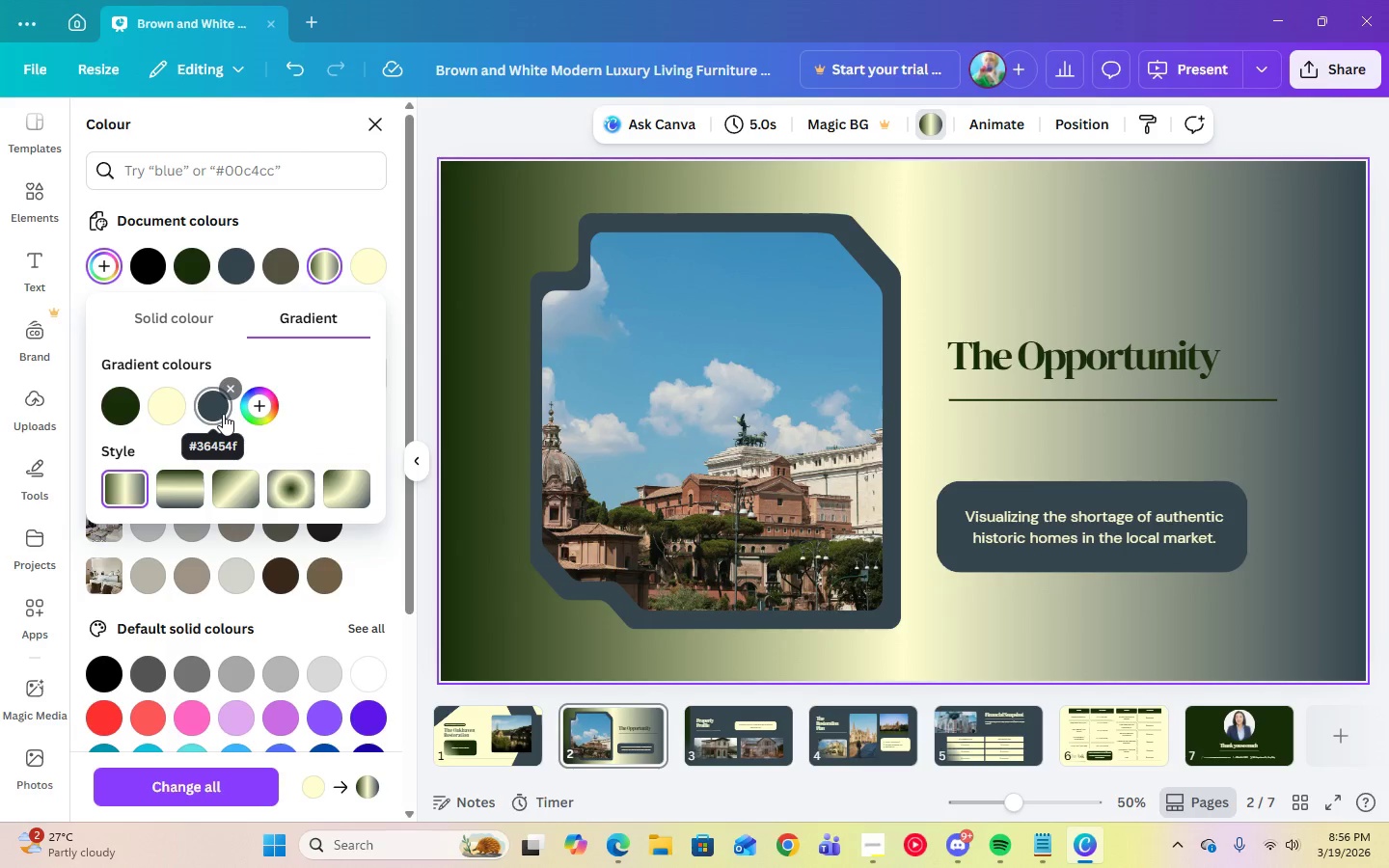 
left_click([123, 407])
 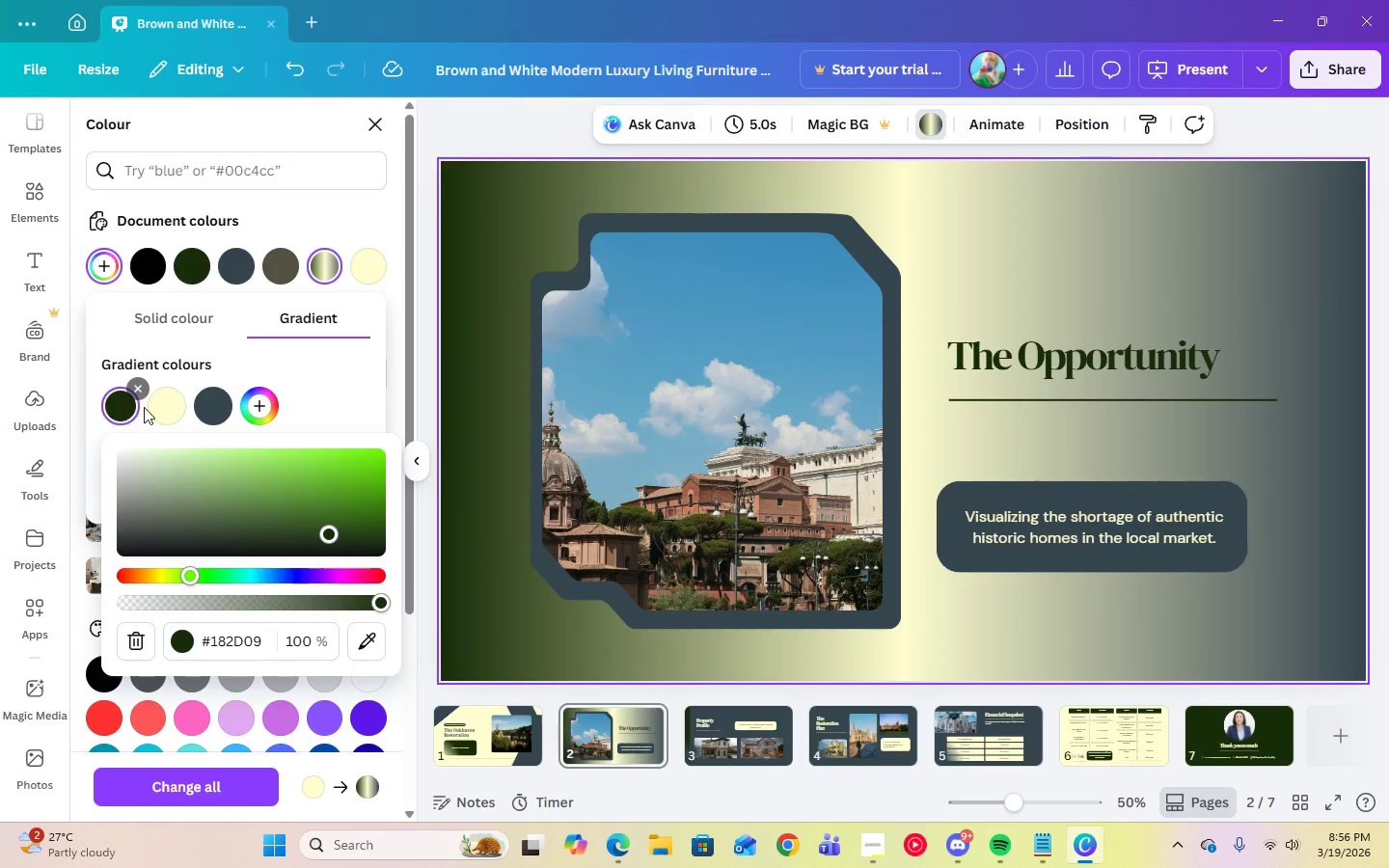 
left_click([158, 407])
 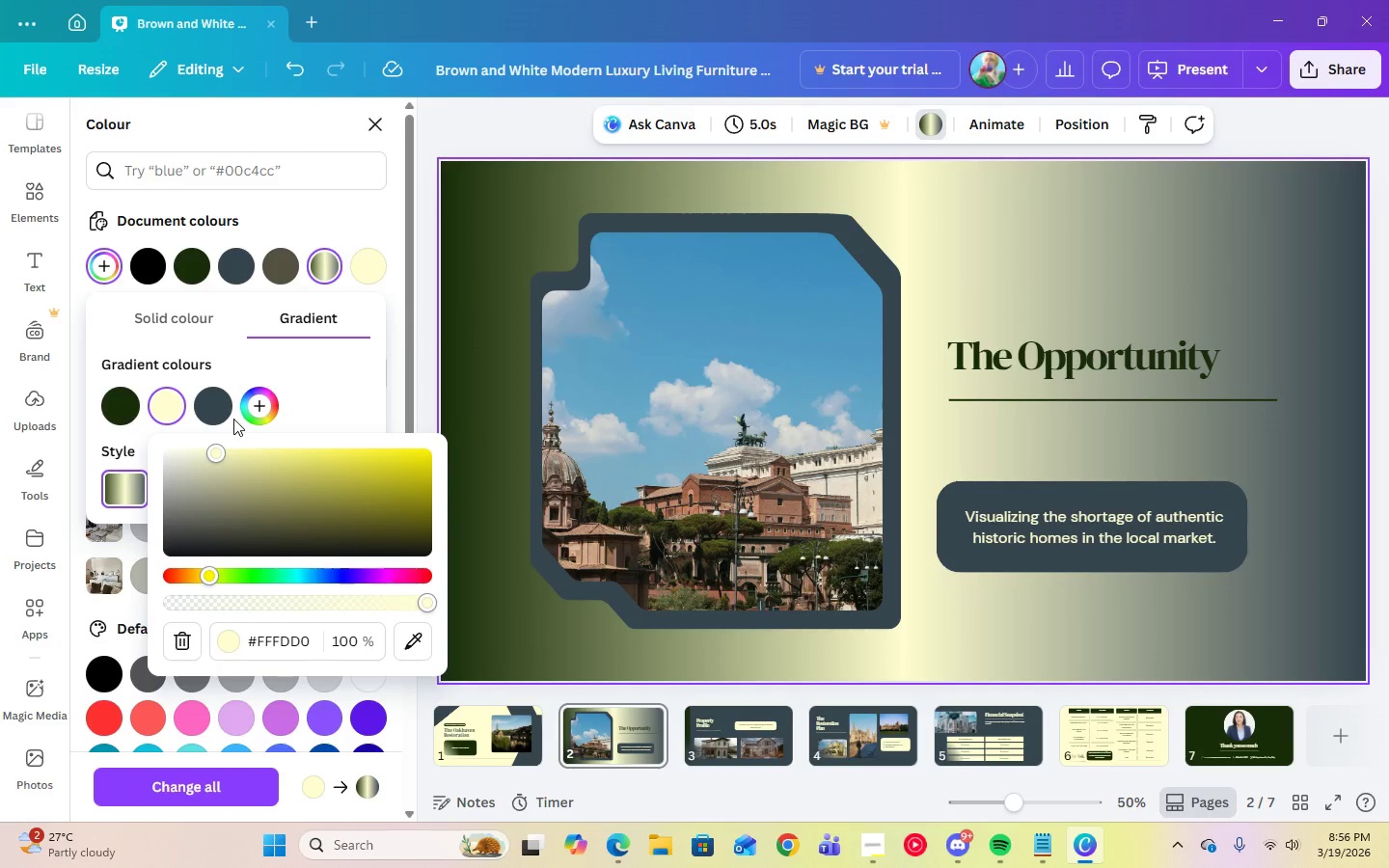 
left_click([221, 416])
 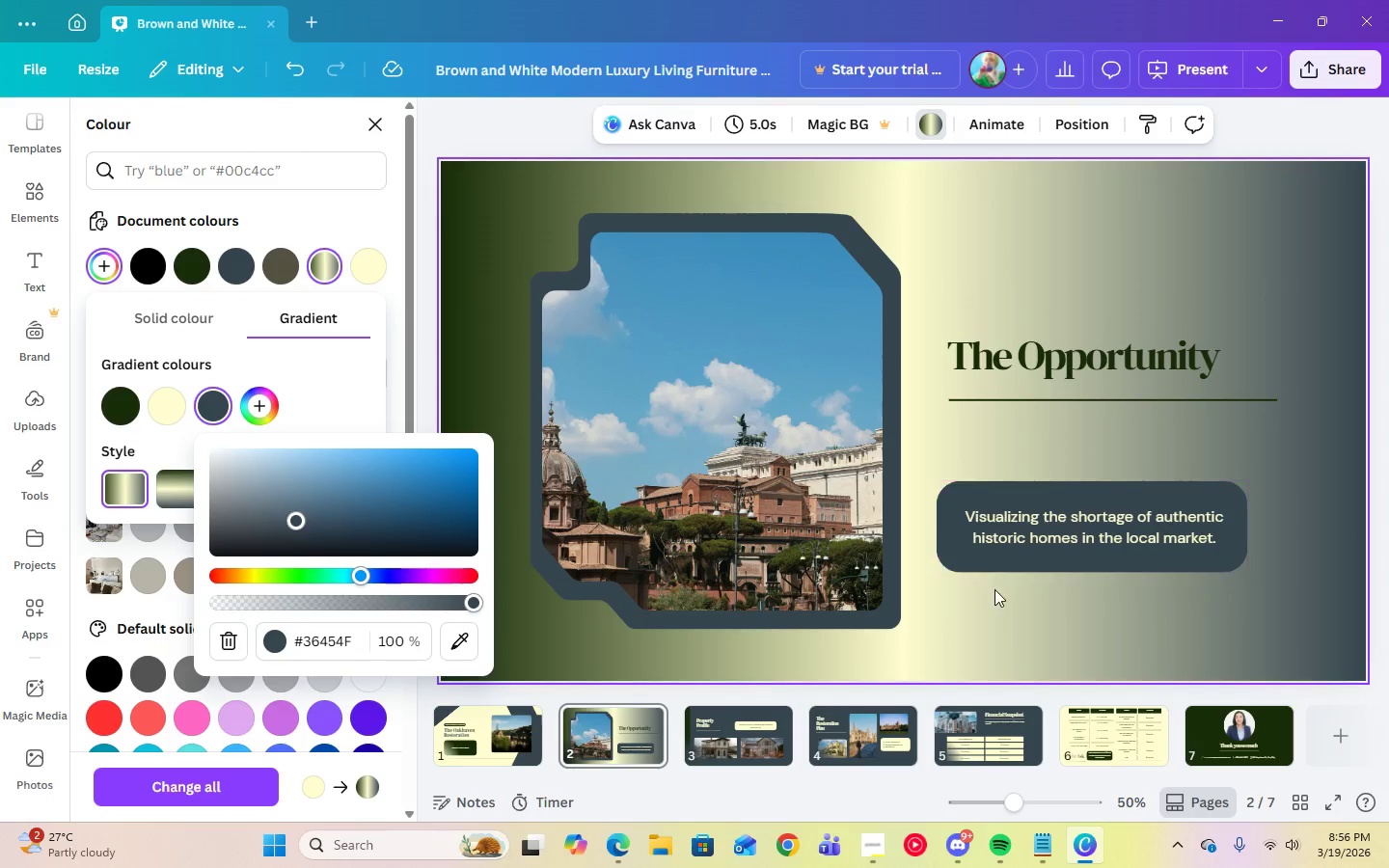 
left_click([998, 597])
 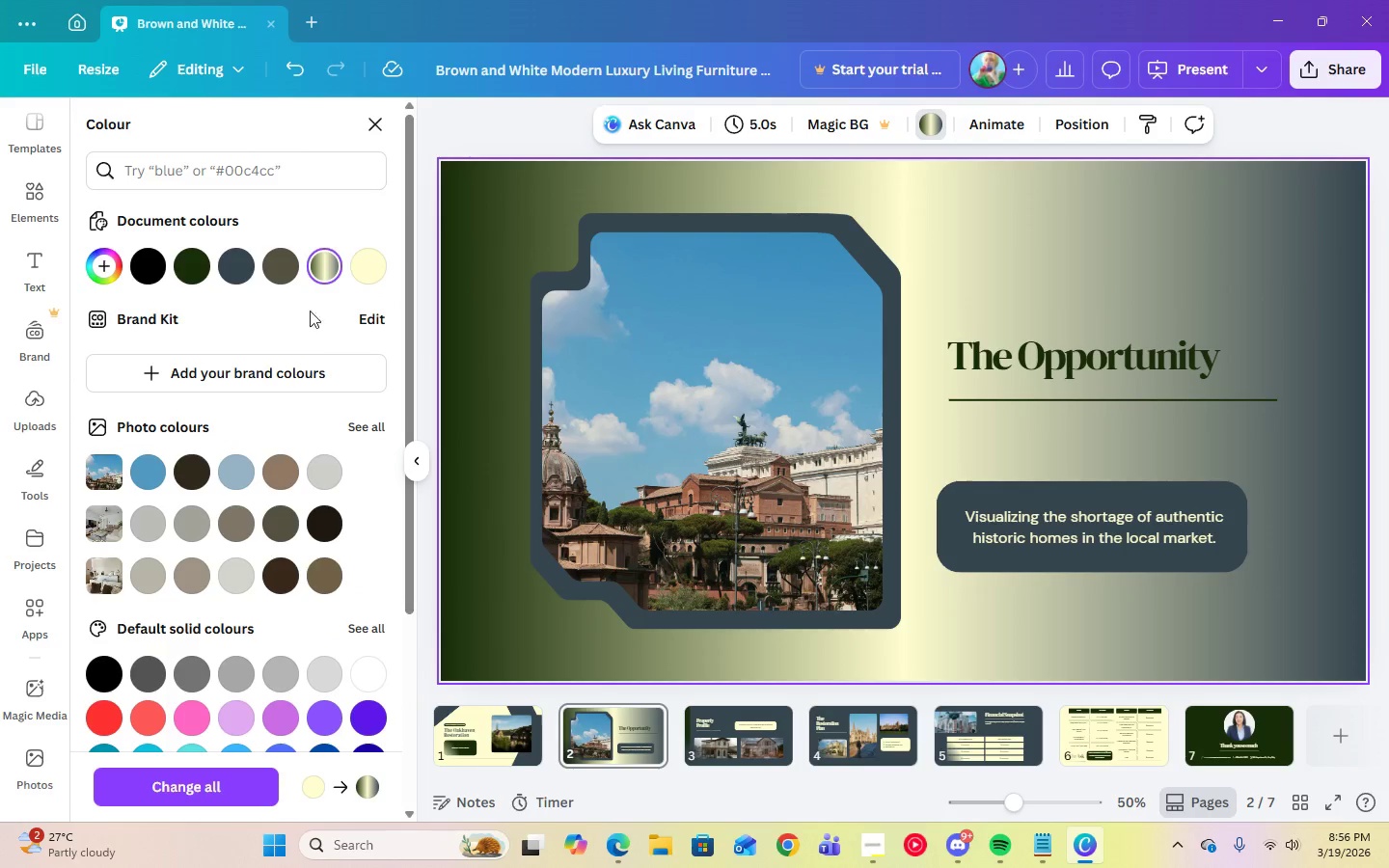 
wait(5.64)
 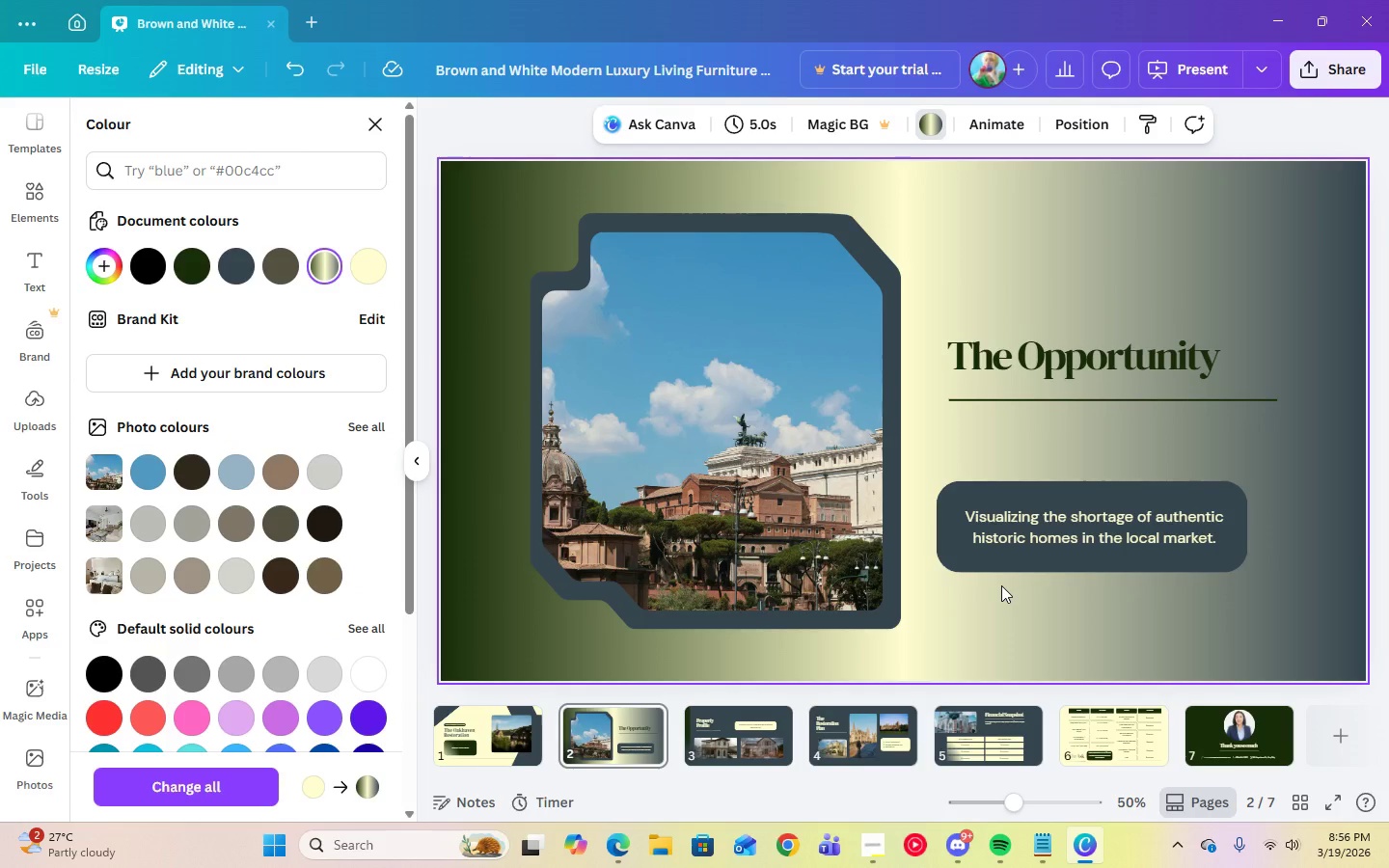 
left_click([319, 274])
 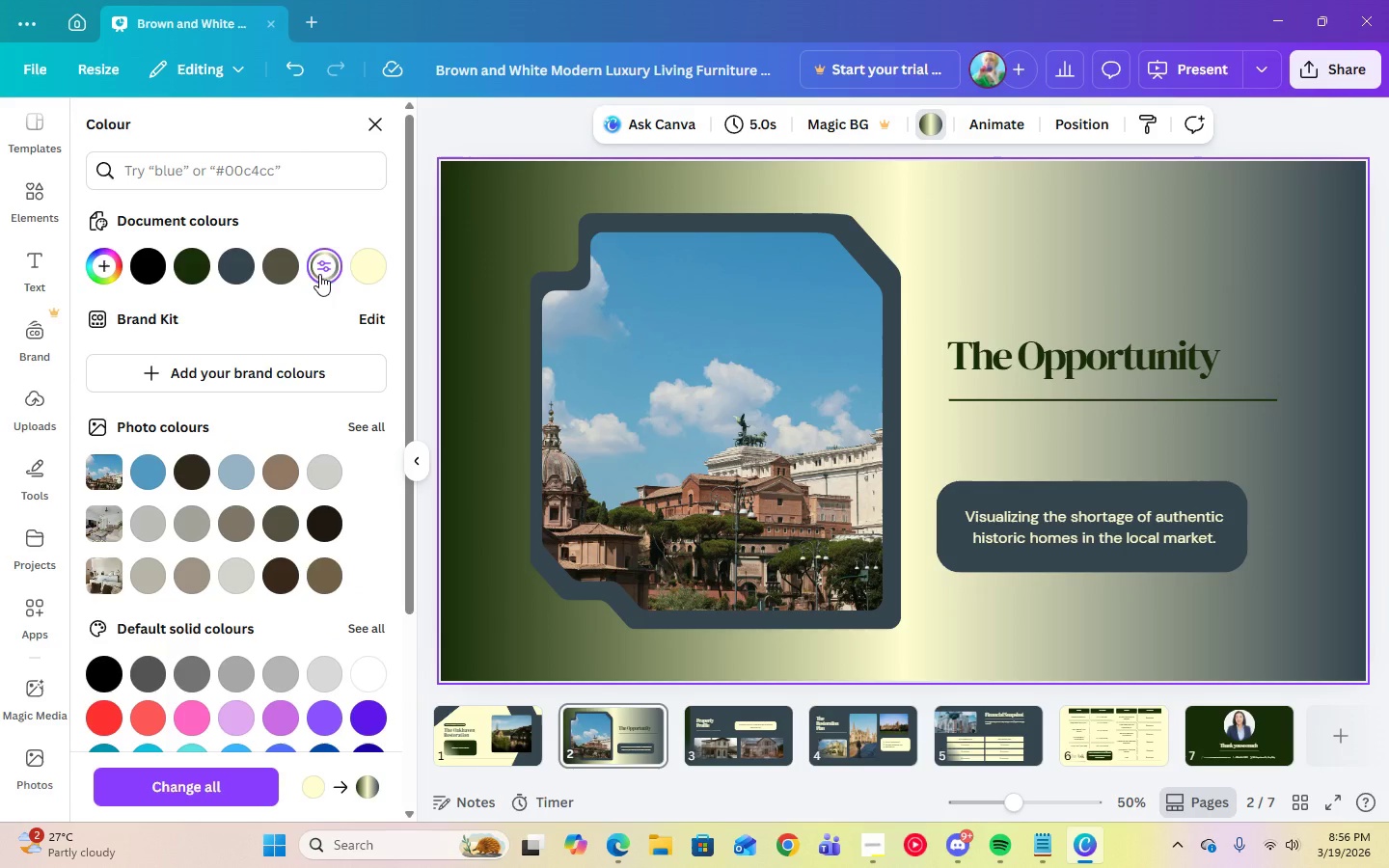 
left_click([319, 274])
 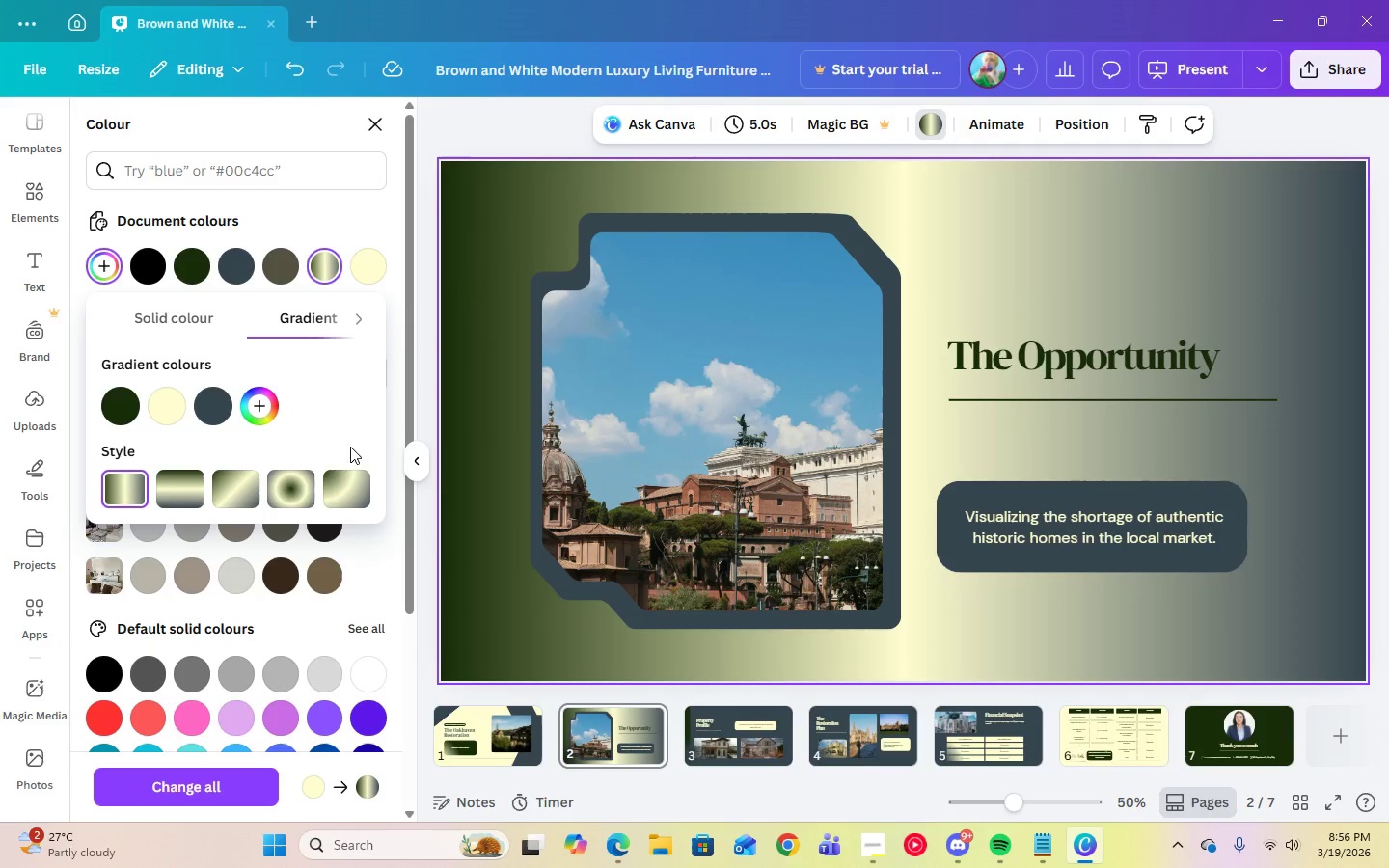 
mouse_move([322, 519])
 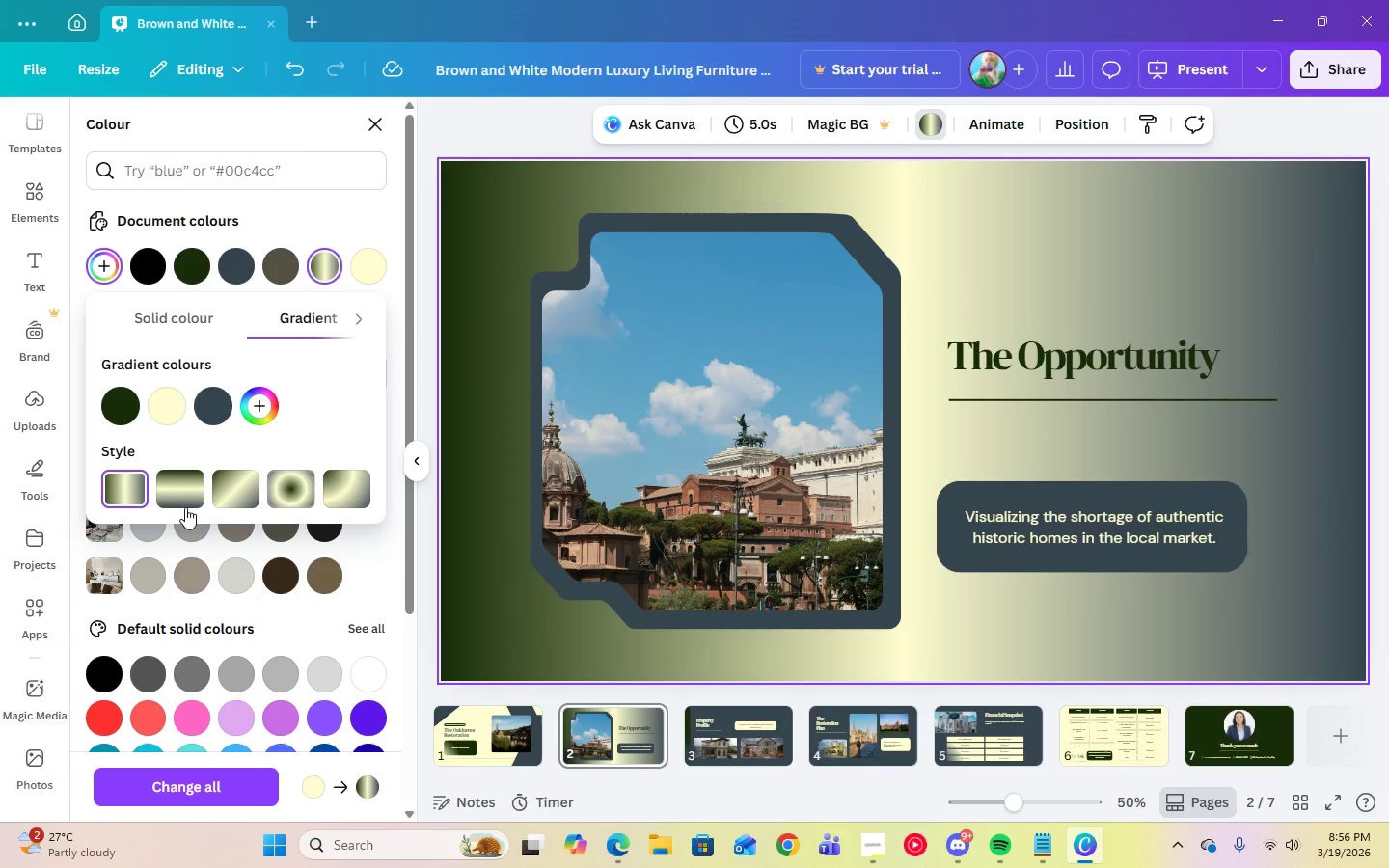 
left_click([178, 504])
 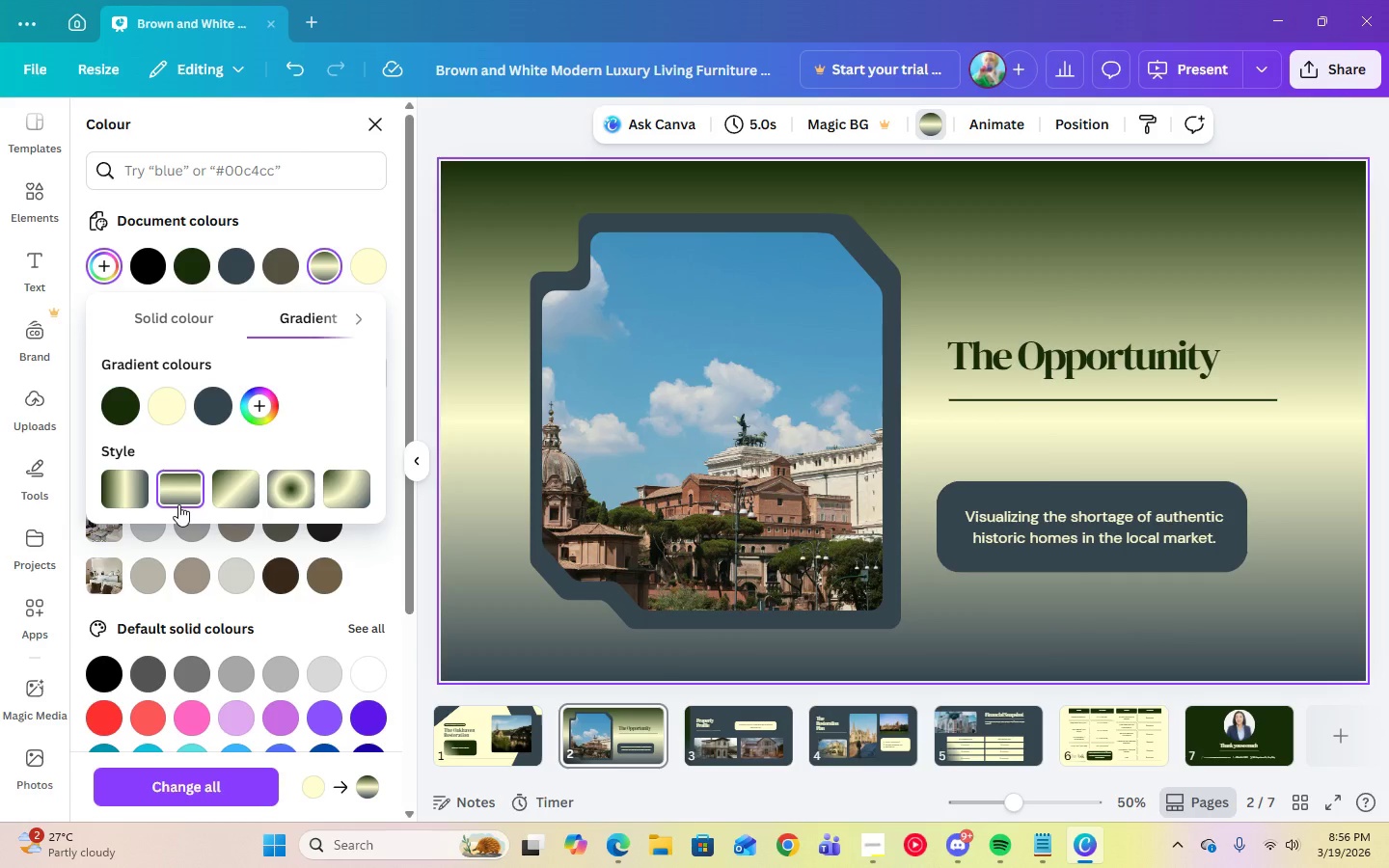 
wait(8.26)
 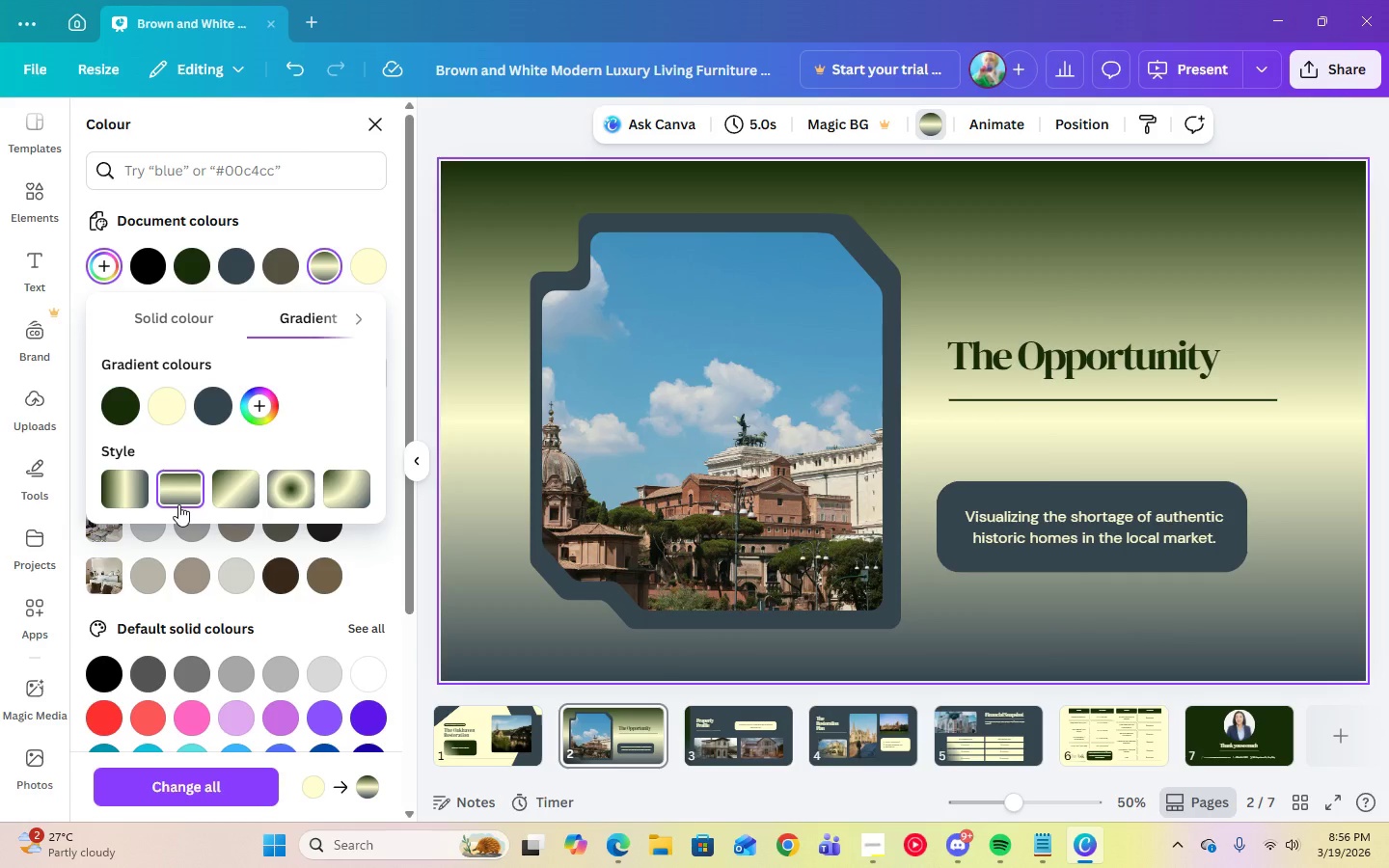 
left_click([222, 494])
 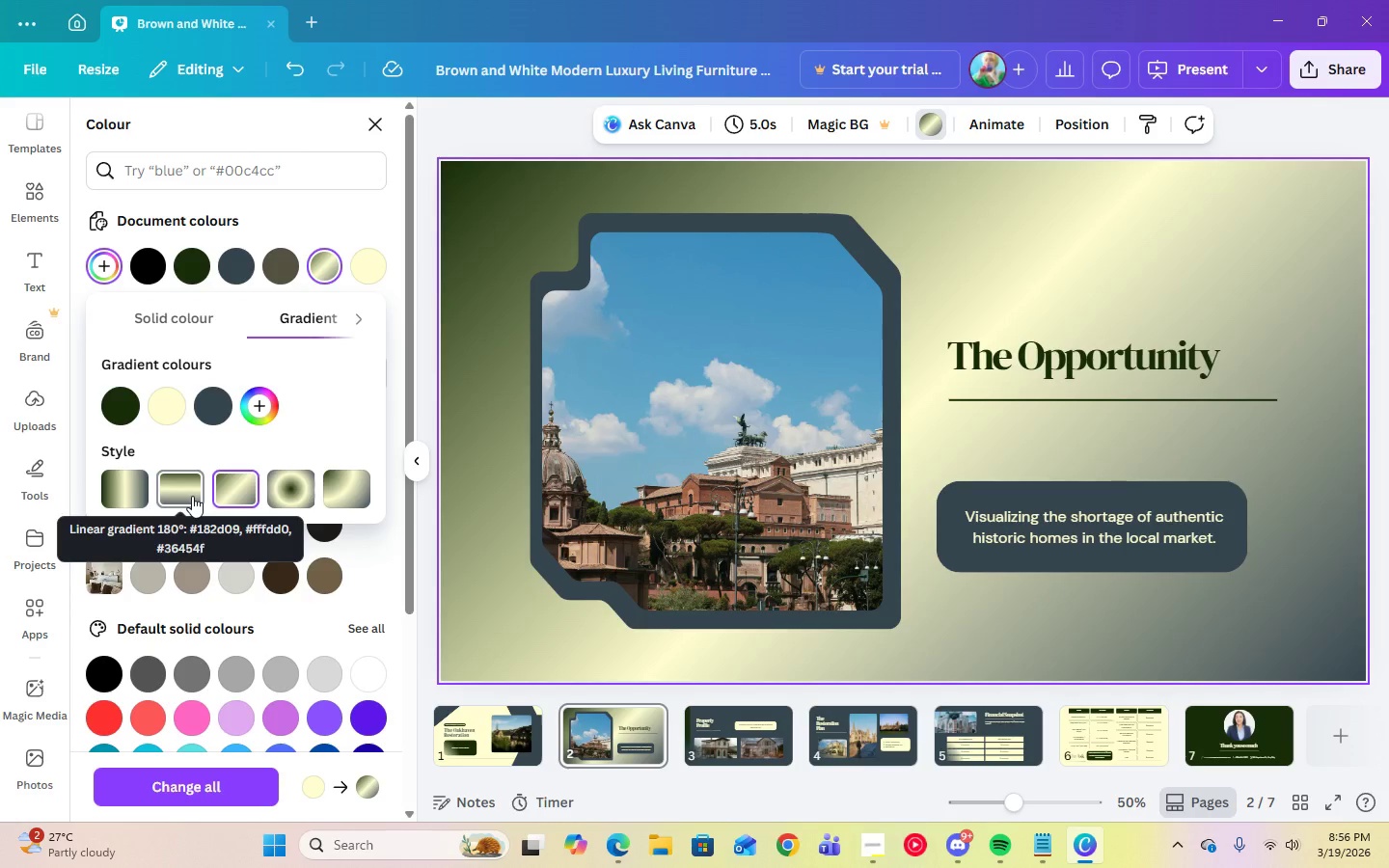 
left_click([335, 486])
 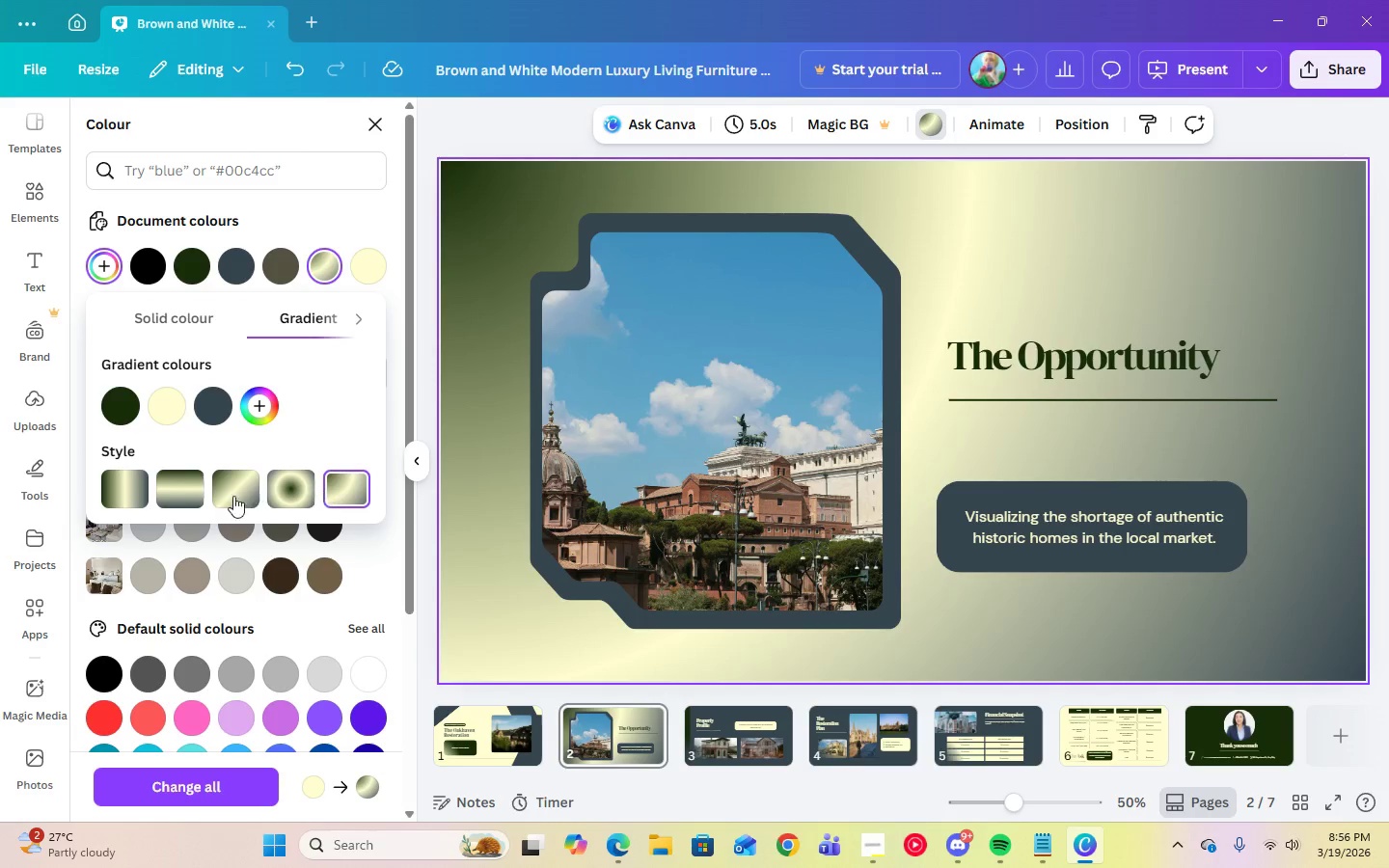 
left_click([190, 499])
 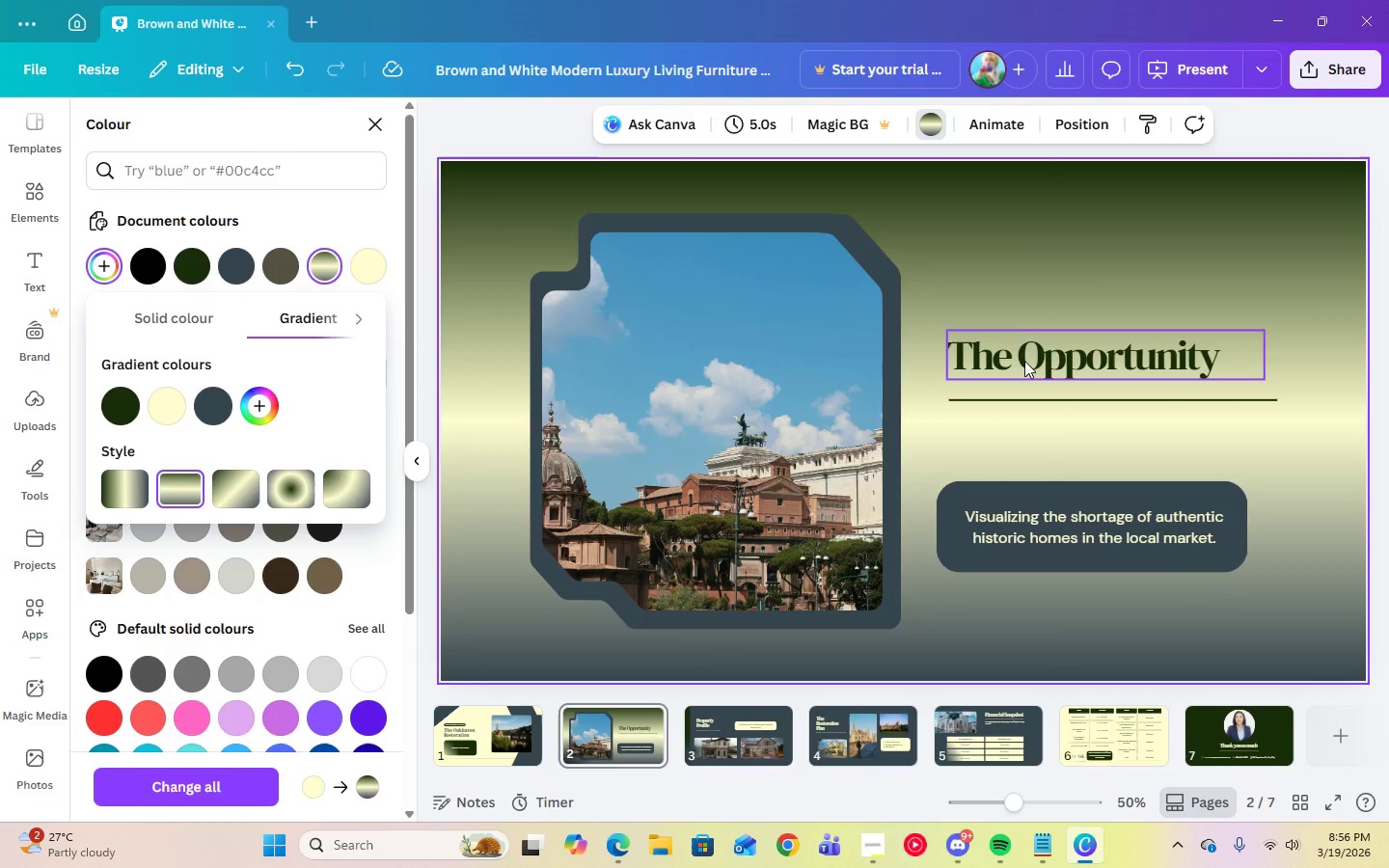 
left_click([1018, 255])
 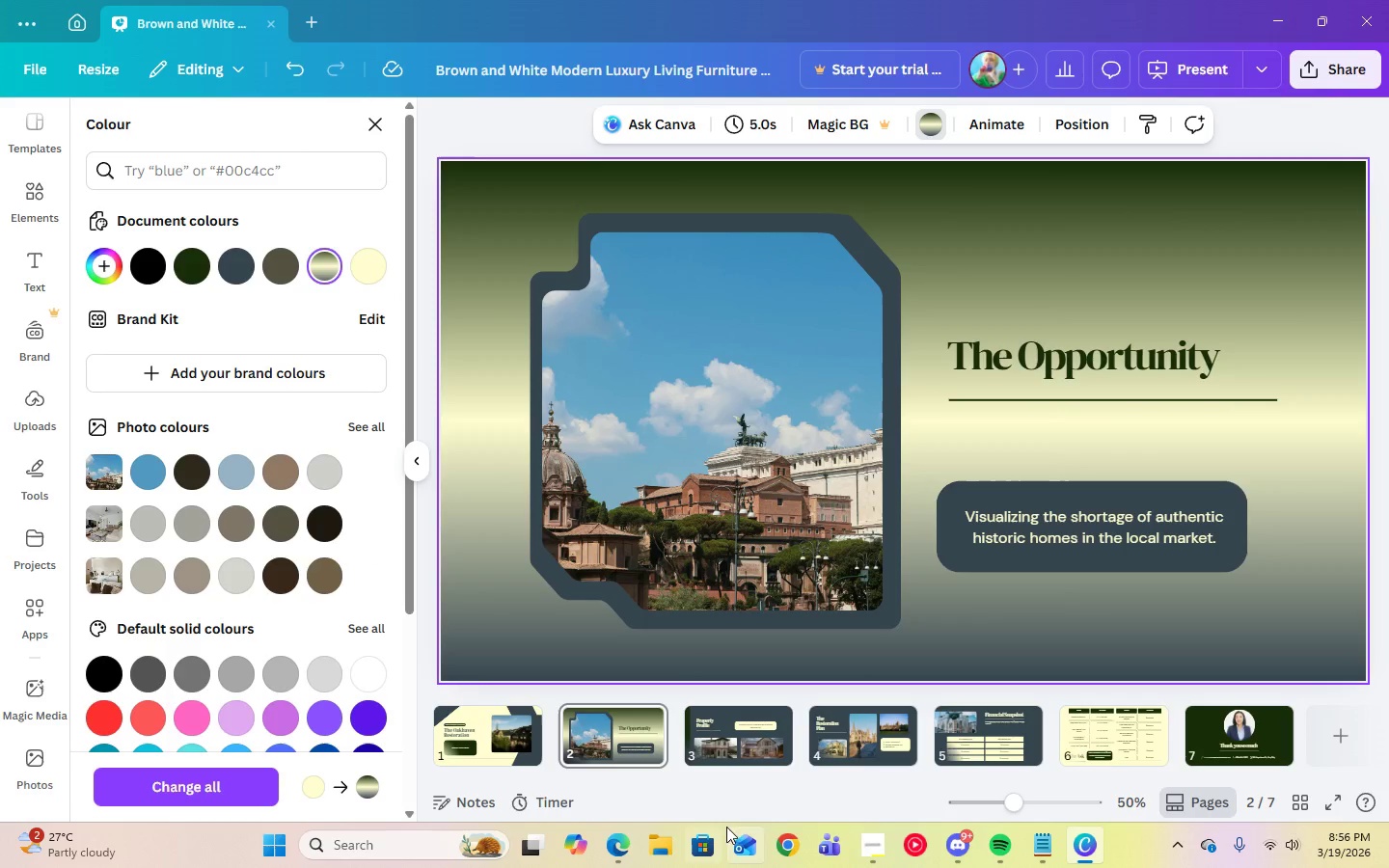 
left_click([721, 749])
 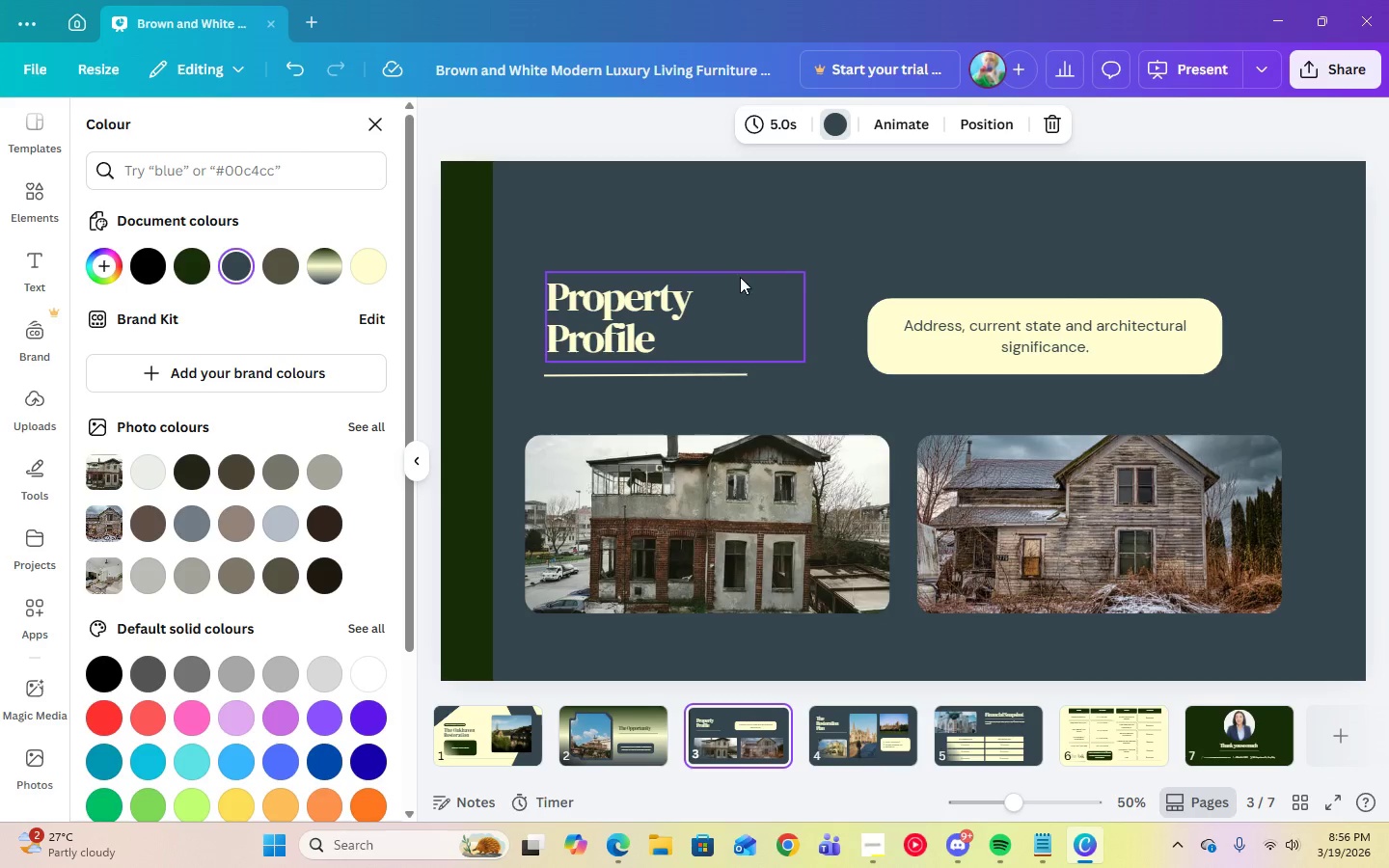 
left_click([481, 336])
 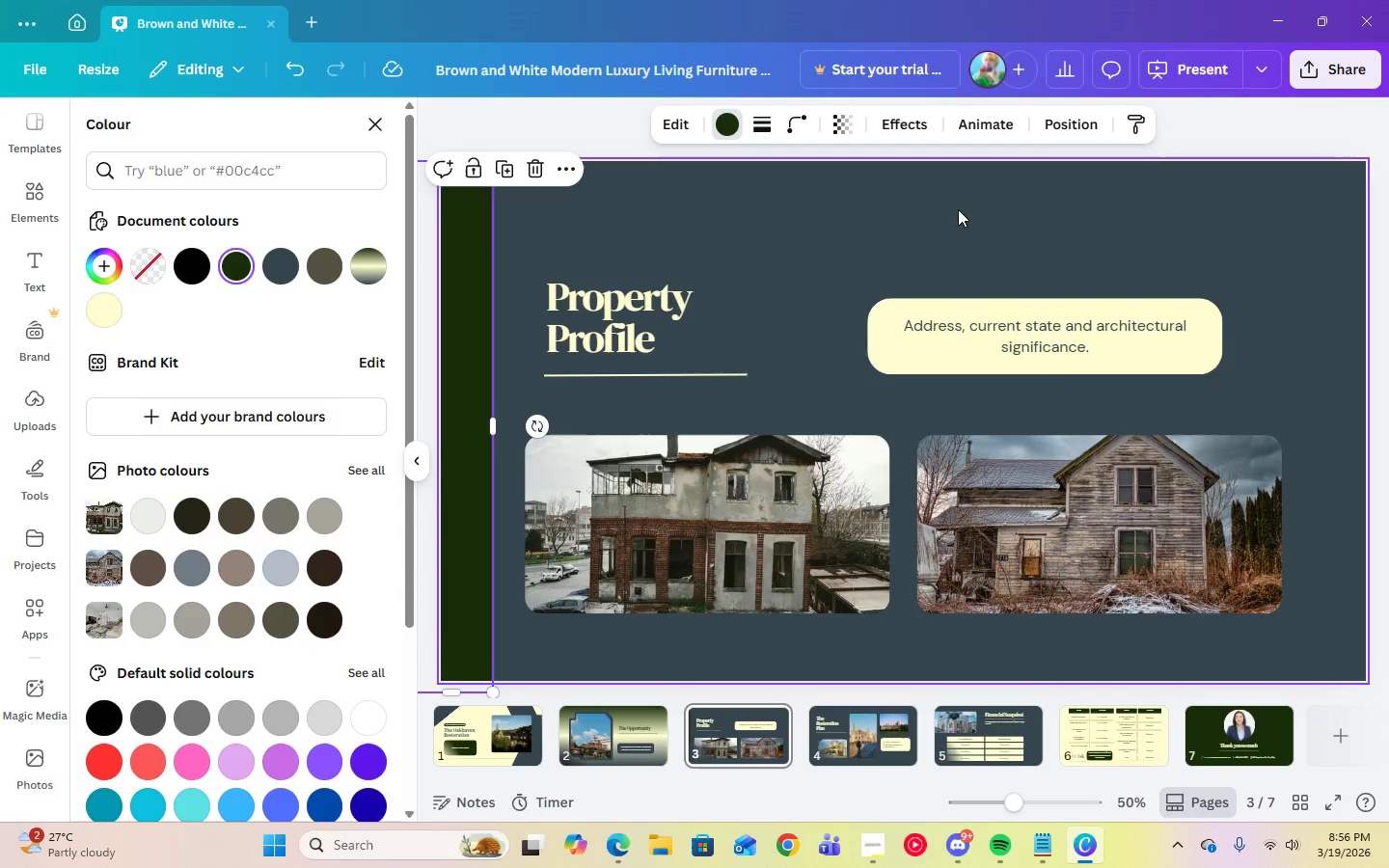 
key(Delete)
 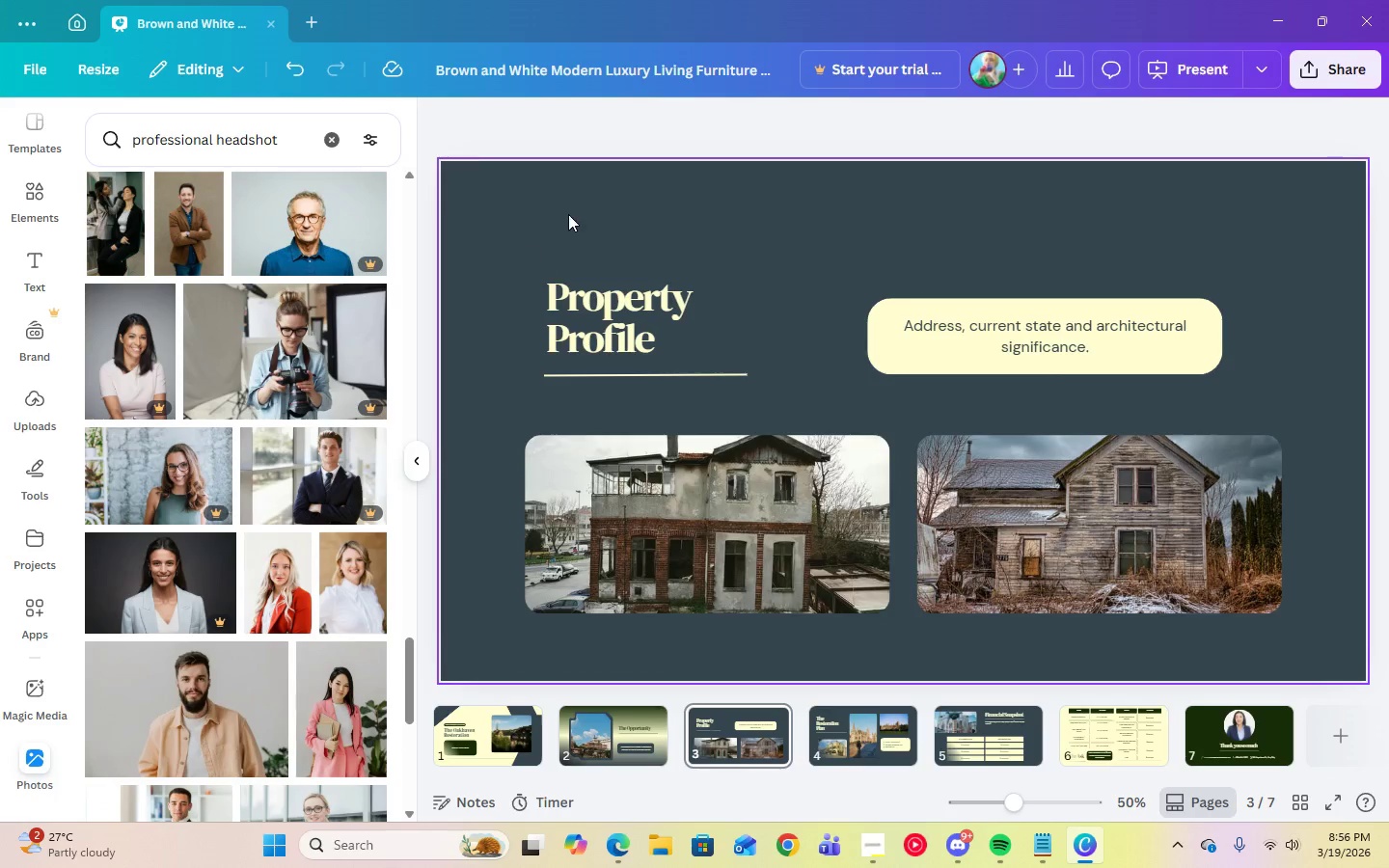 
left_click([571, 210])
 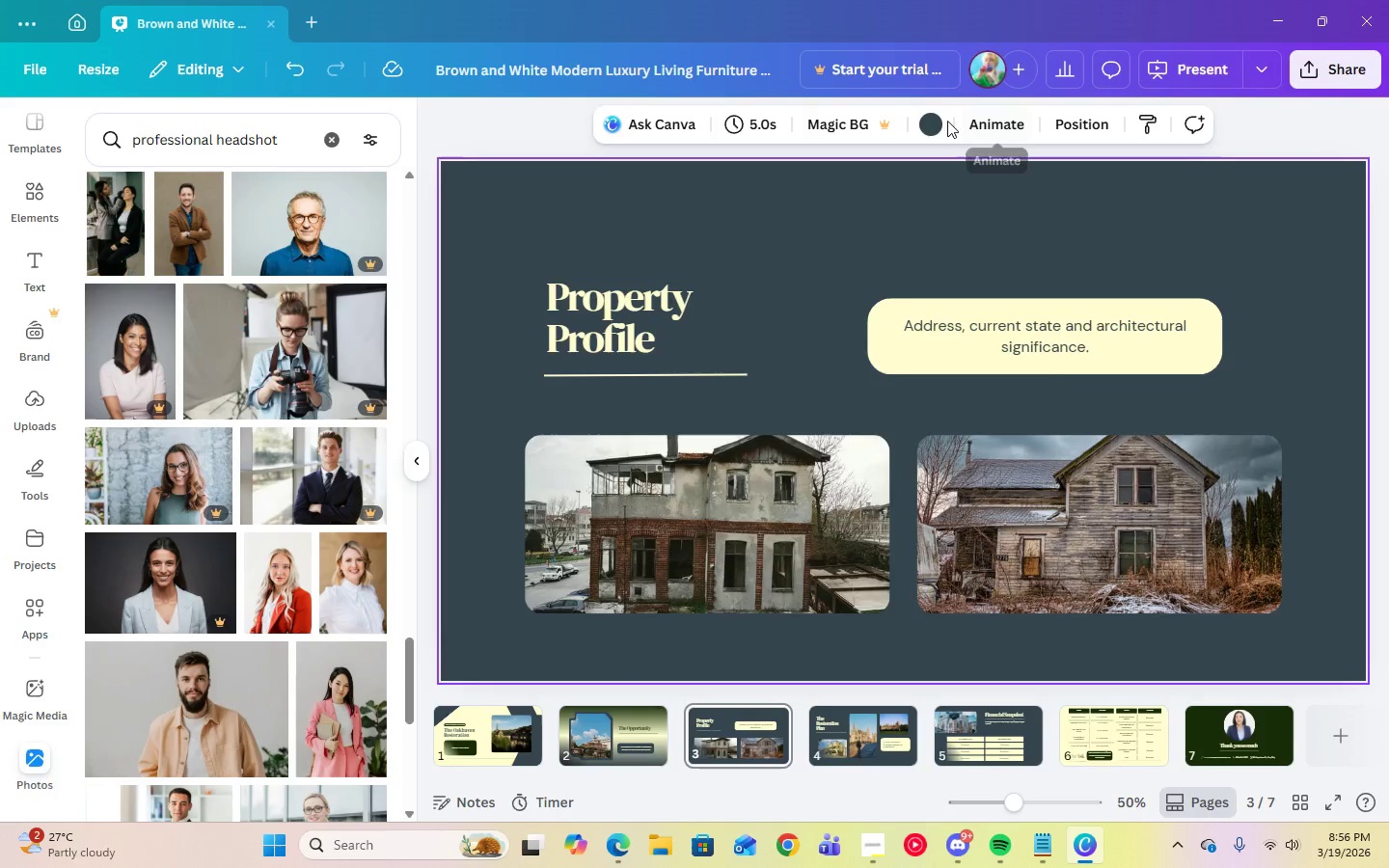 
left_click([935, 123])
 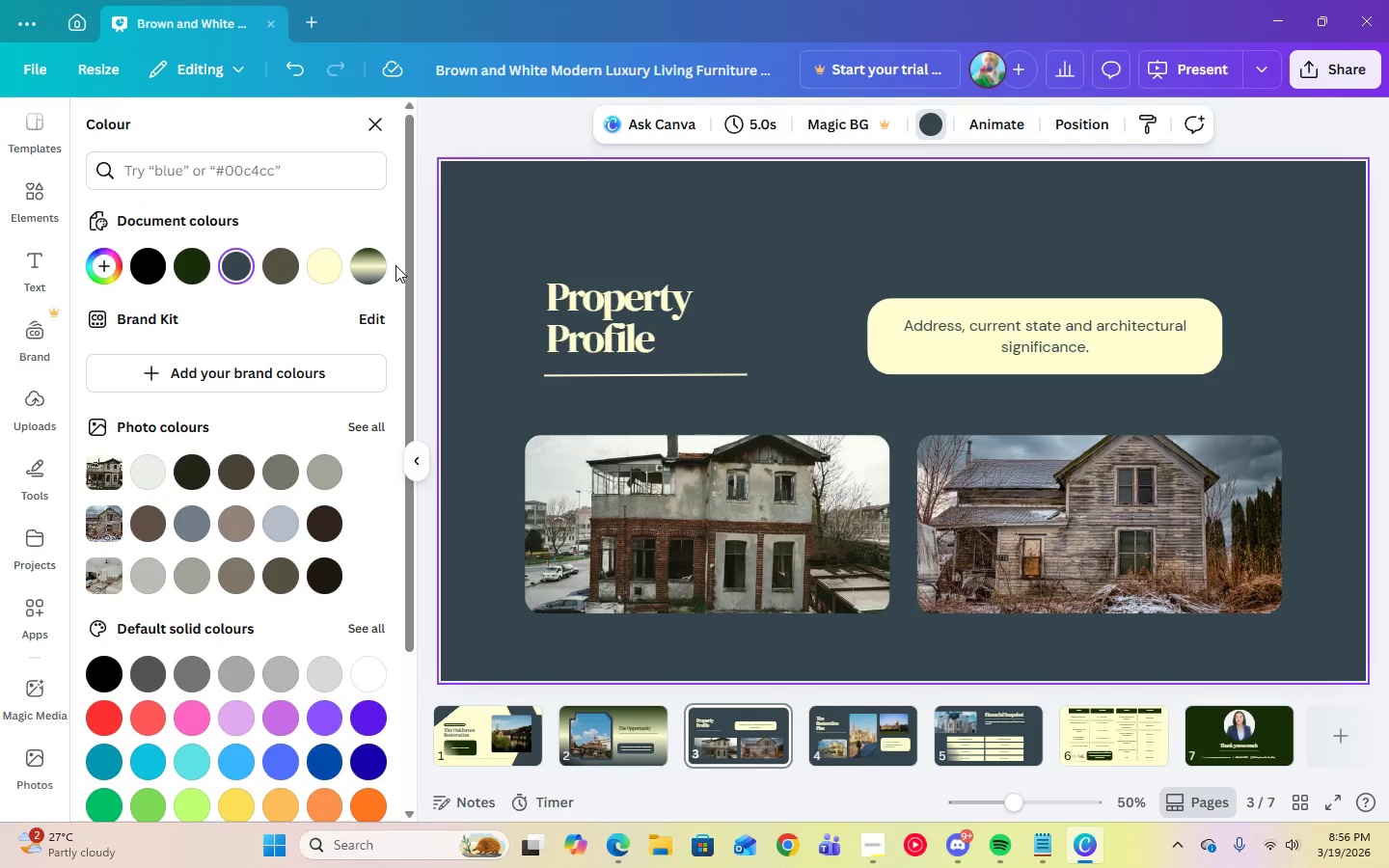 
left_click([378, 266])
 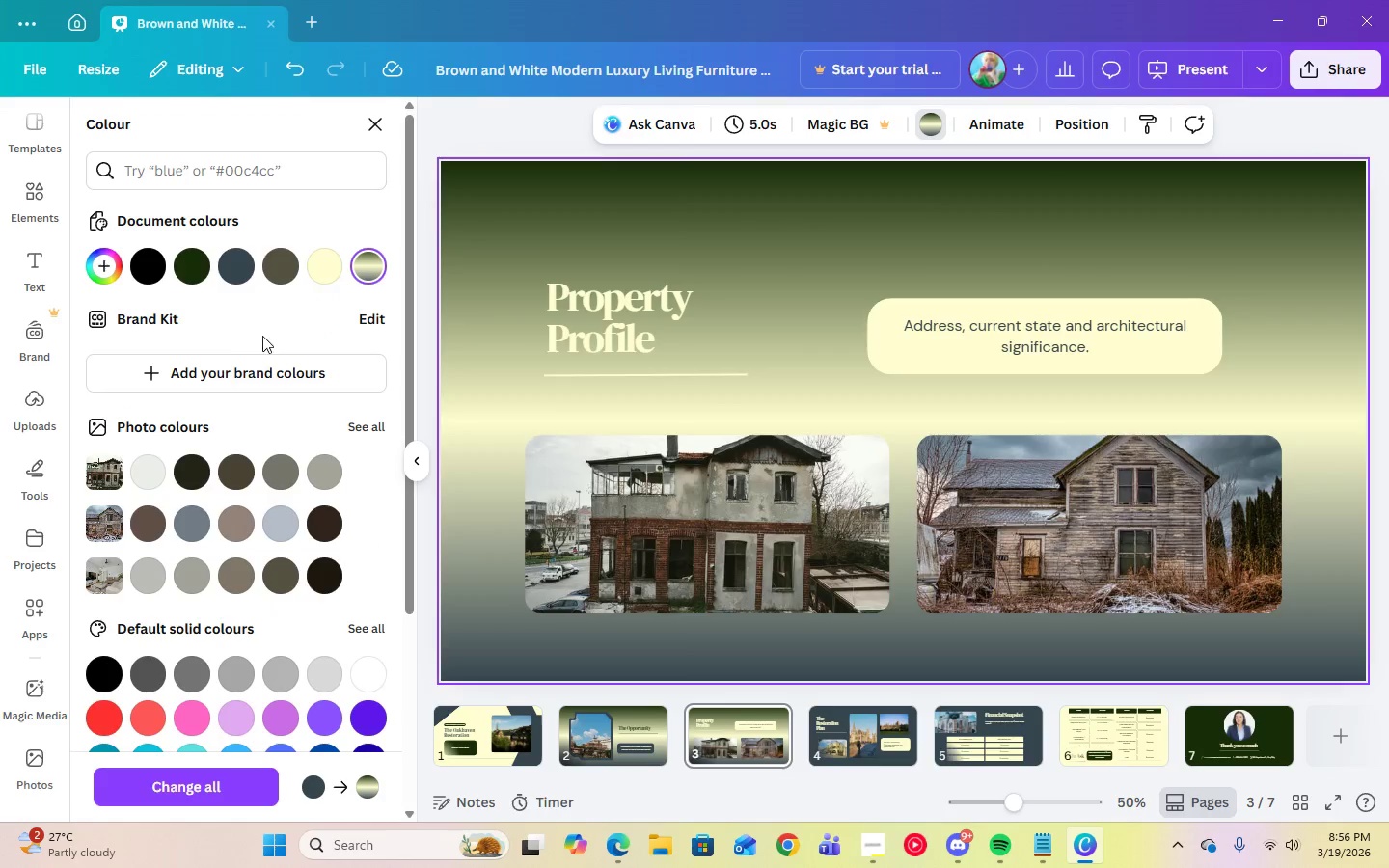 
wait(5.72)
 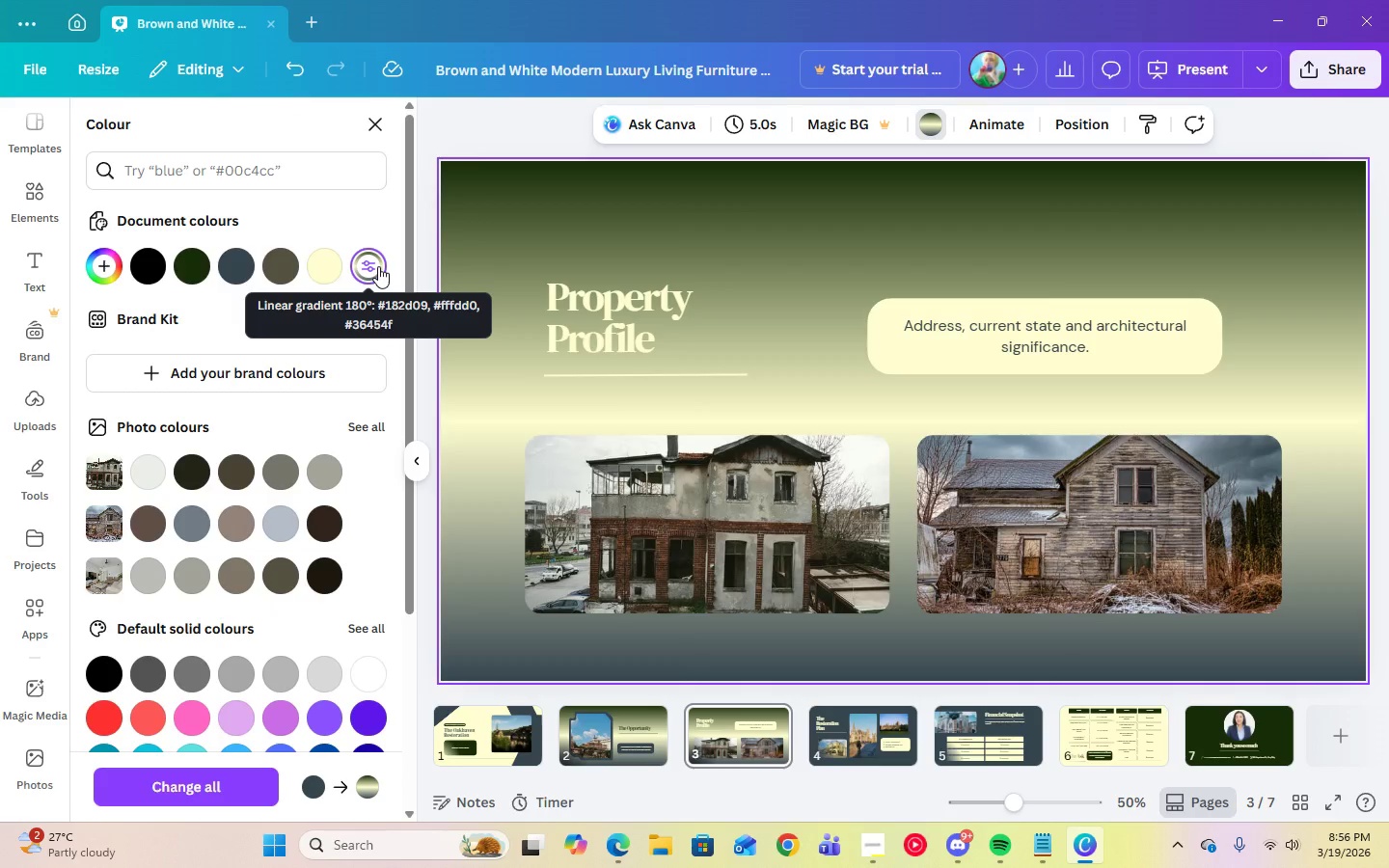 
double_click([371, 258])
 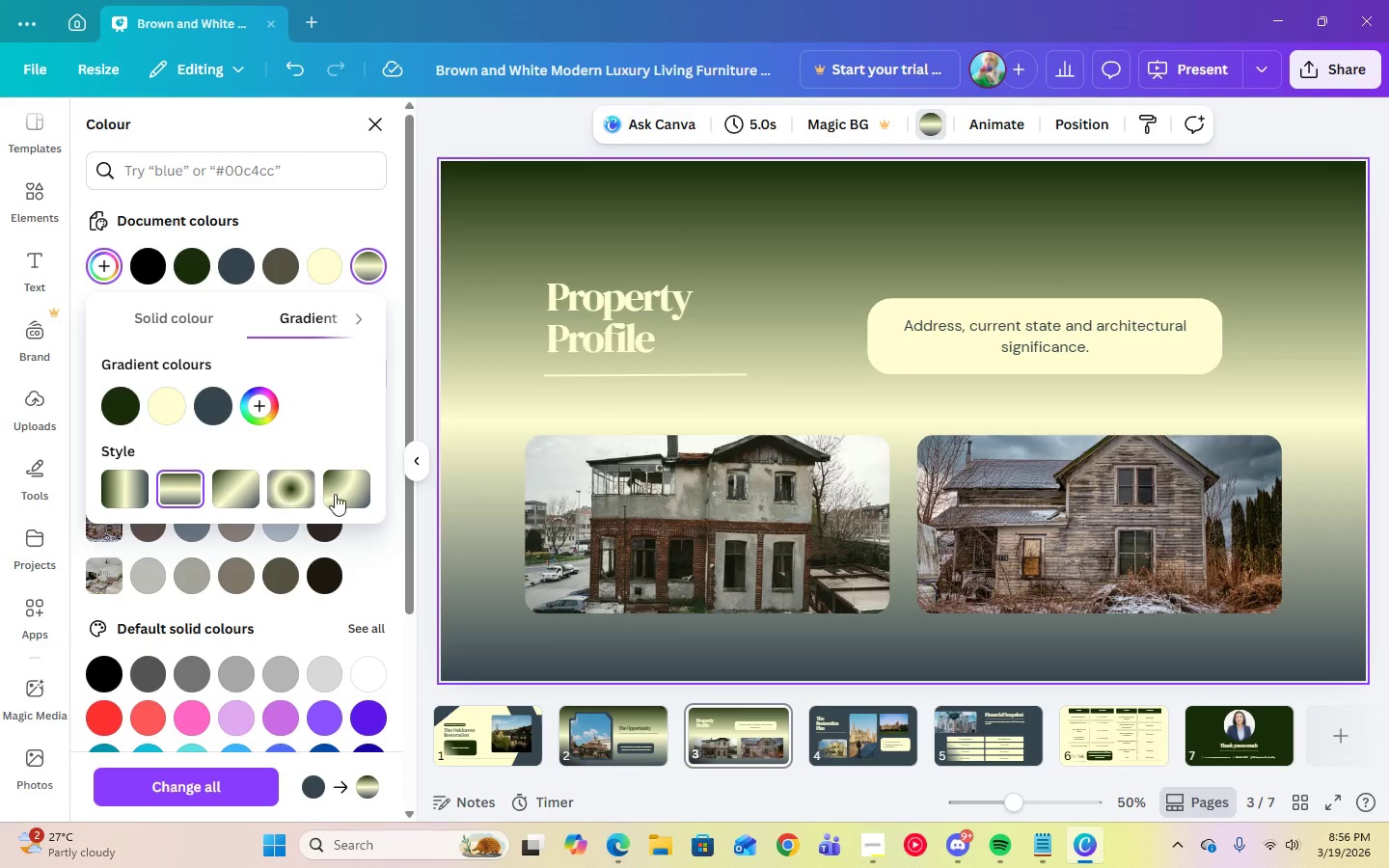 
left_click([351, 493])
 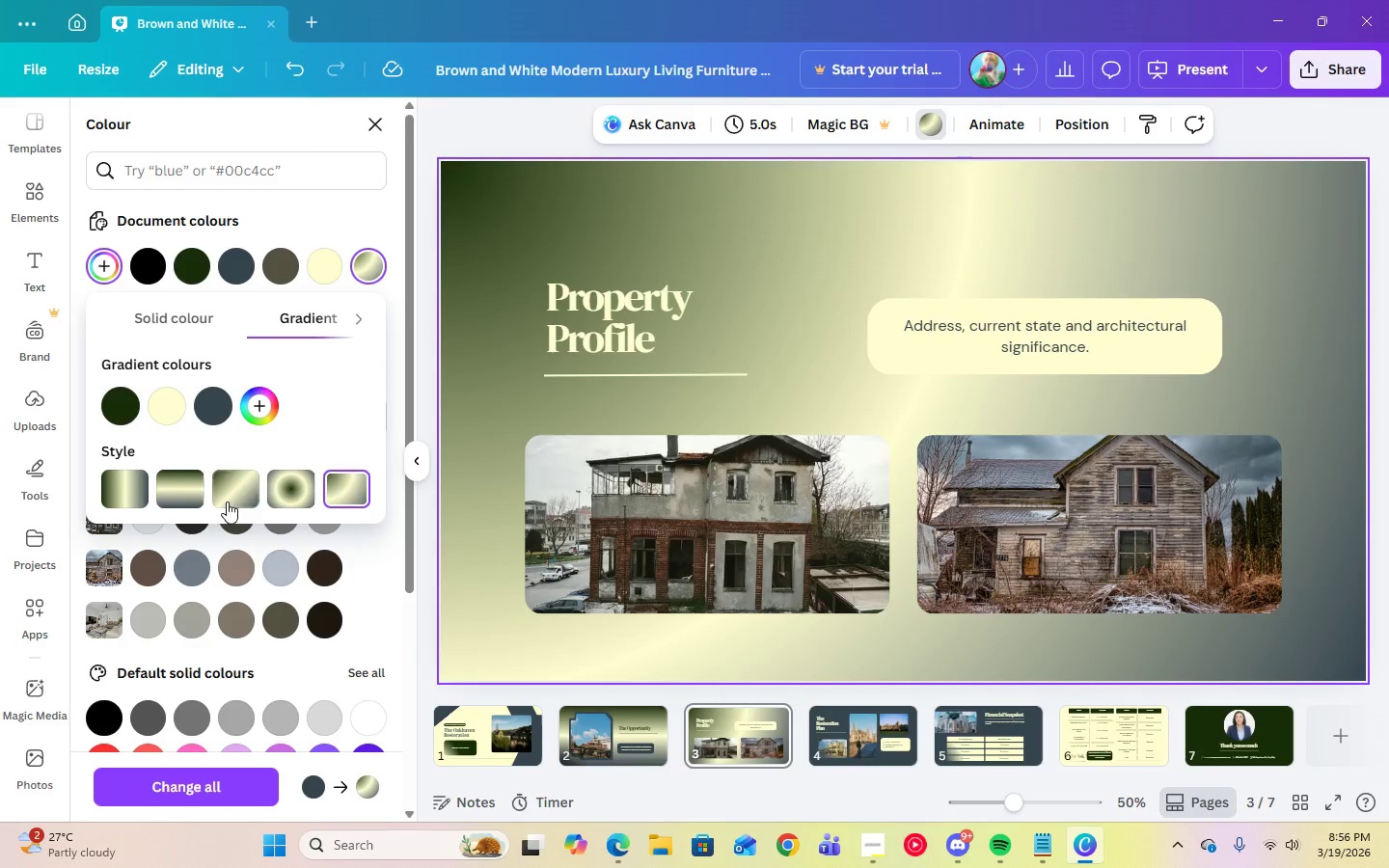 
left_click([214, 498])
 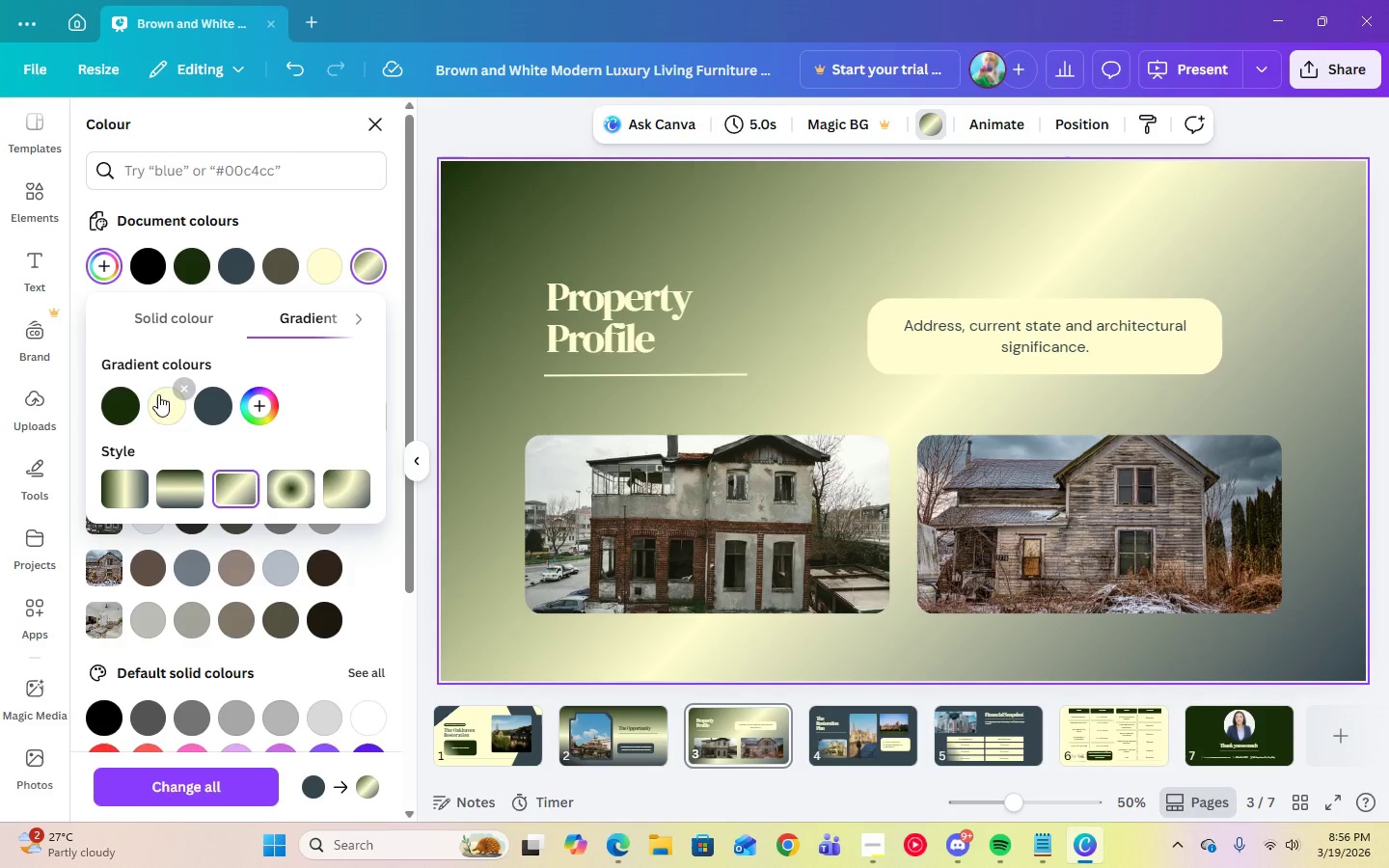 
left_click([123, 498])
 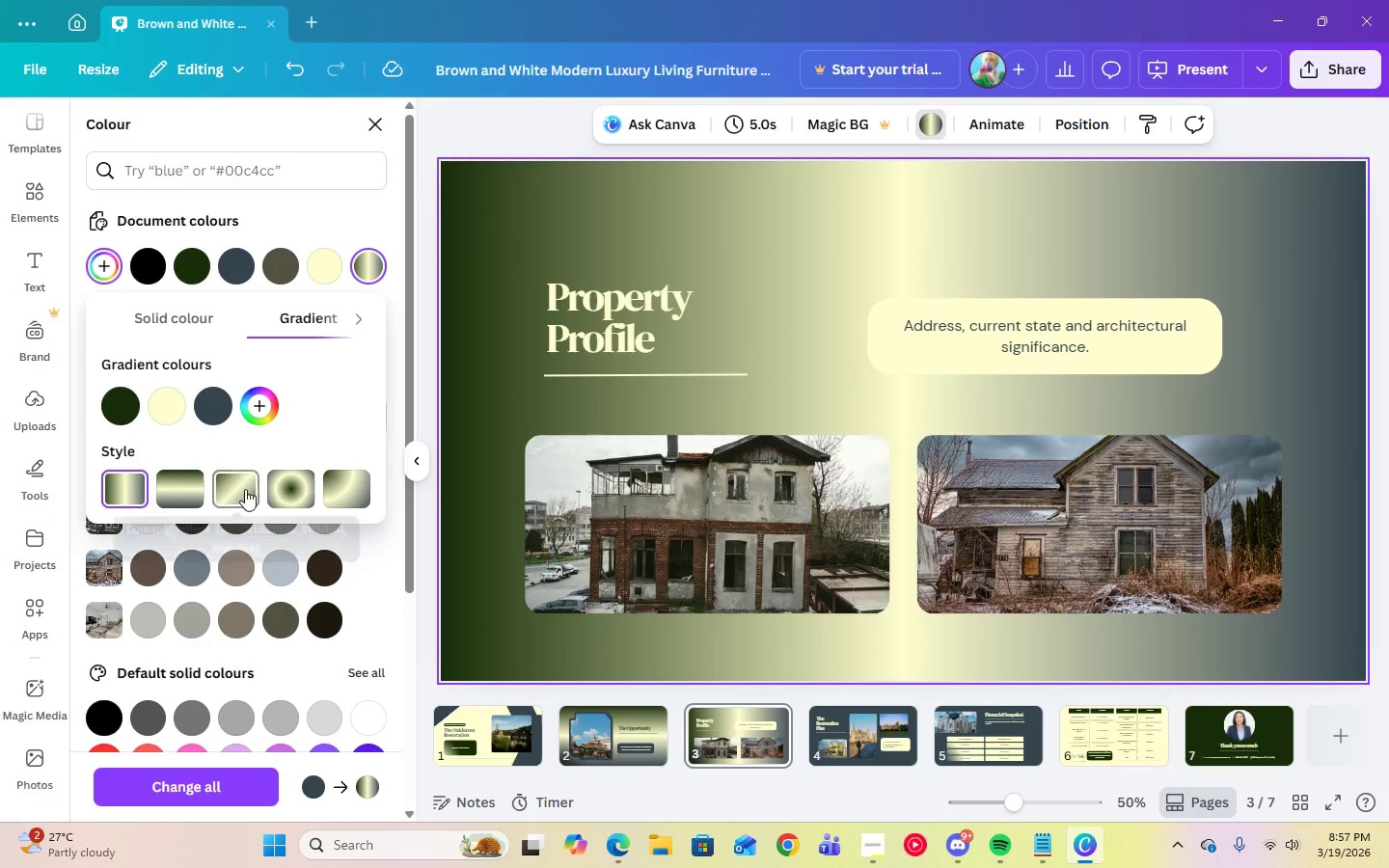 
left_click([241, 492])
 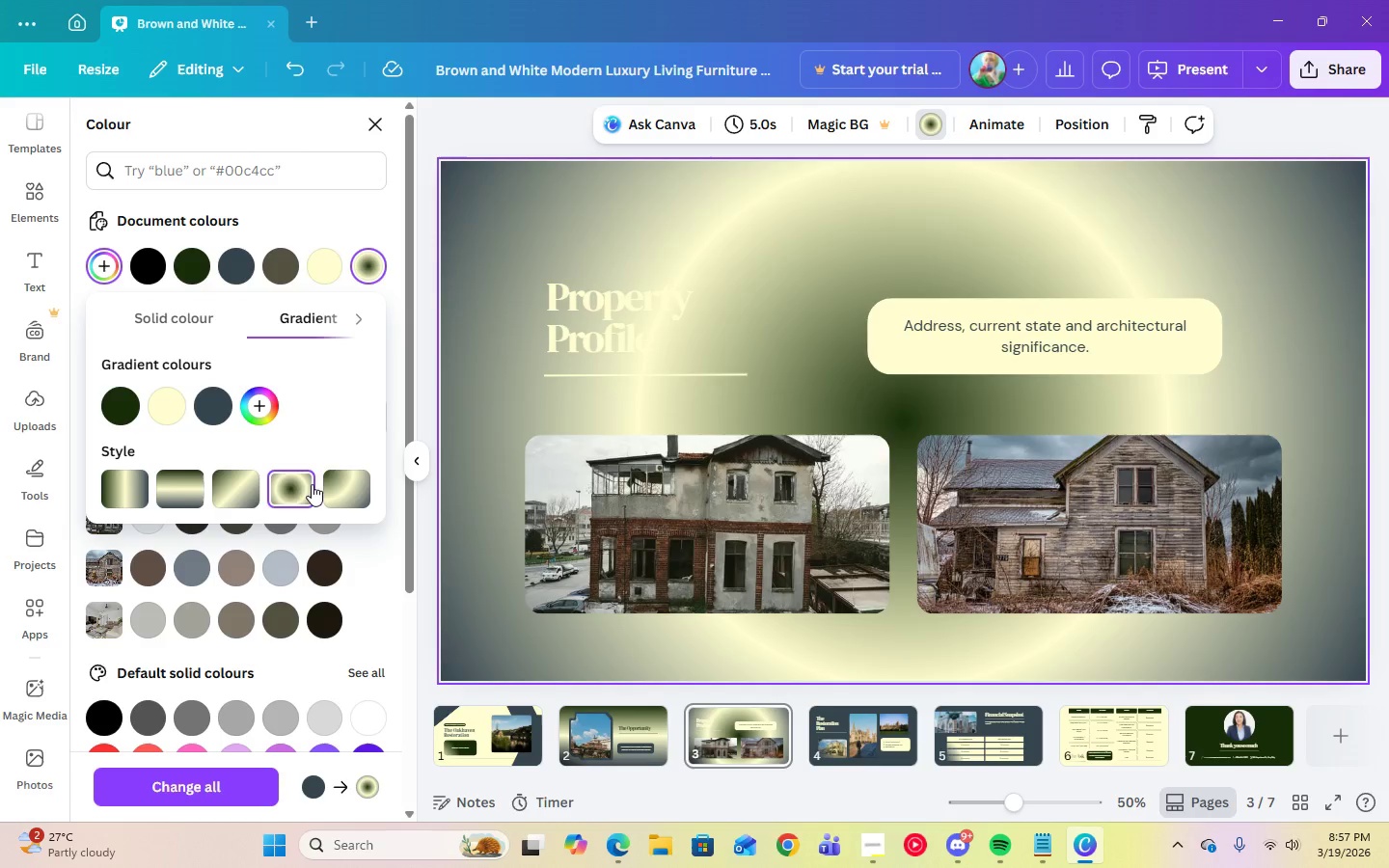 
left_click([189, 487])
 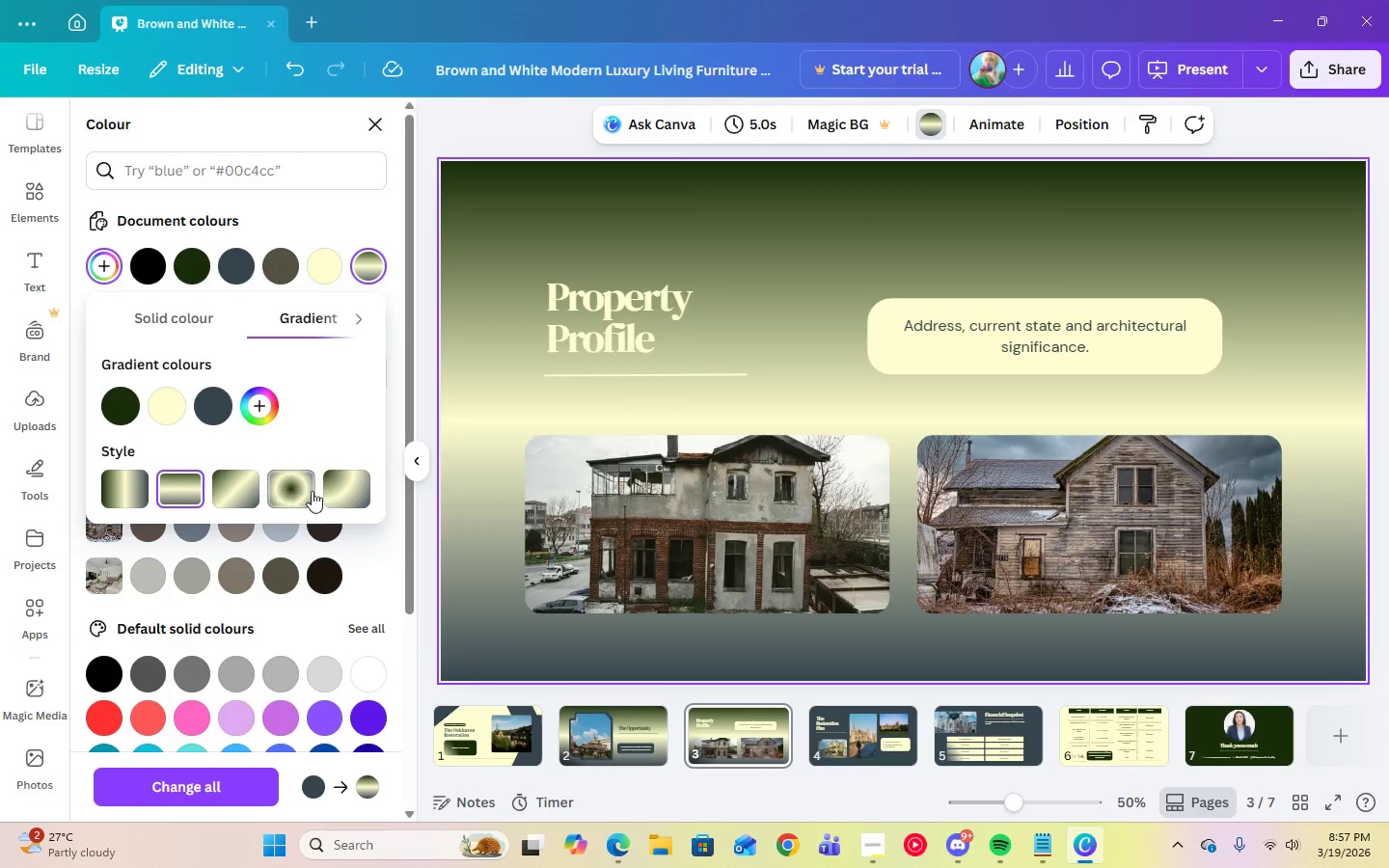 
left_click([336, 489])
 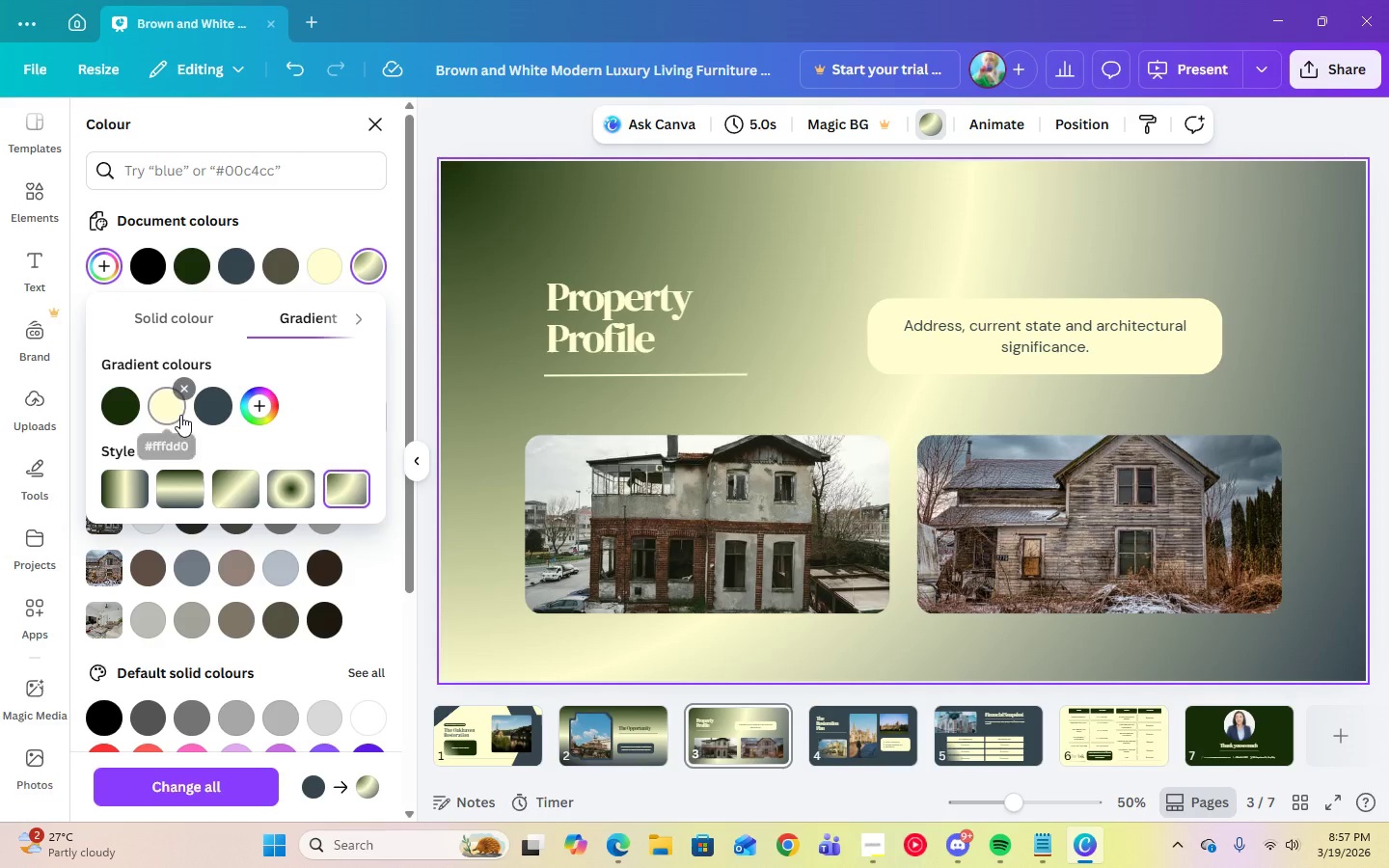 
wait(8.86)
 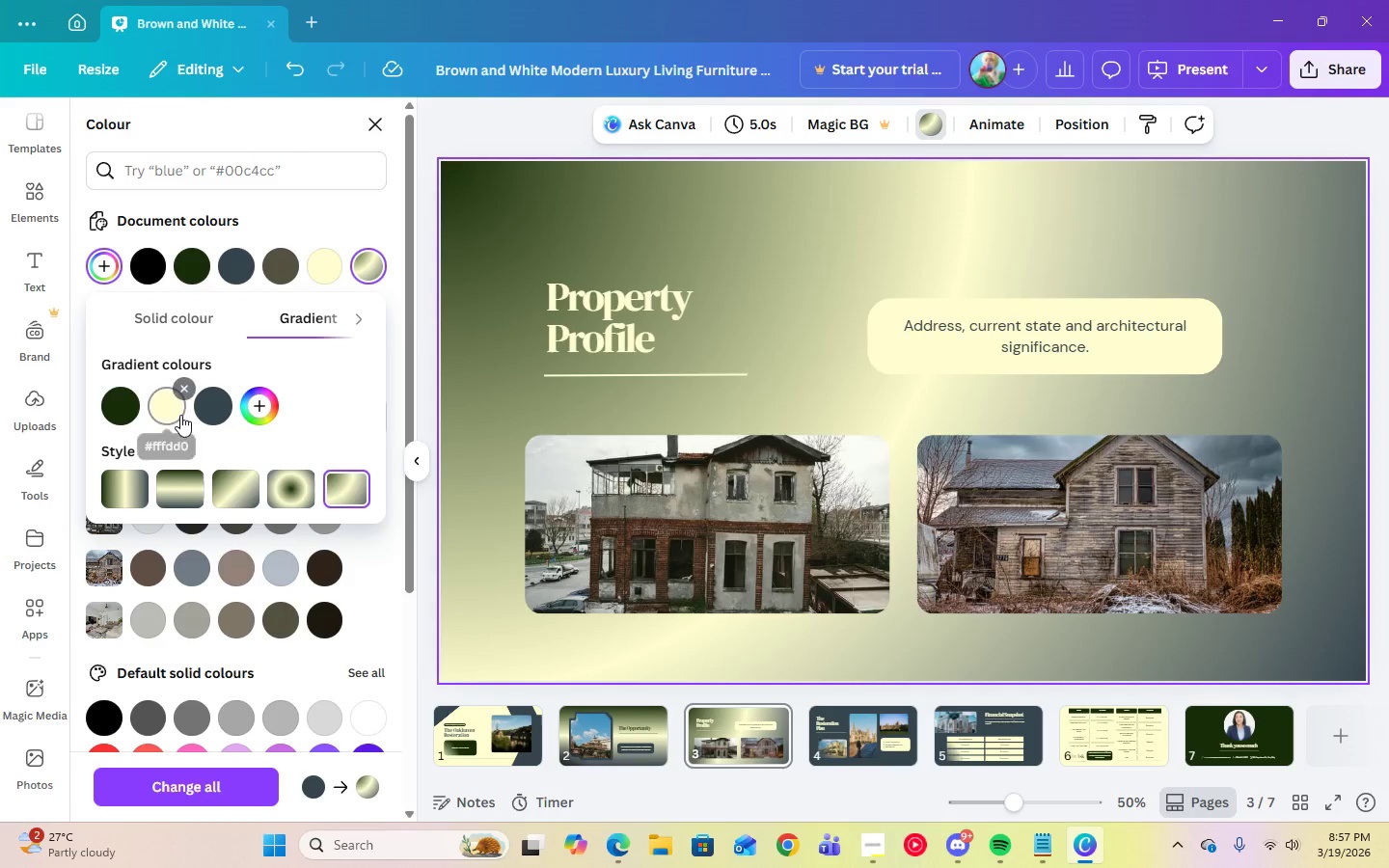 
left_click([284, 490])
 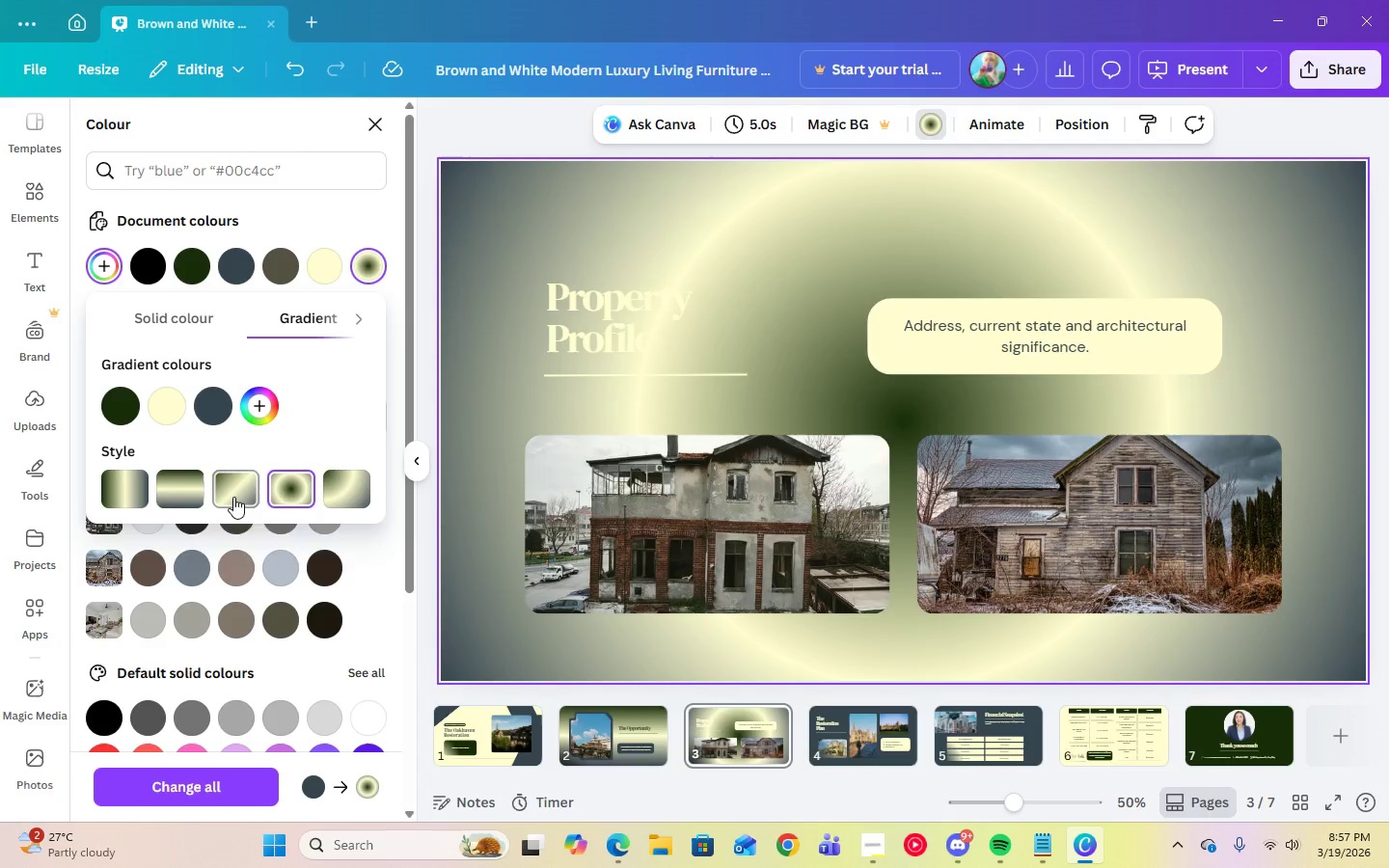 
left_click([233, 497])
 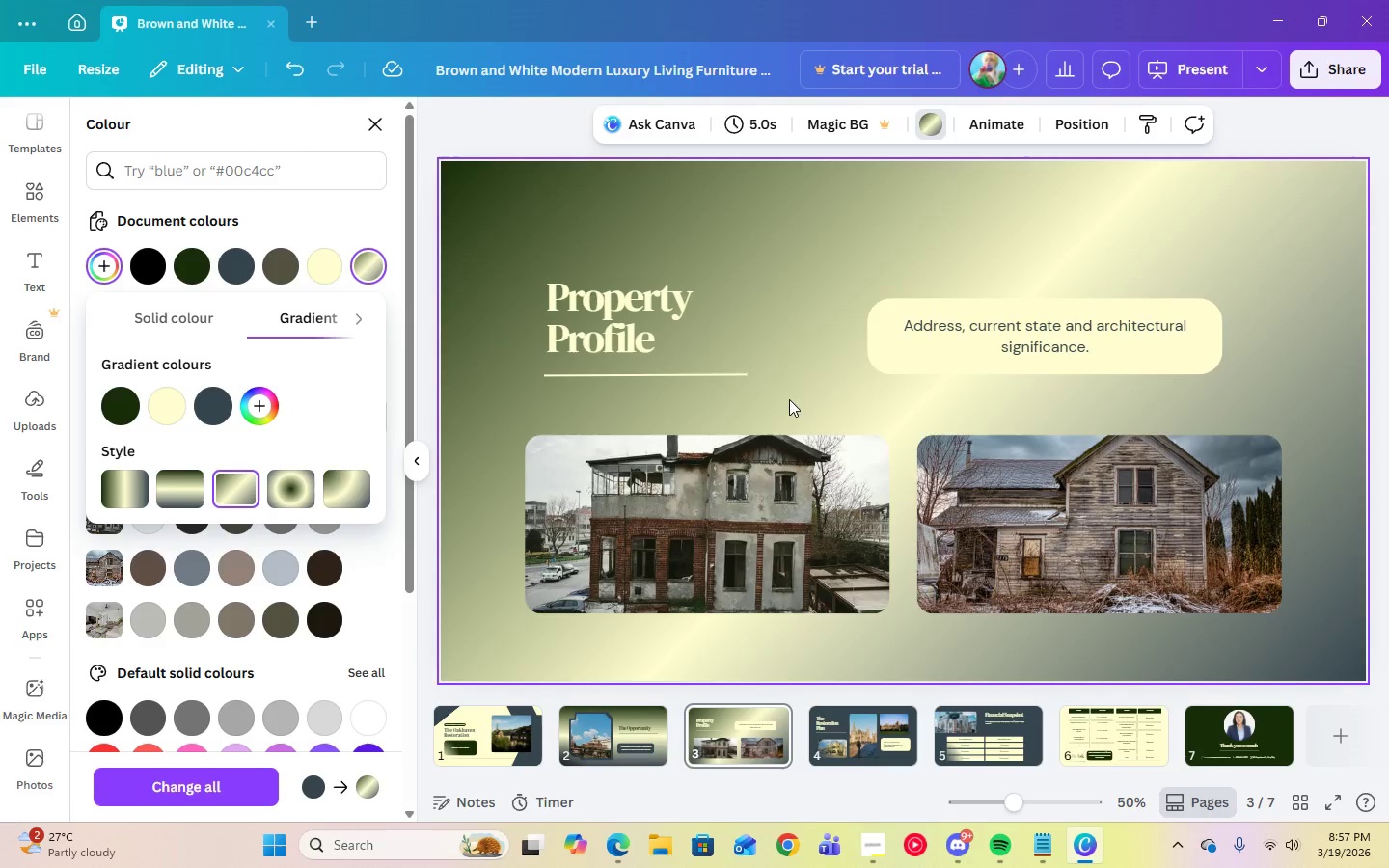 
wait(5.39)
 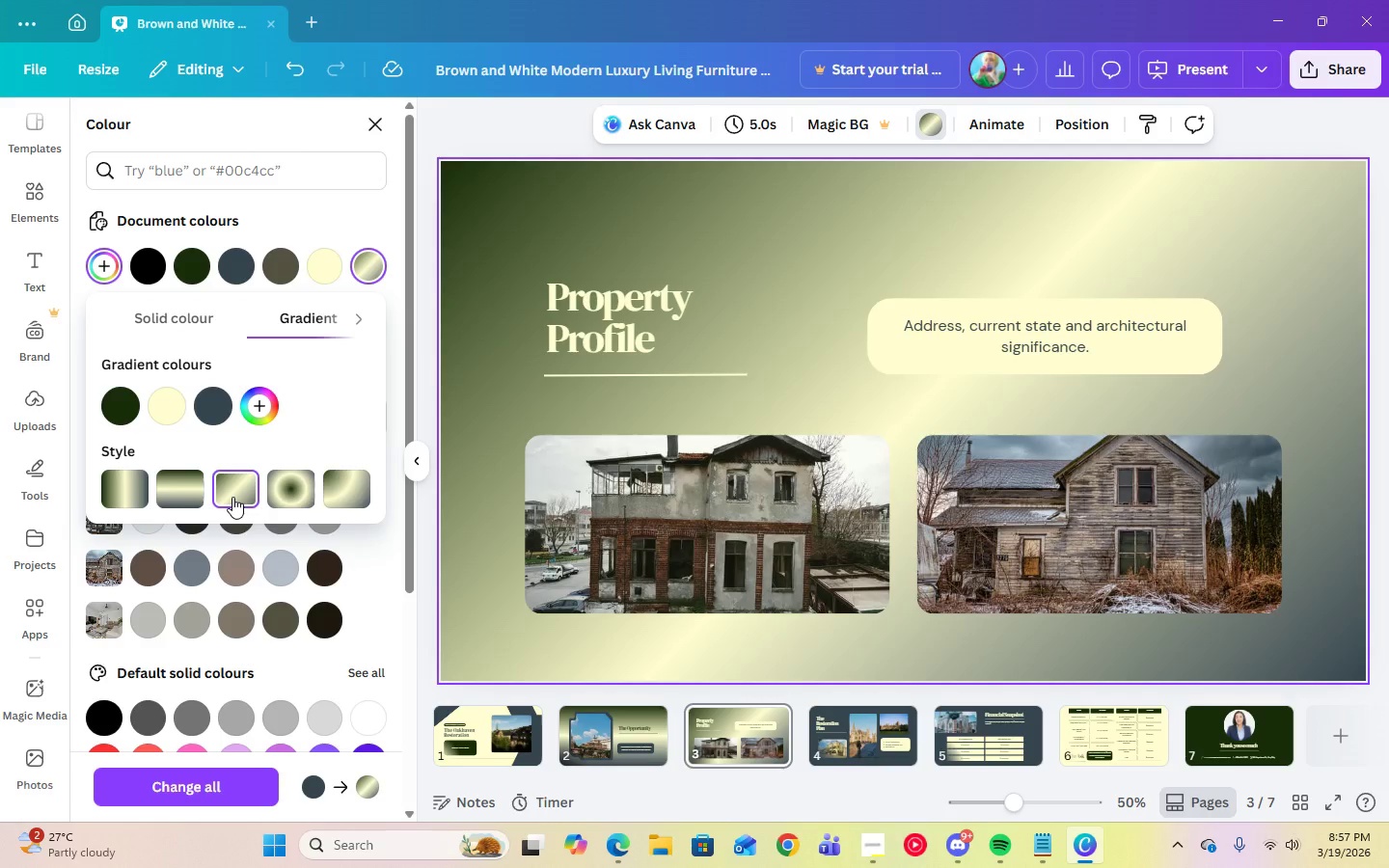 
left_click([882, 363])
 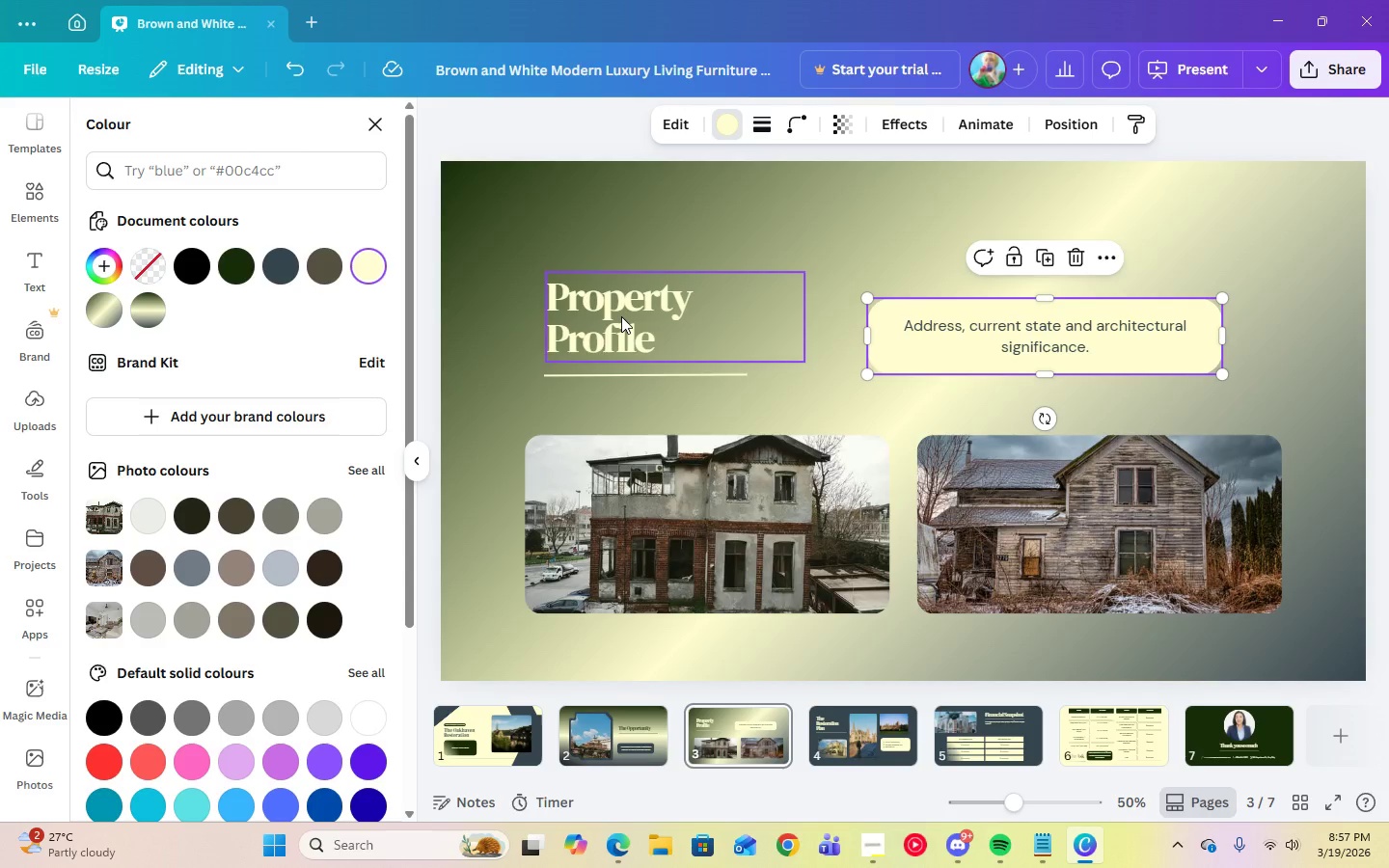 
wait(6.16)
 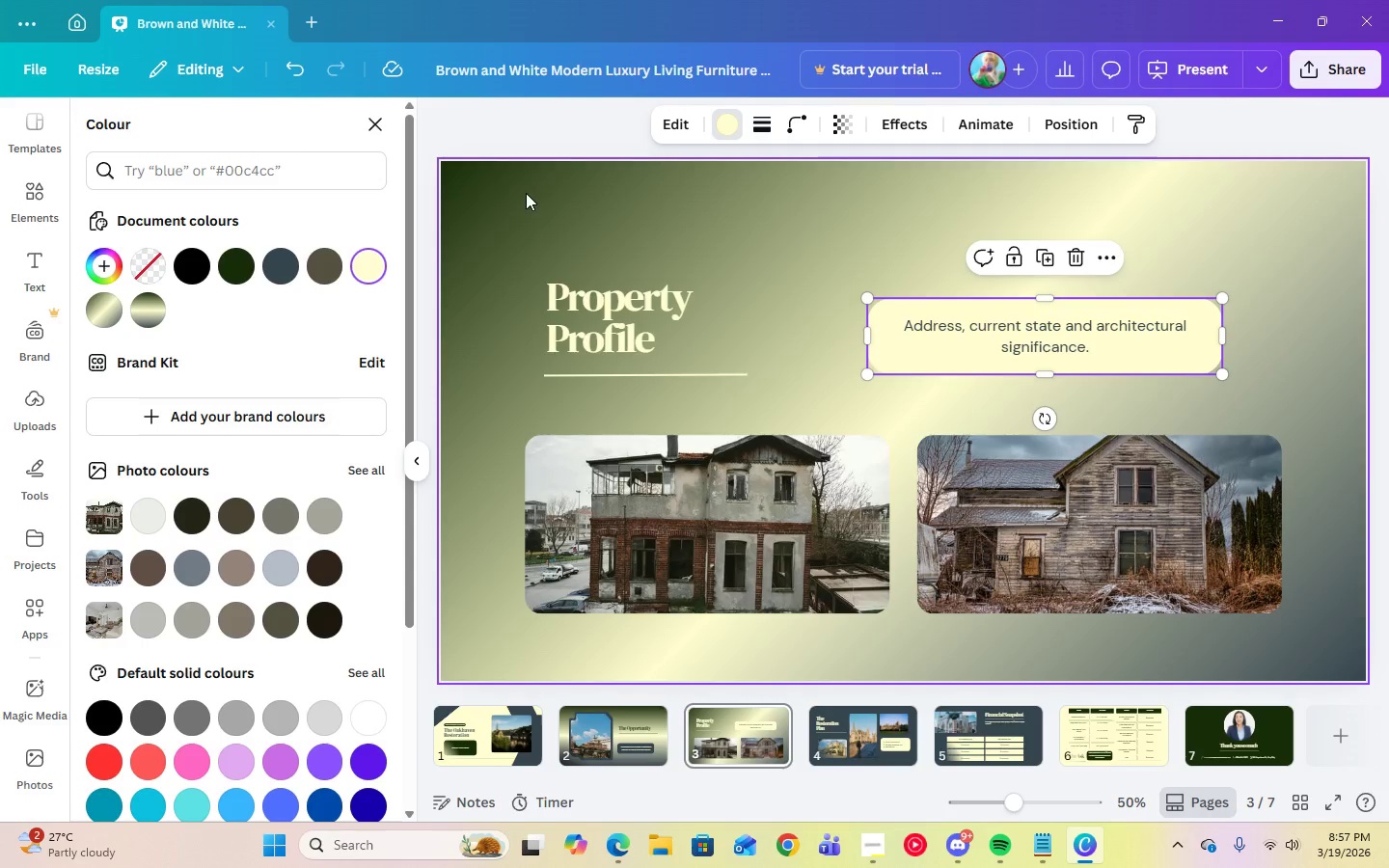 
left_click([790, 224])
 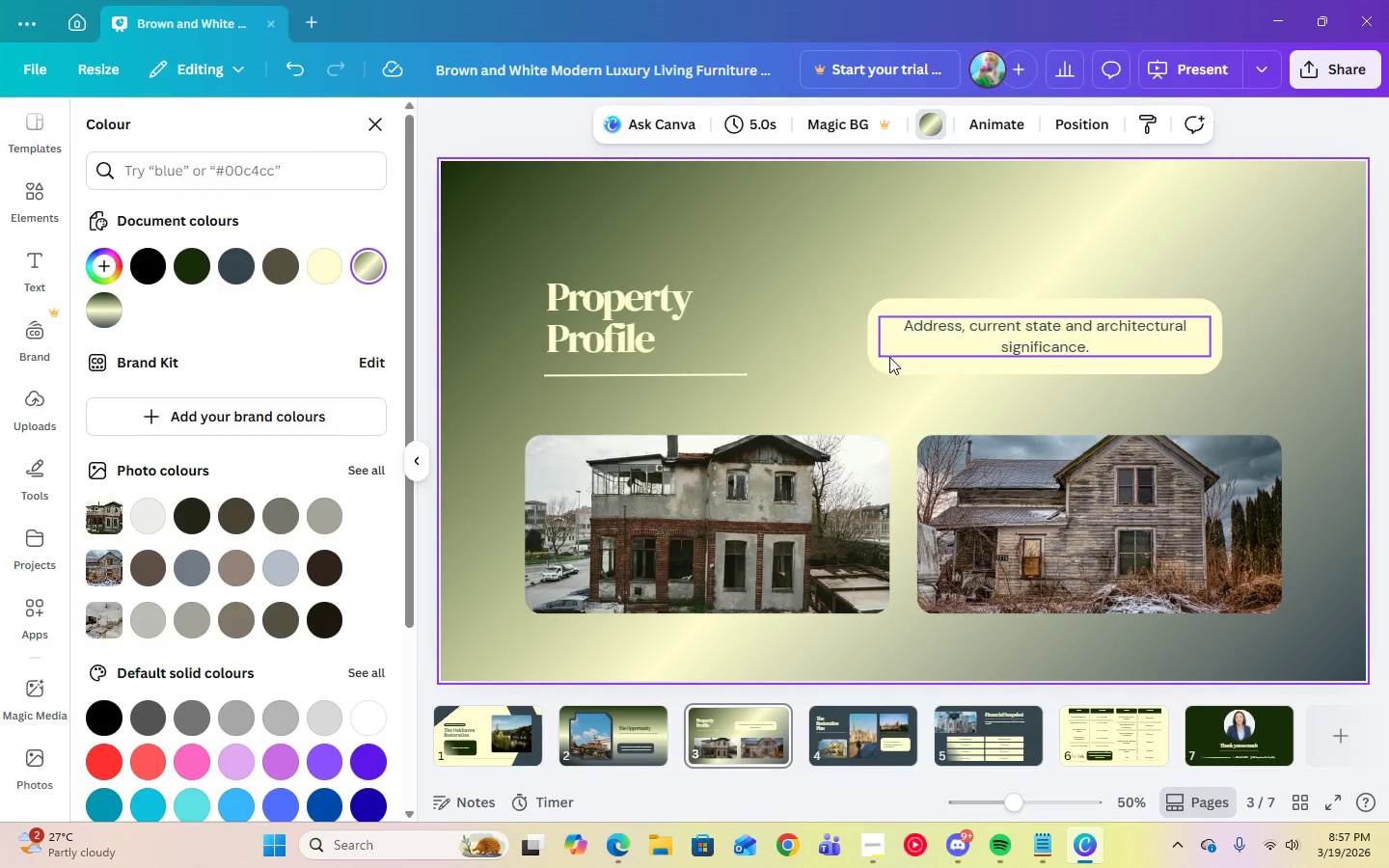 
left_click([886, 363])
 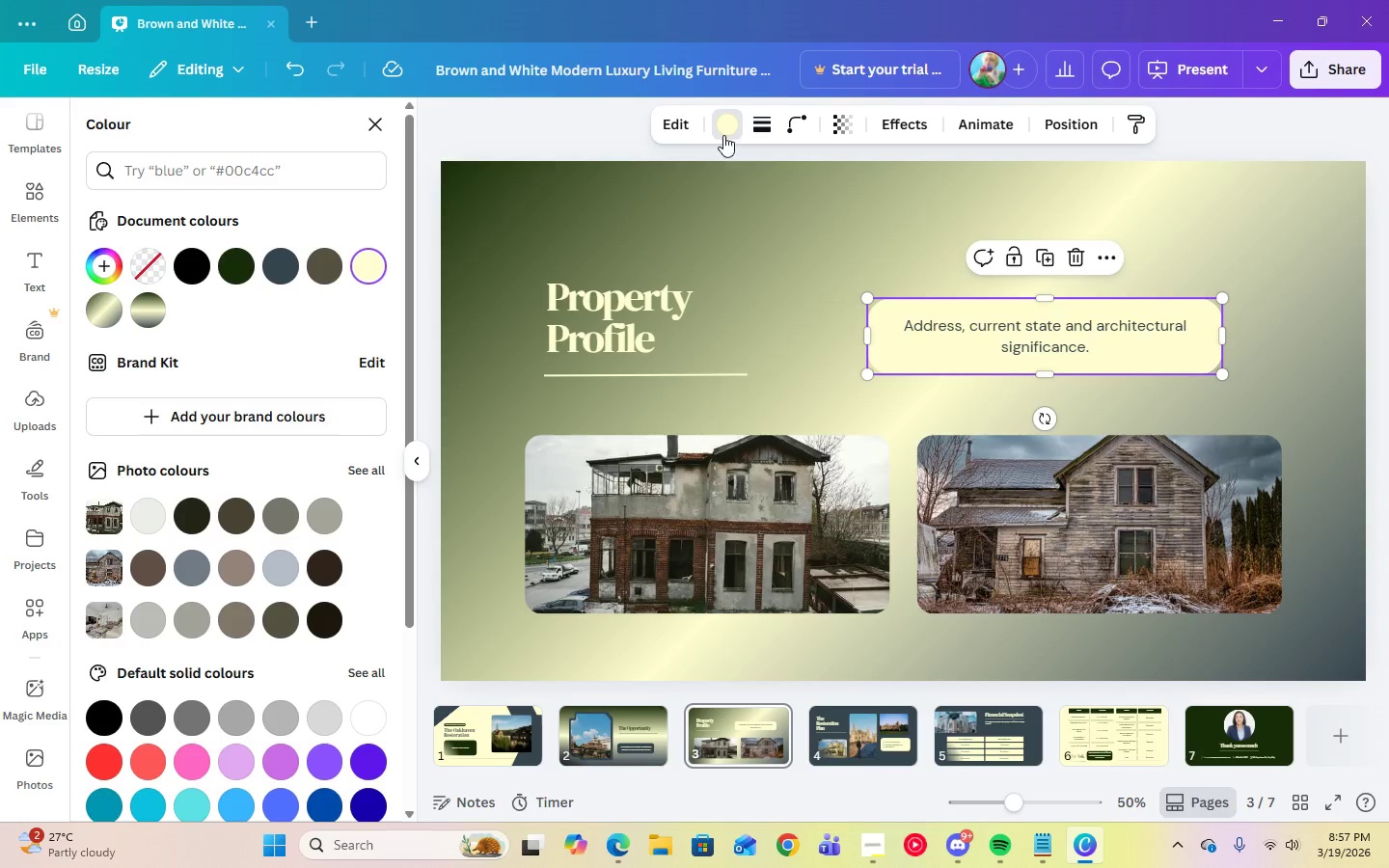 
left_click([280, 274])
 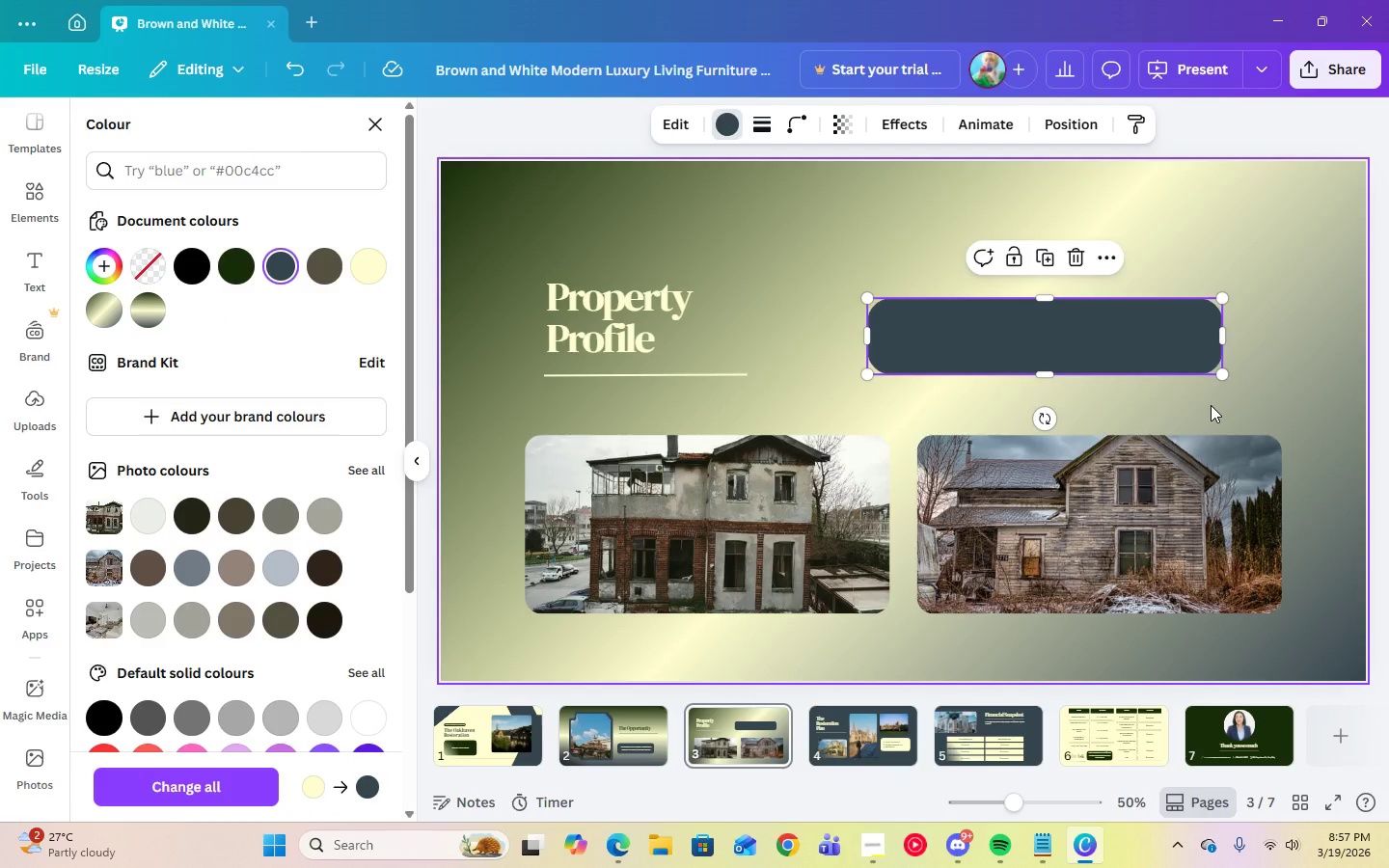 
left_click([996, 339])
 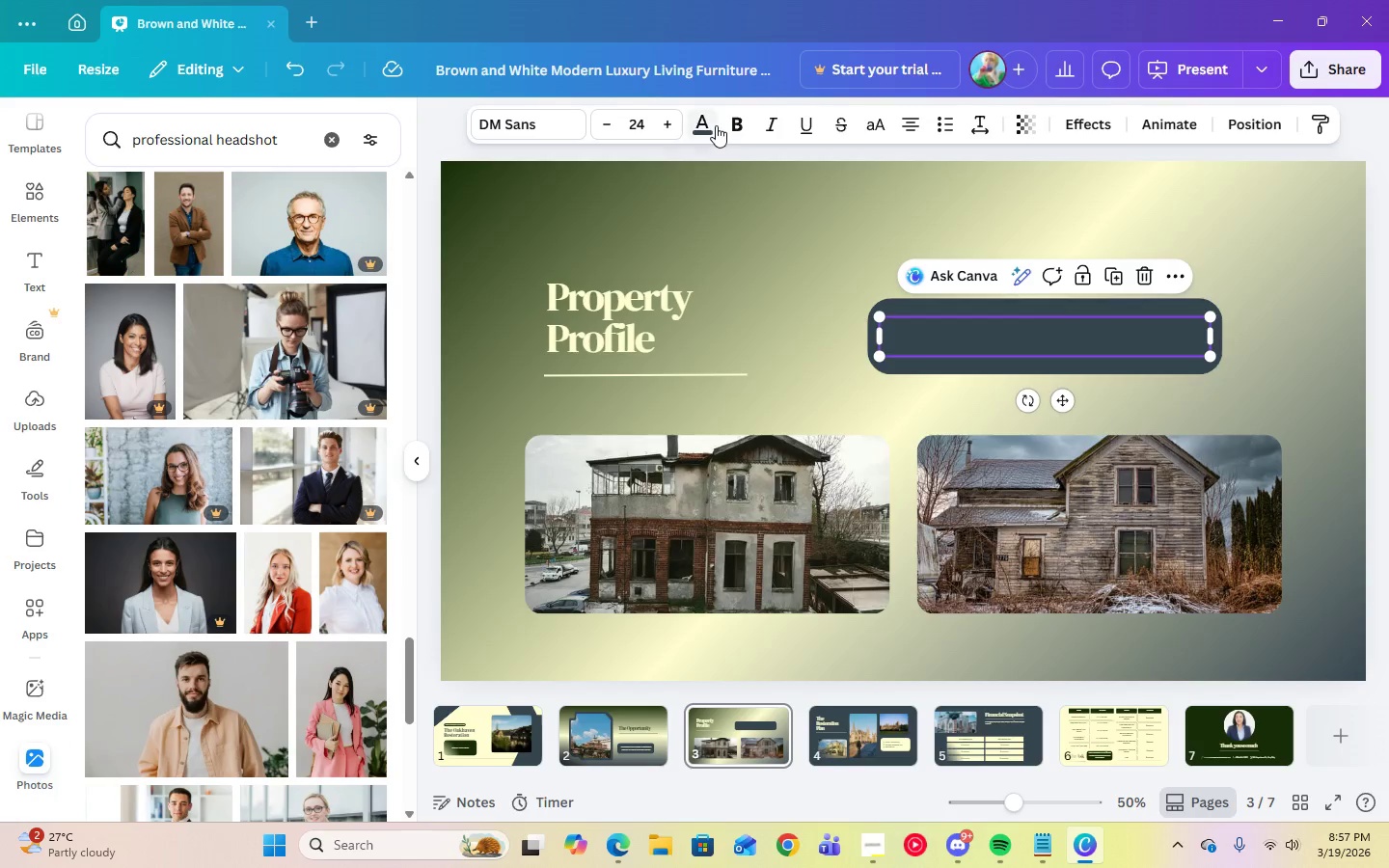 
left_click([701, 130])
 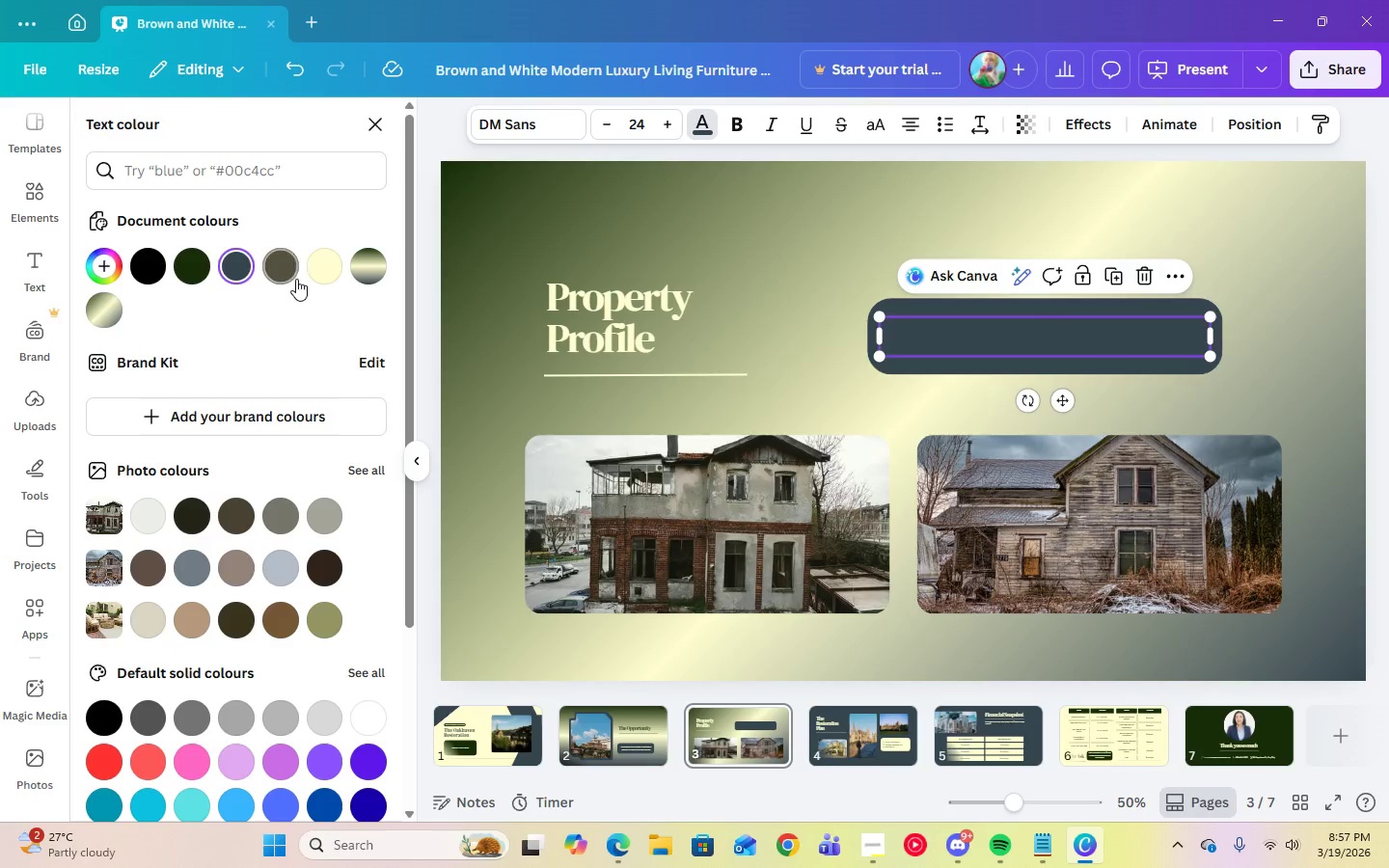 
left_click([317, 272])
 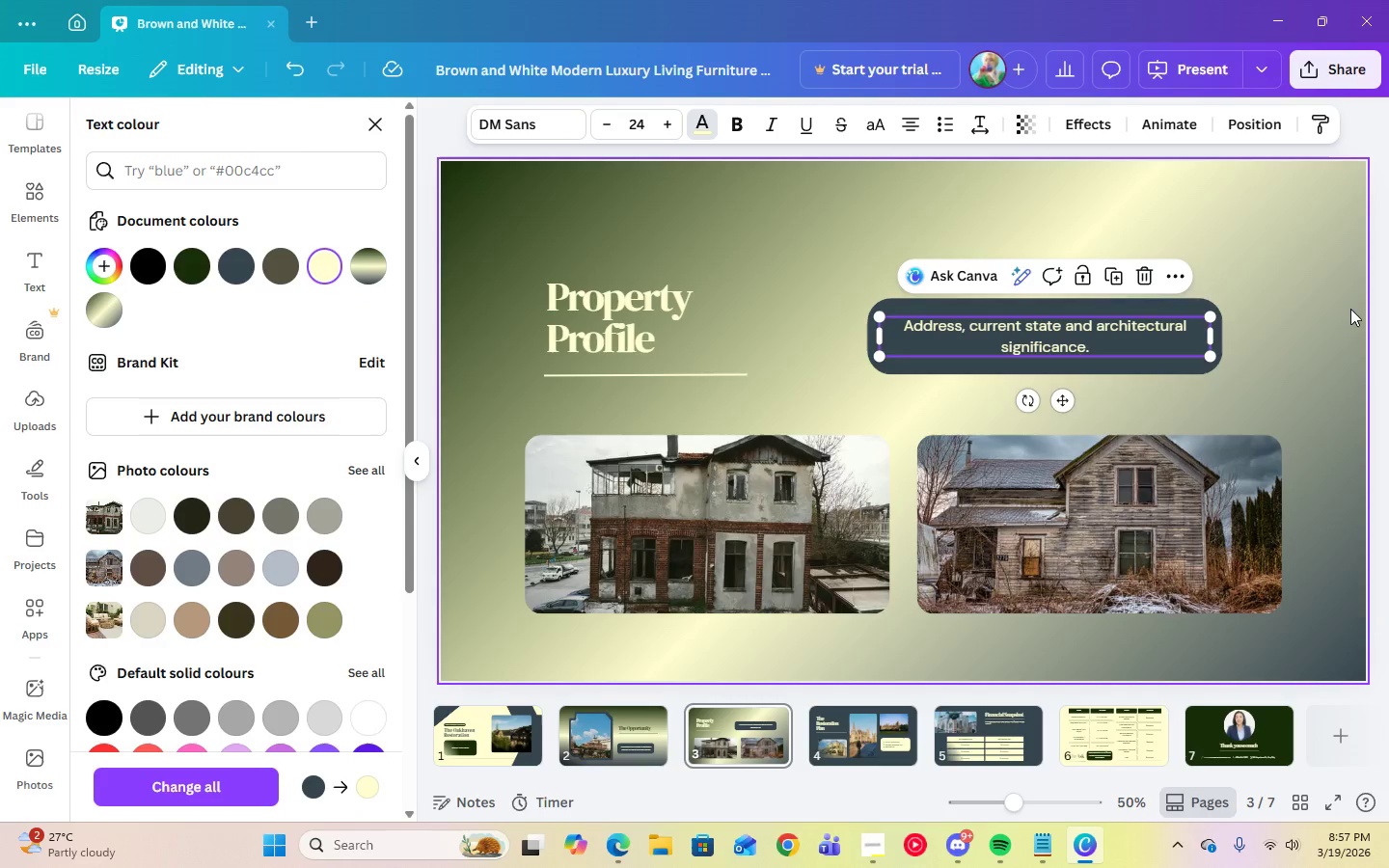 
left_click([1350, 311])
 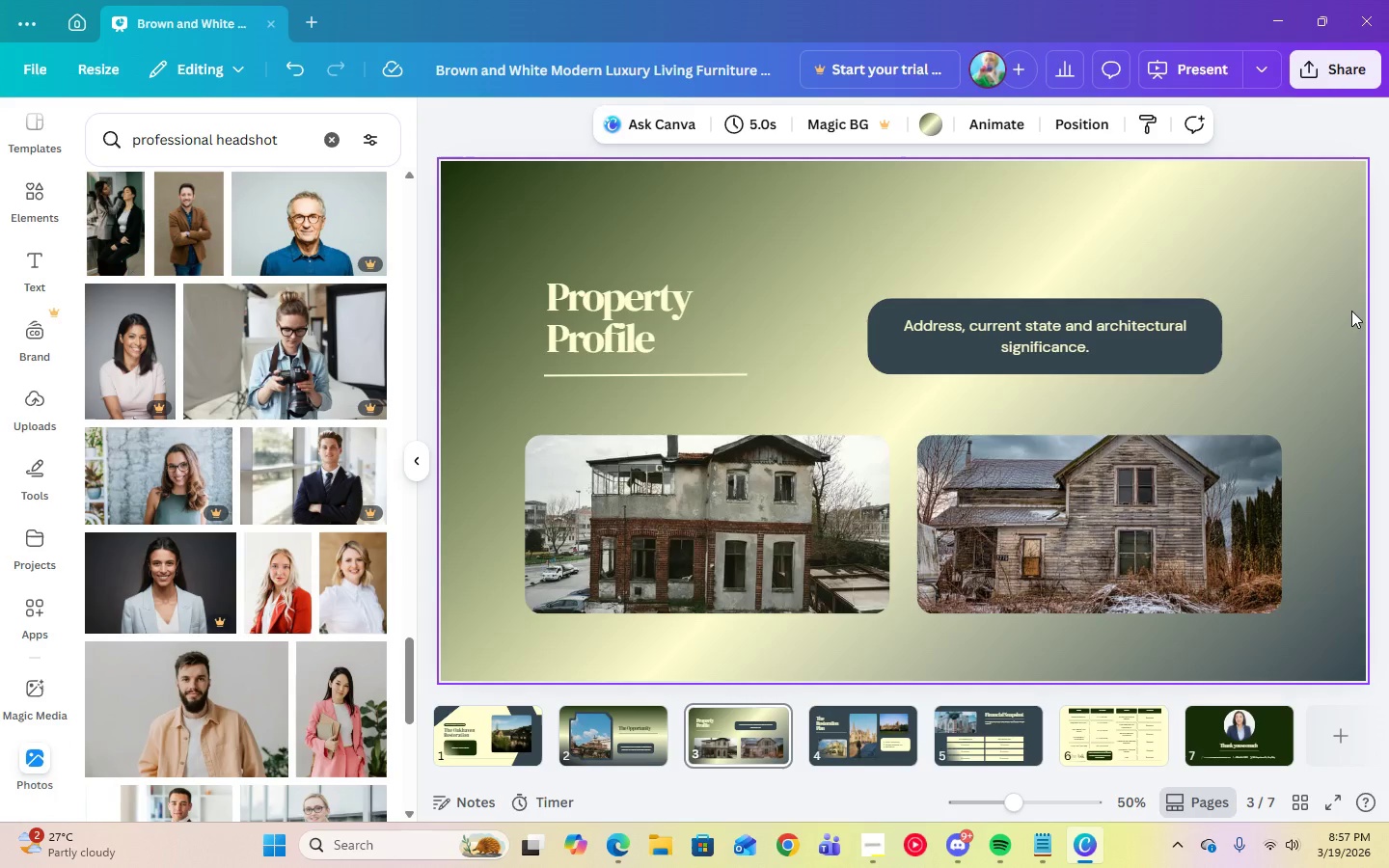 
wait(5.11)
 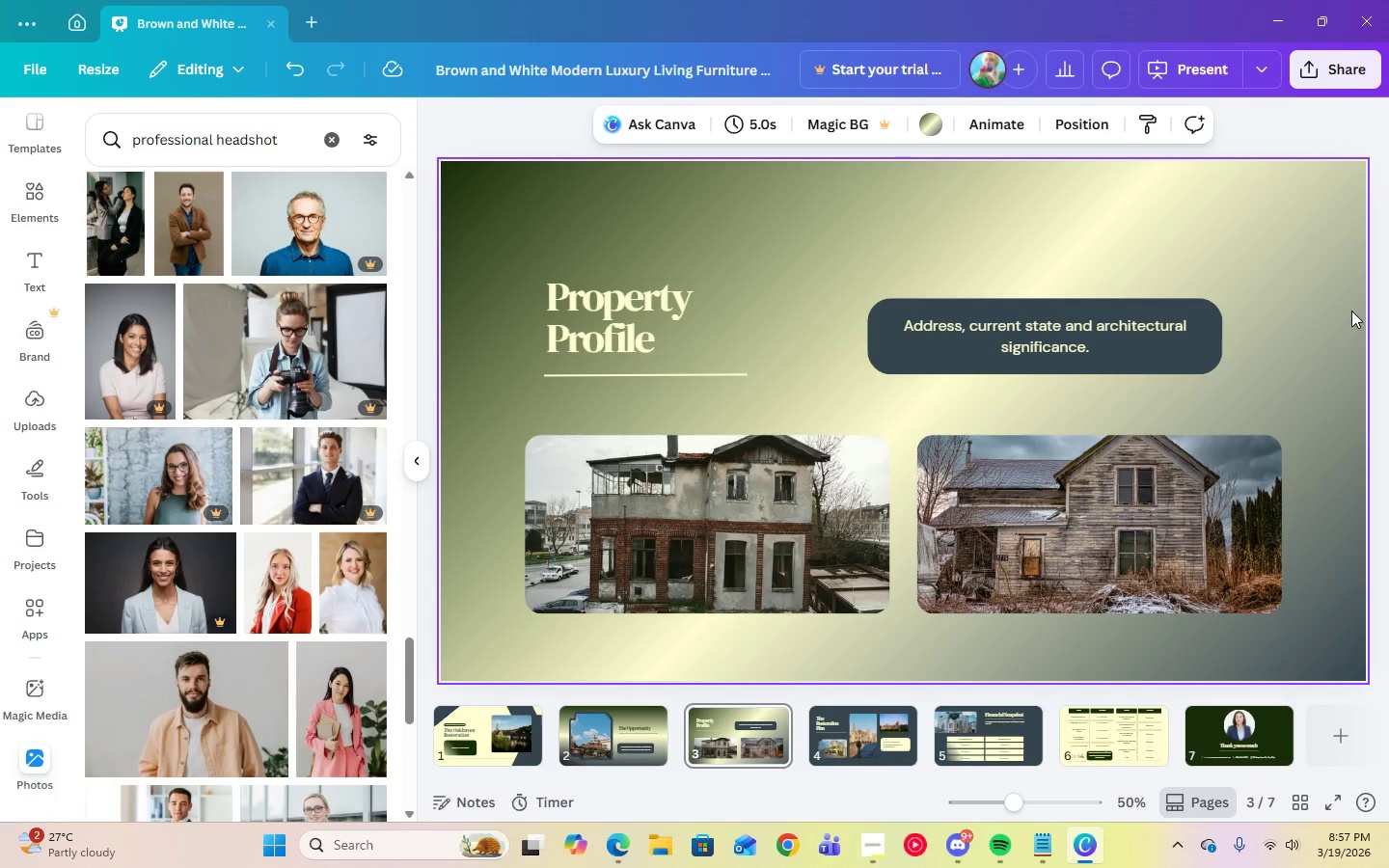 
left_click([865, 741])
 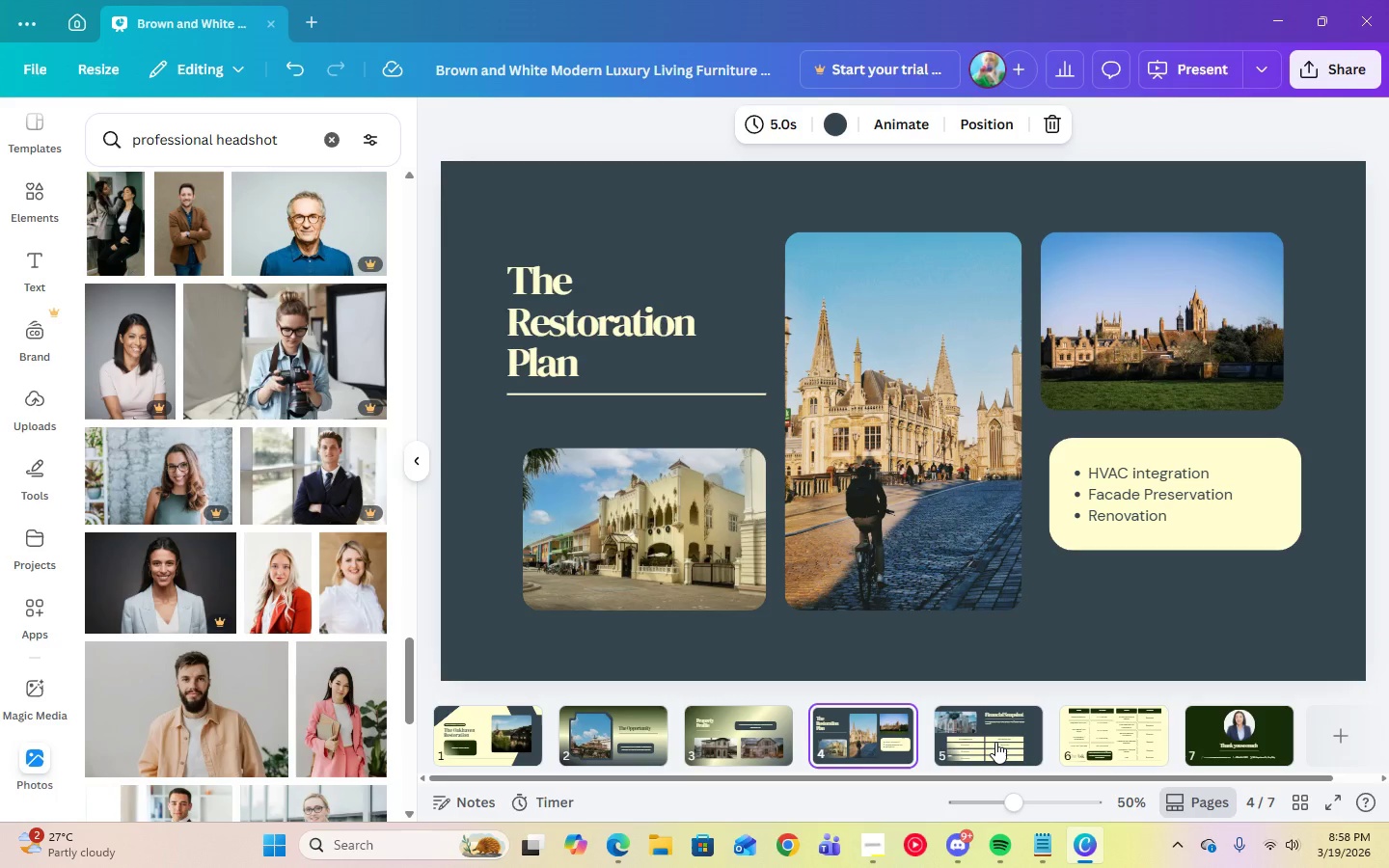 
wait(19.53)
 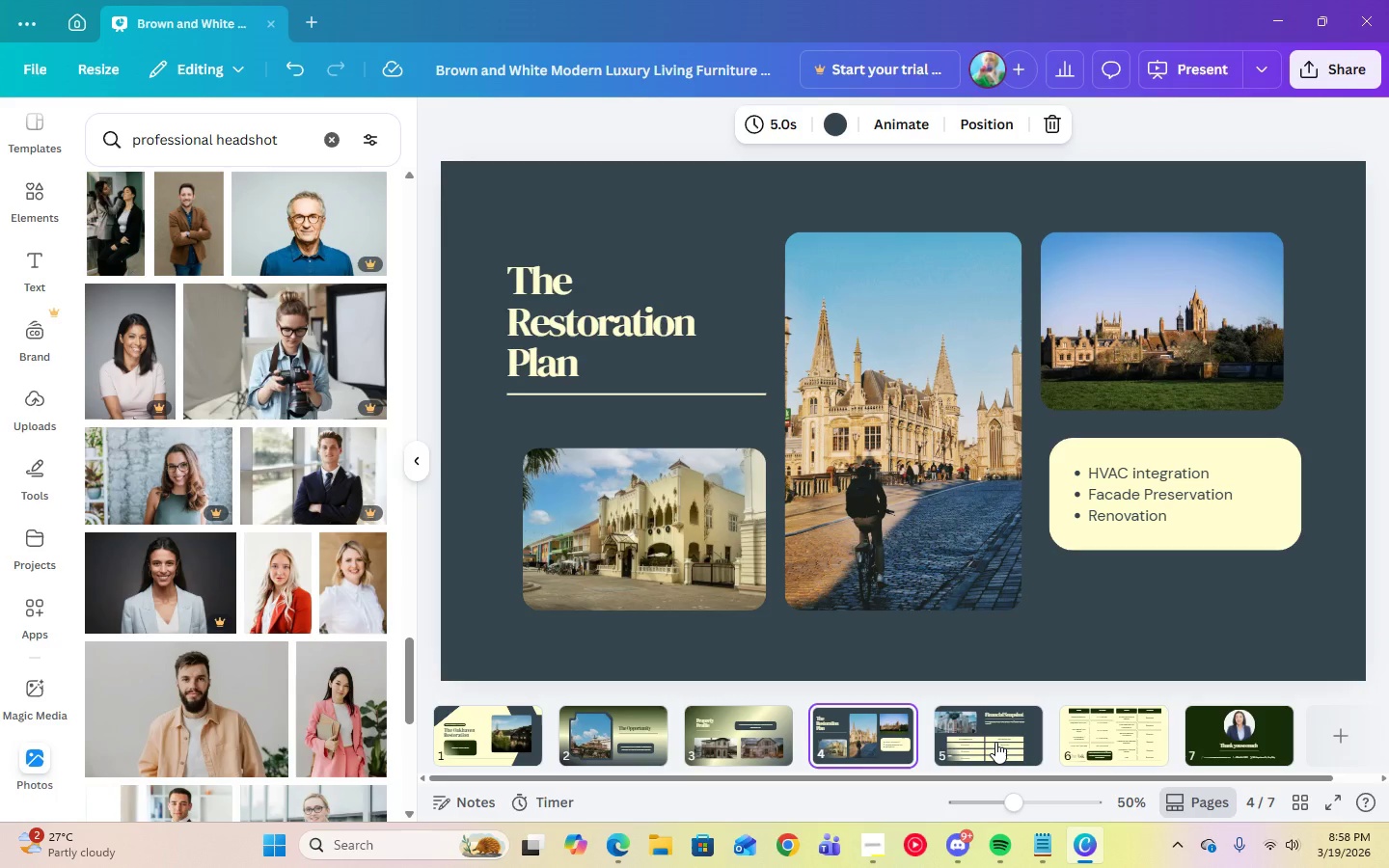 
left_click([834, 133])
 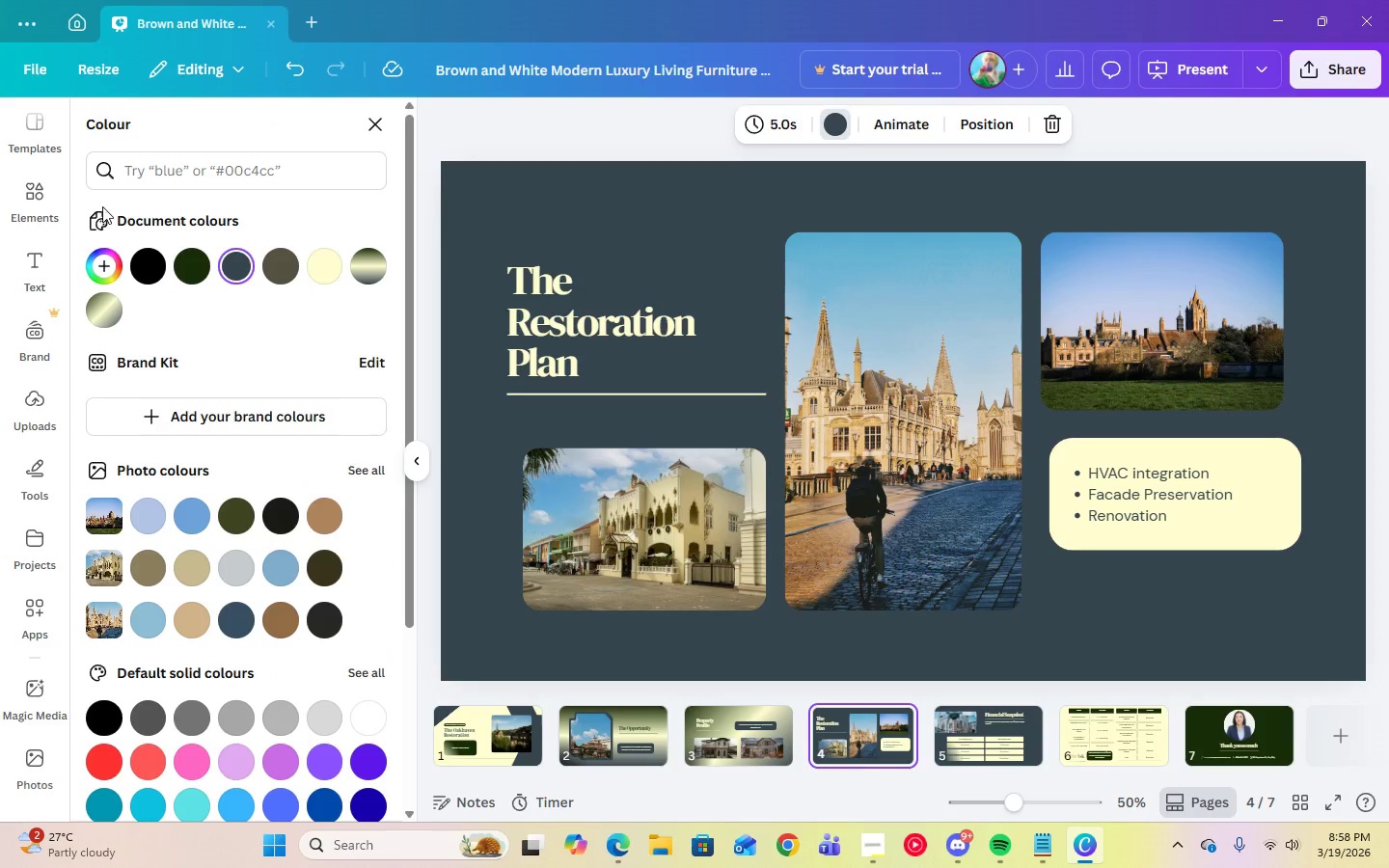 
left_click([103, 265])
 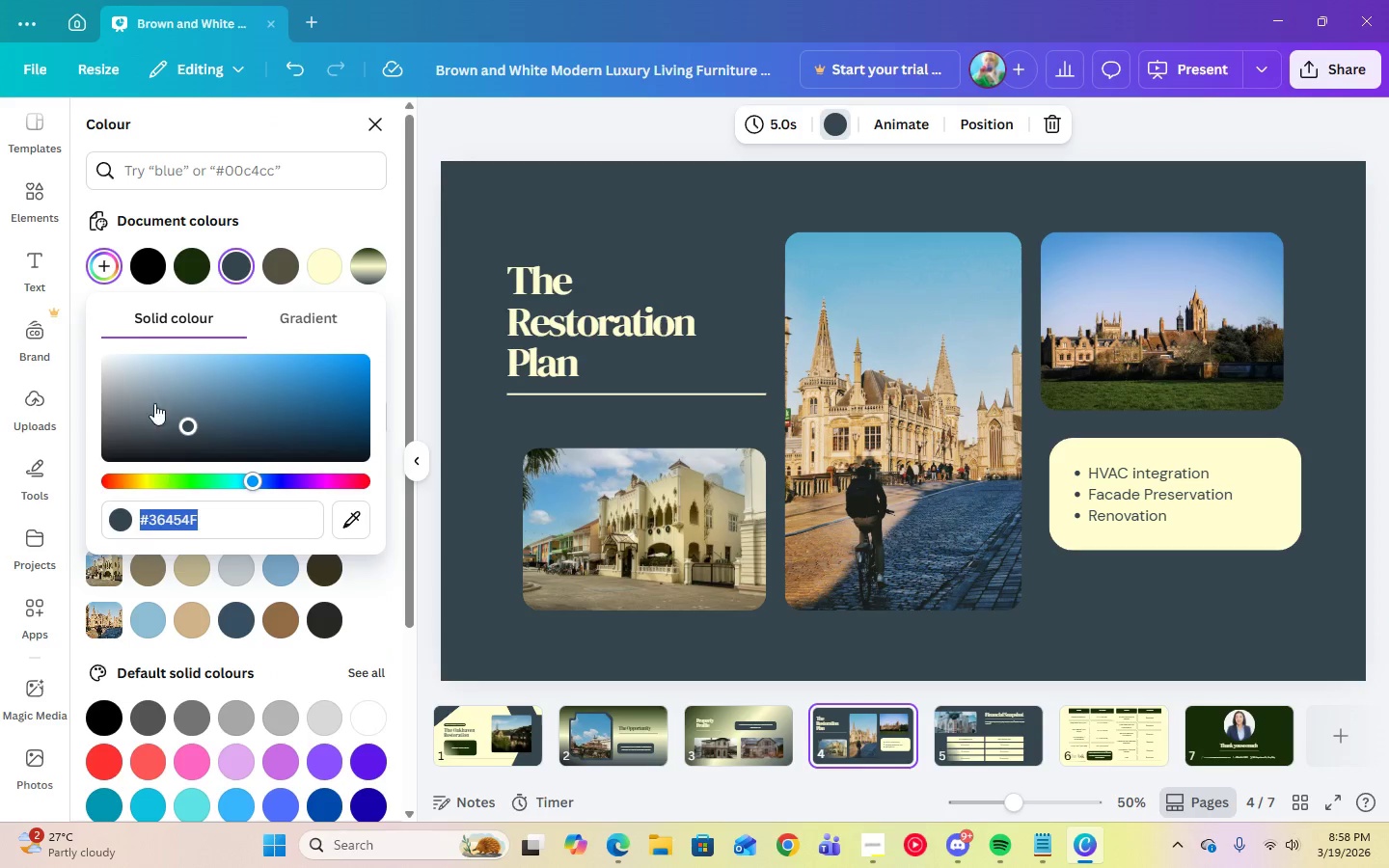 
left_click([336, 320])
 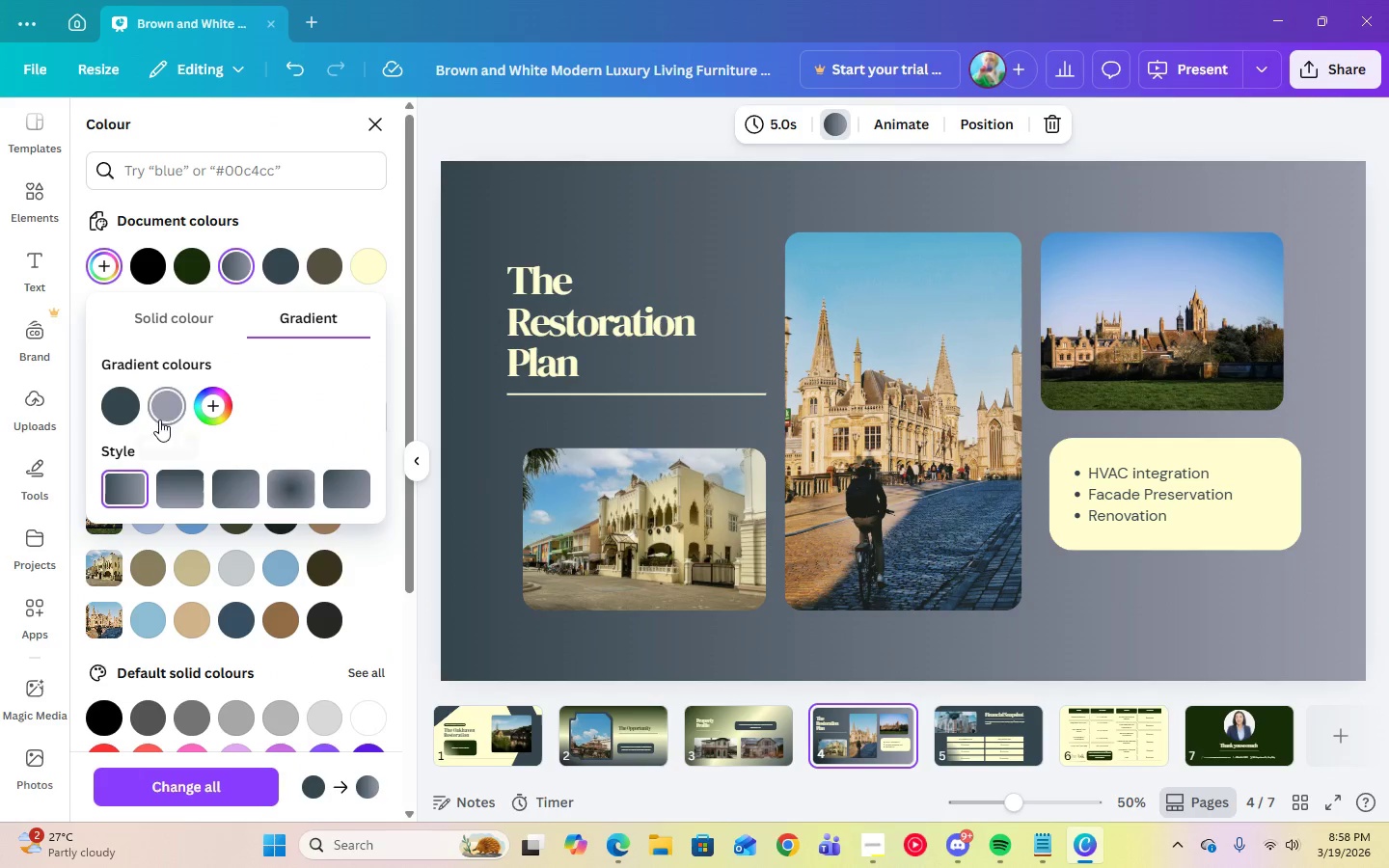 
left_click([159, 419])
 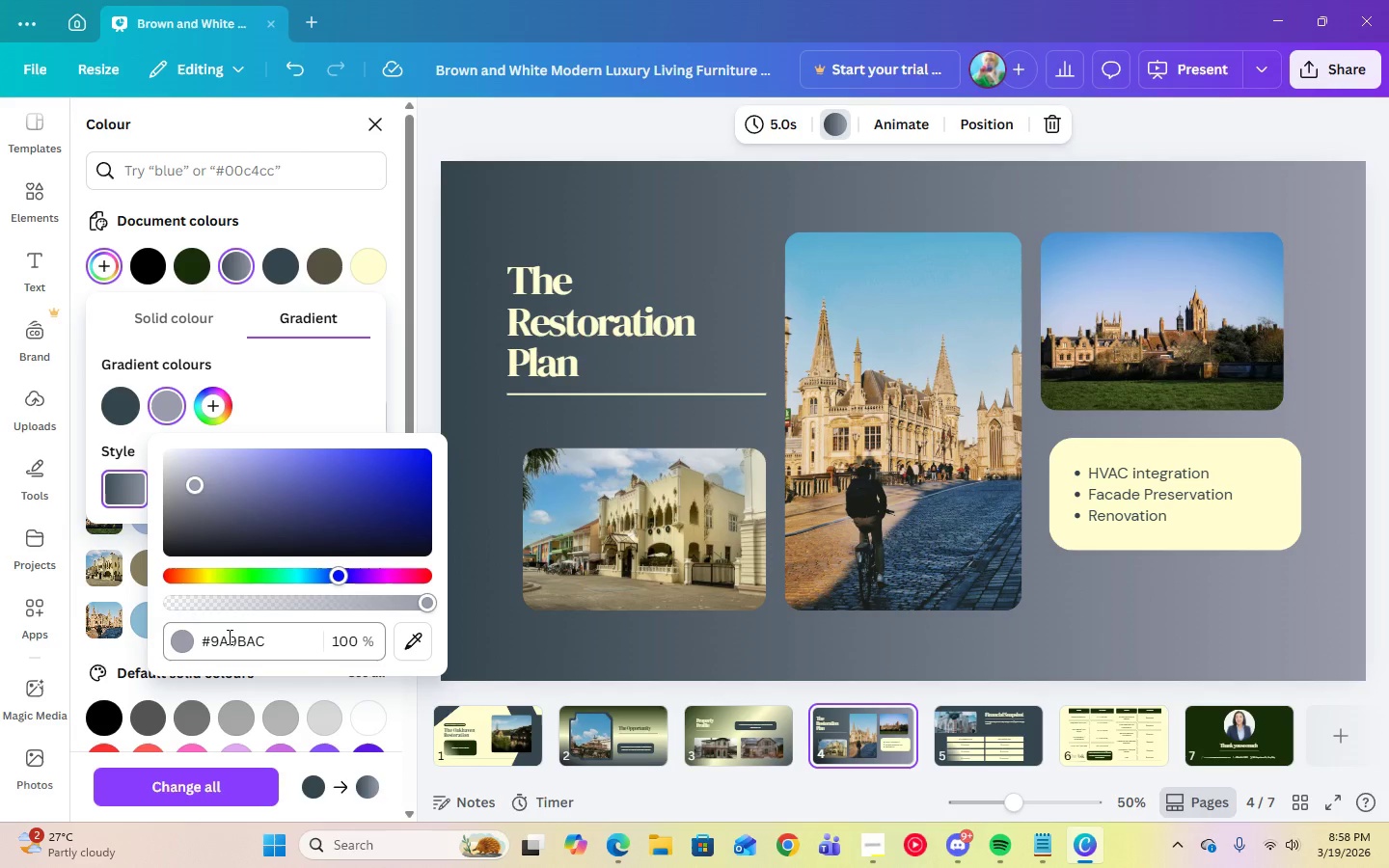 
left_click([226, 637])
 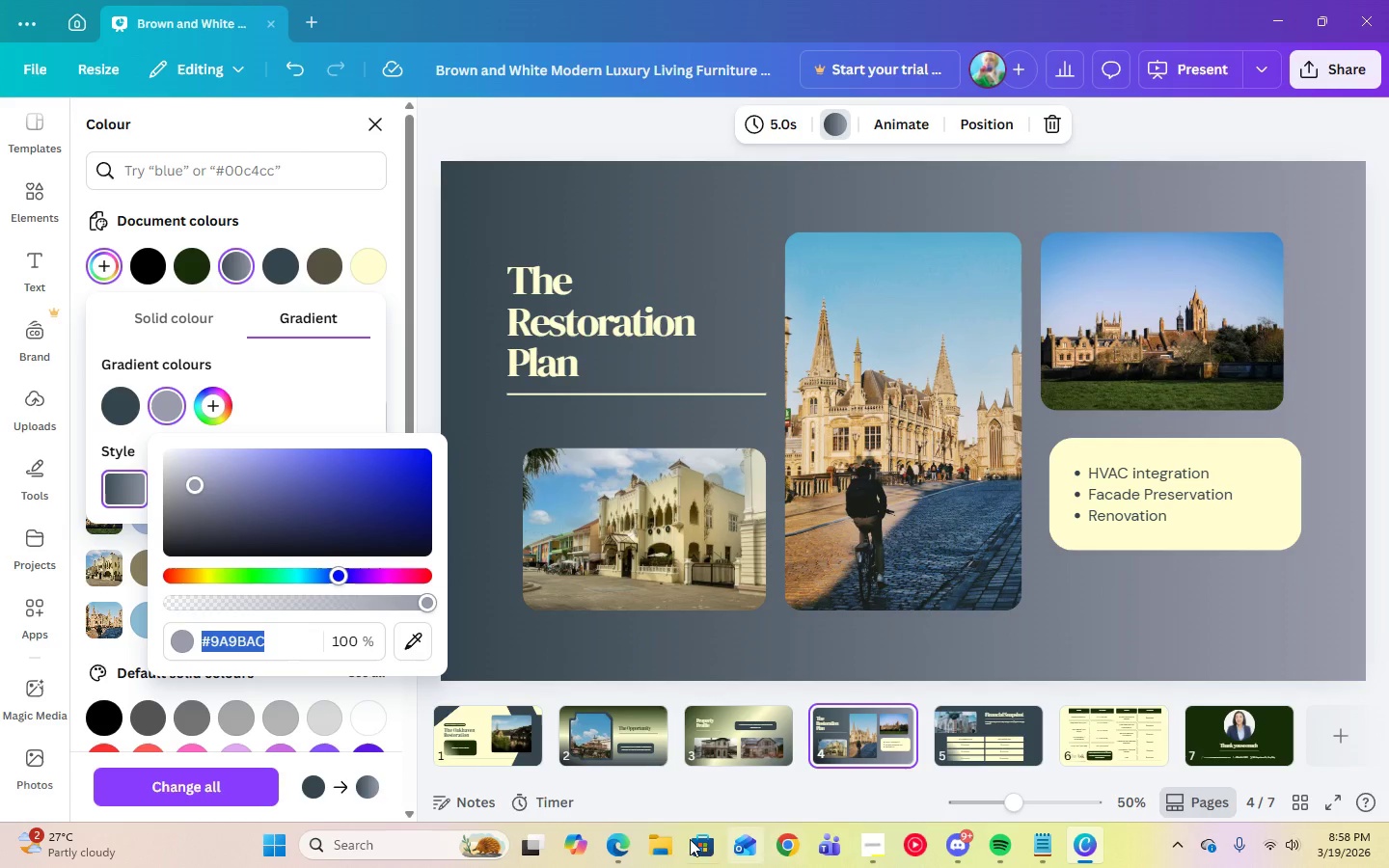 
left_click([623, 851])
 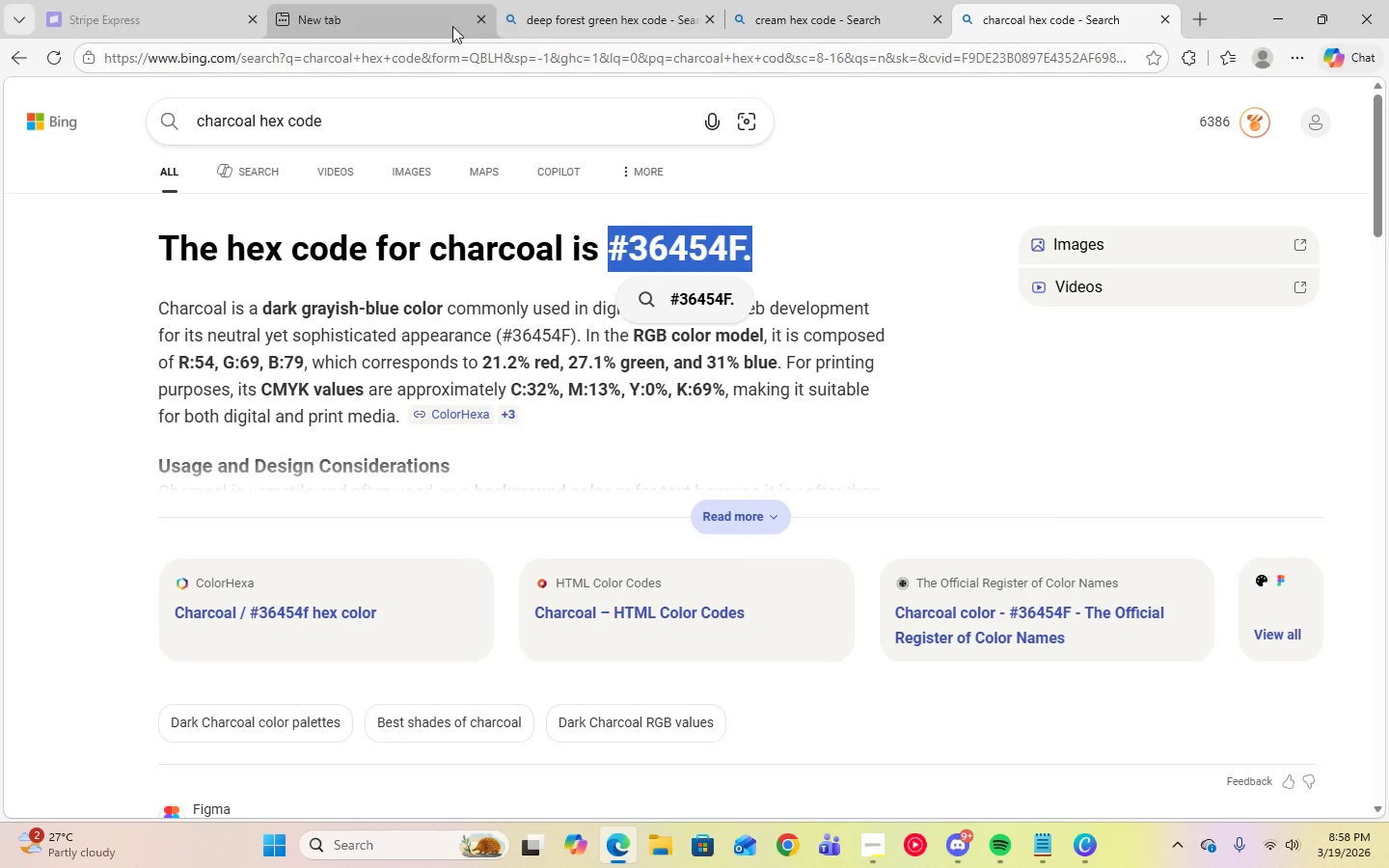 
left_click([564, 14])
 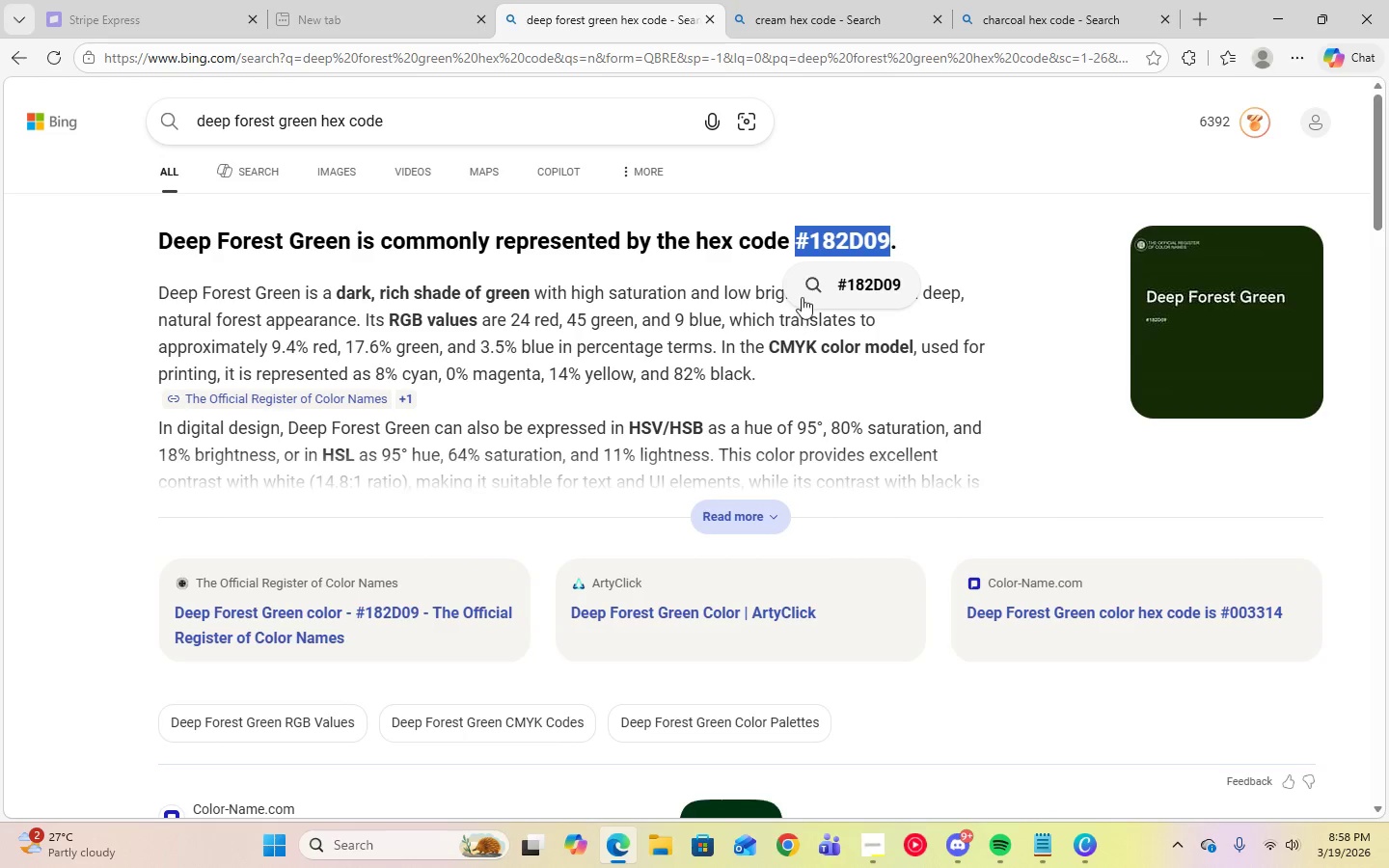 
right_click([825, 239])
 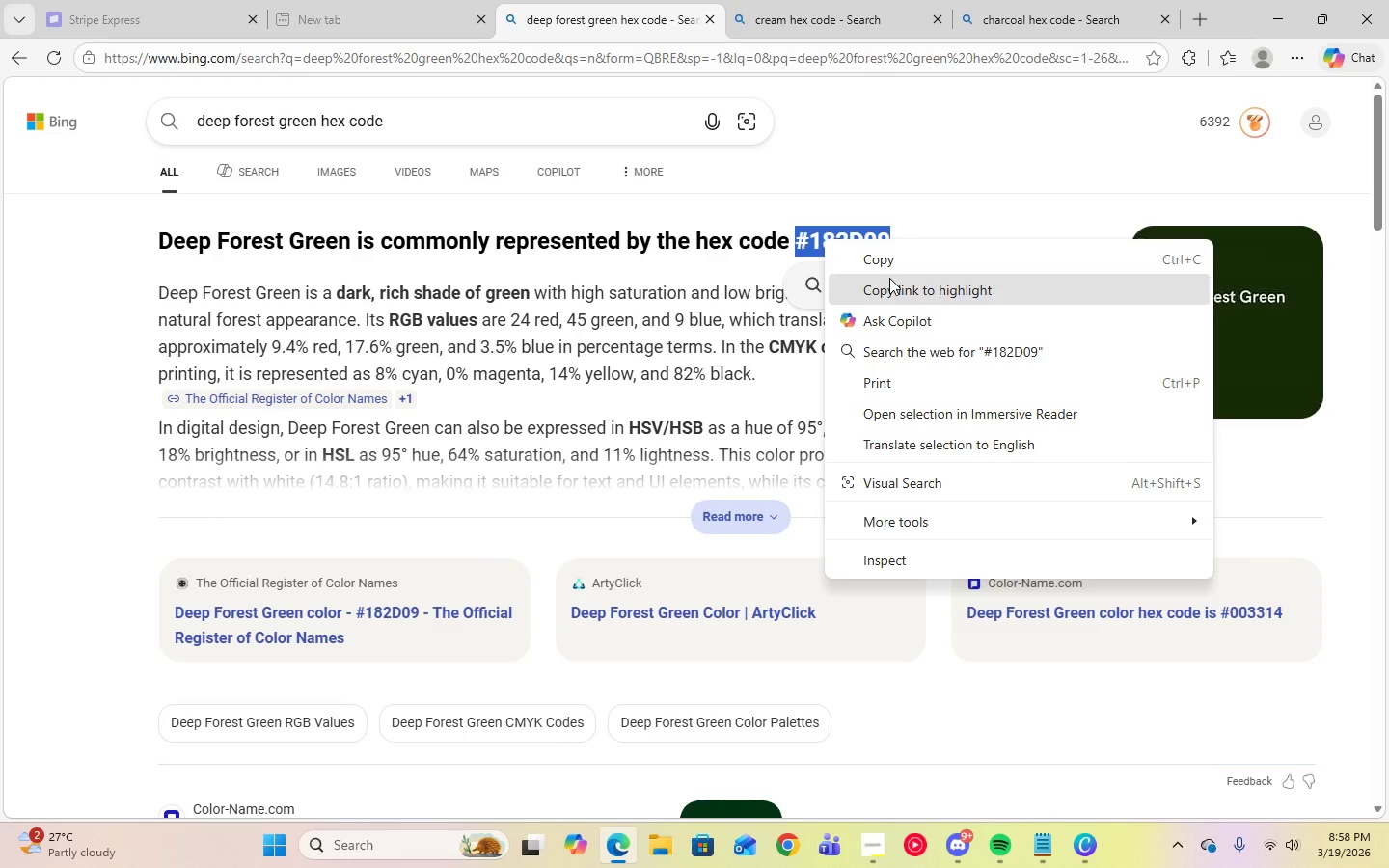 
left_click([885, 263])
 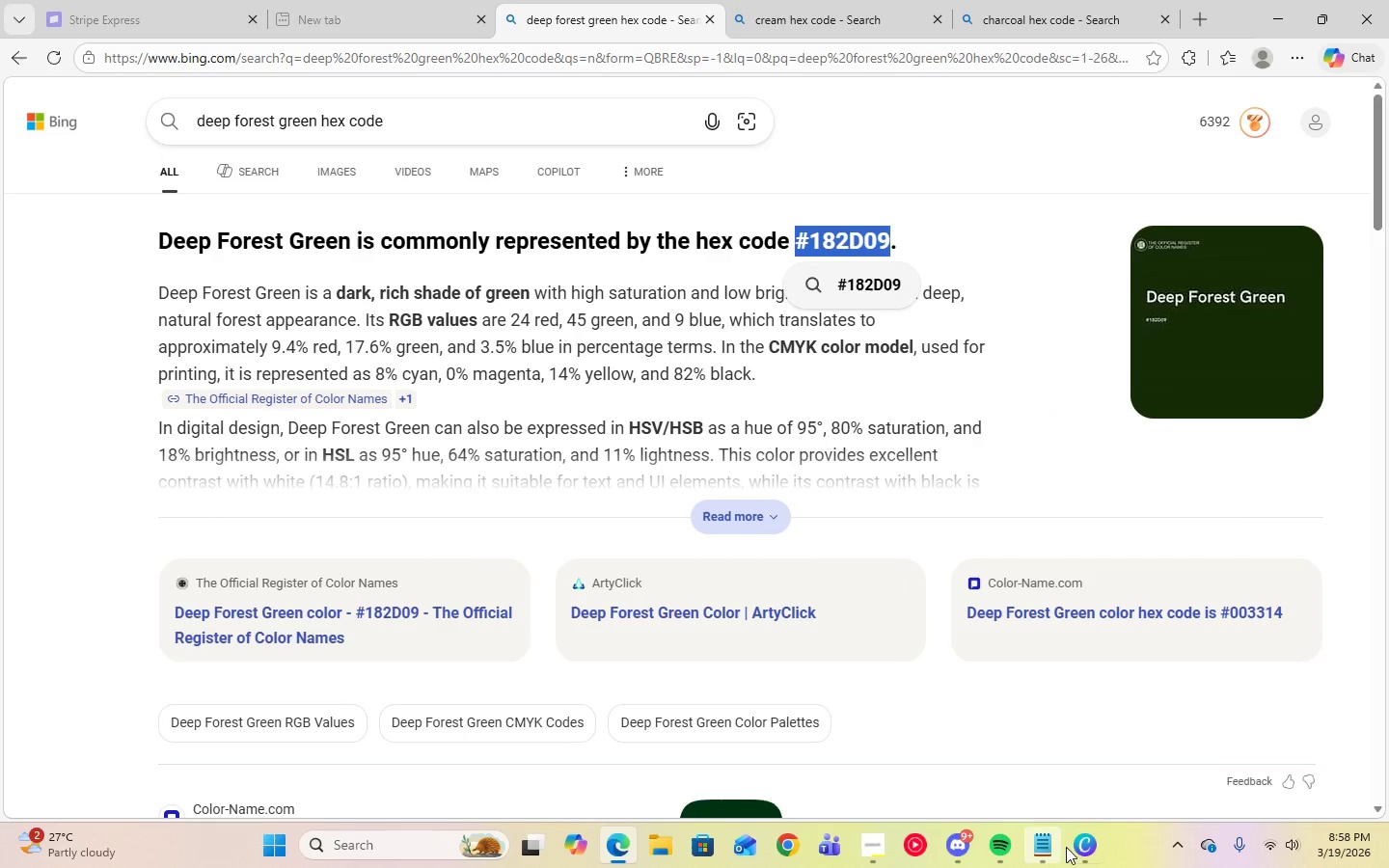 
left_click([1073, 850])
 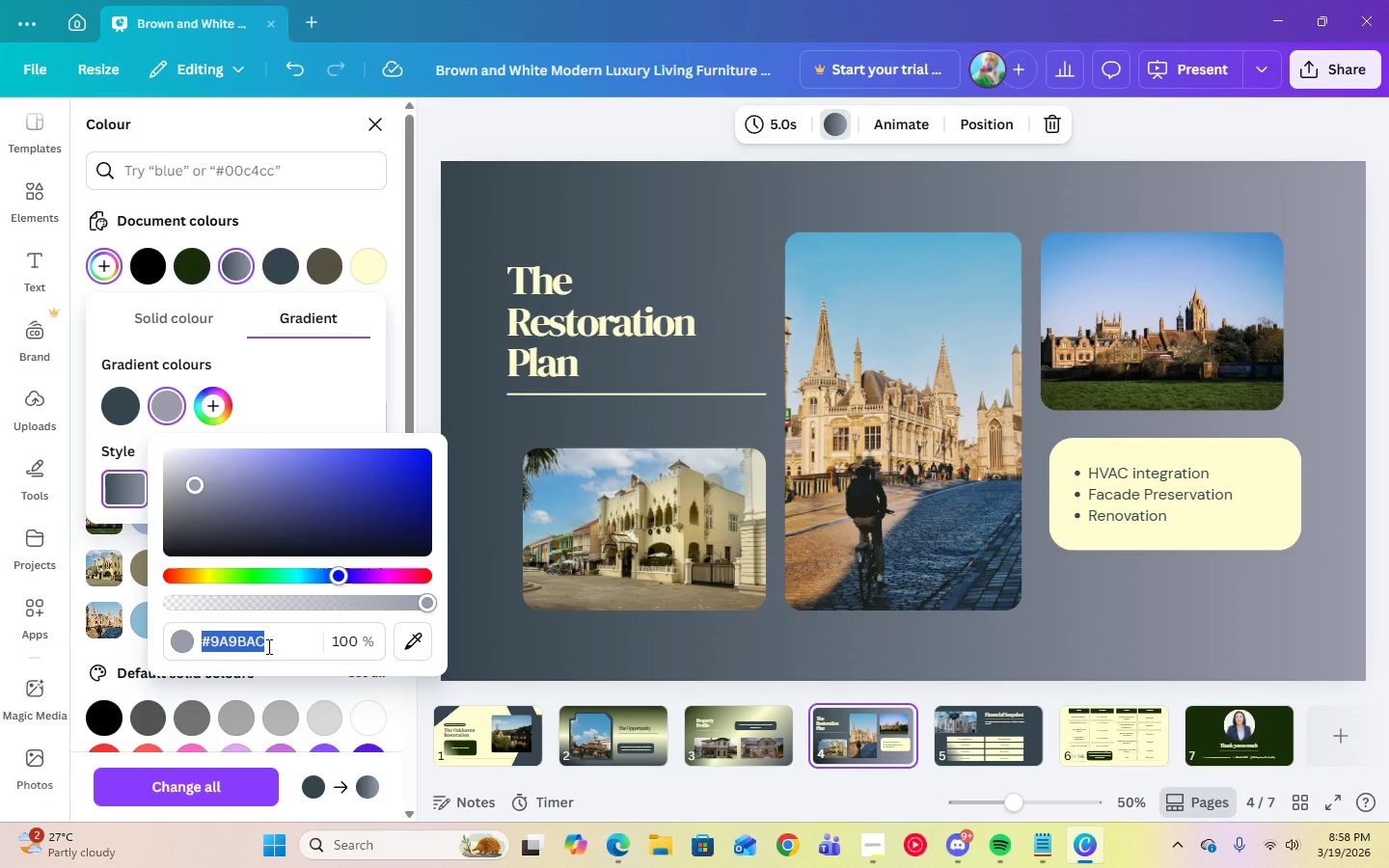 
right_click([241, 642])
 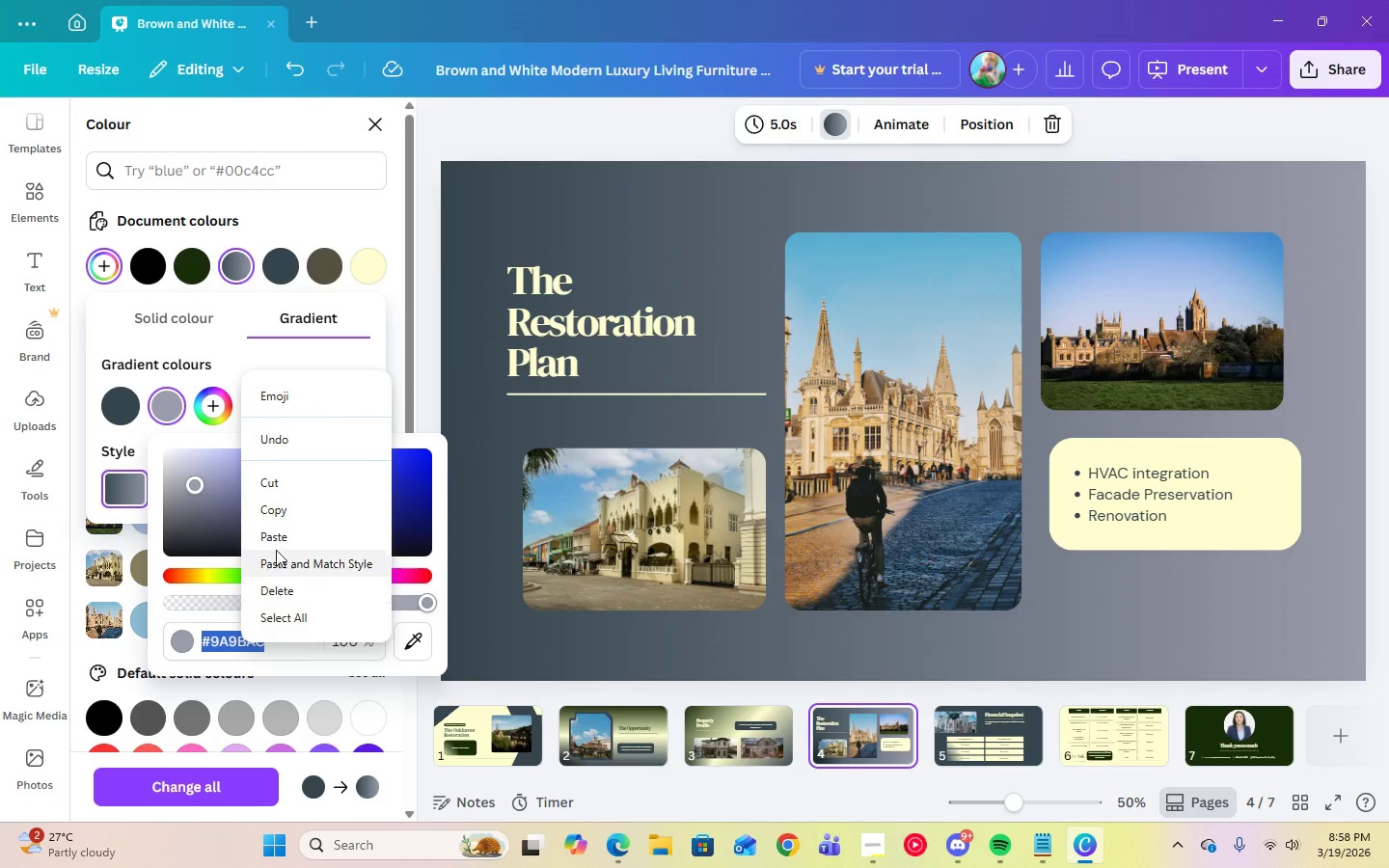 
left_click([277, 535])
 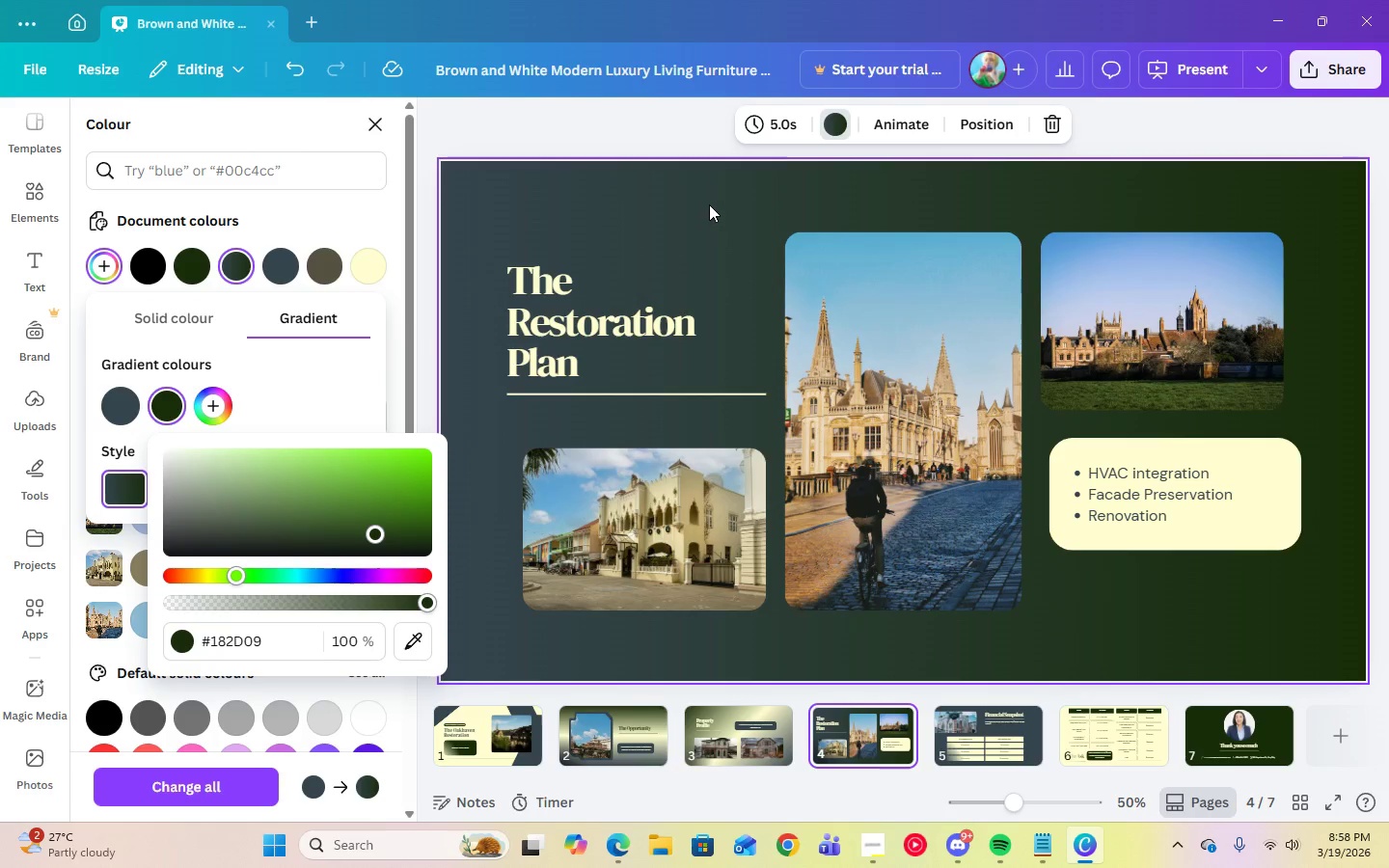 
left_click([705, 199])
 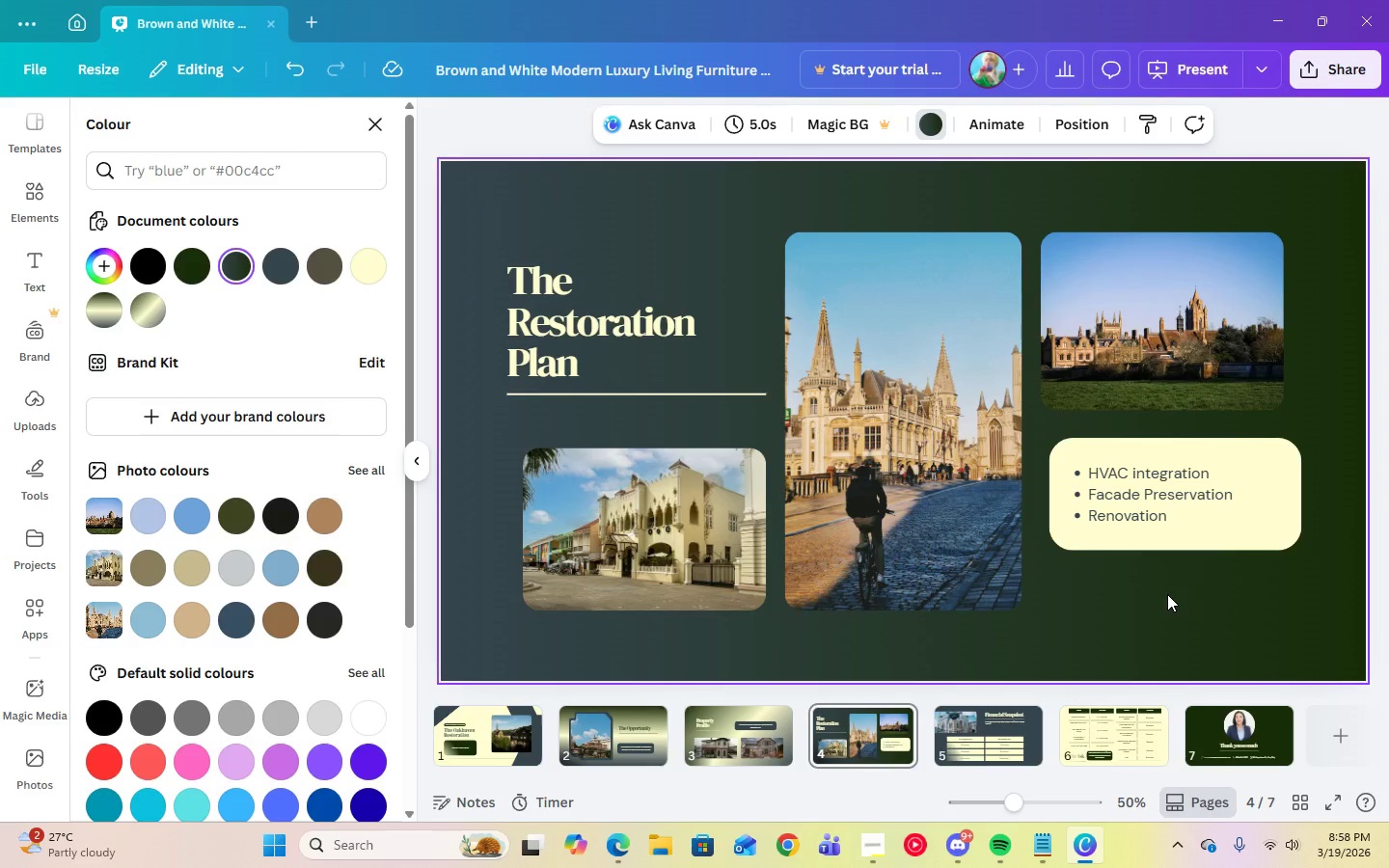 
left_click([1197, 620])
 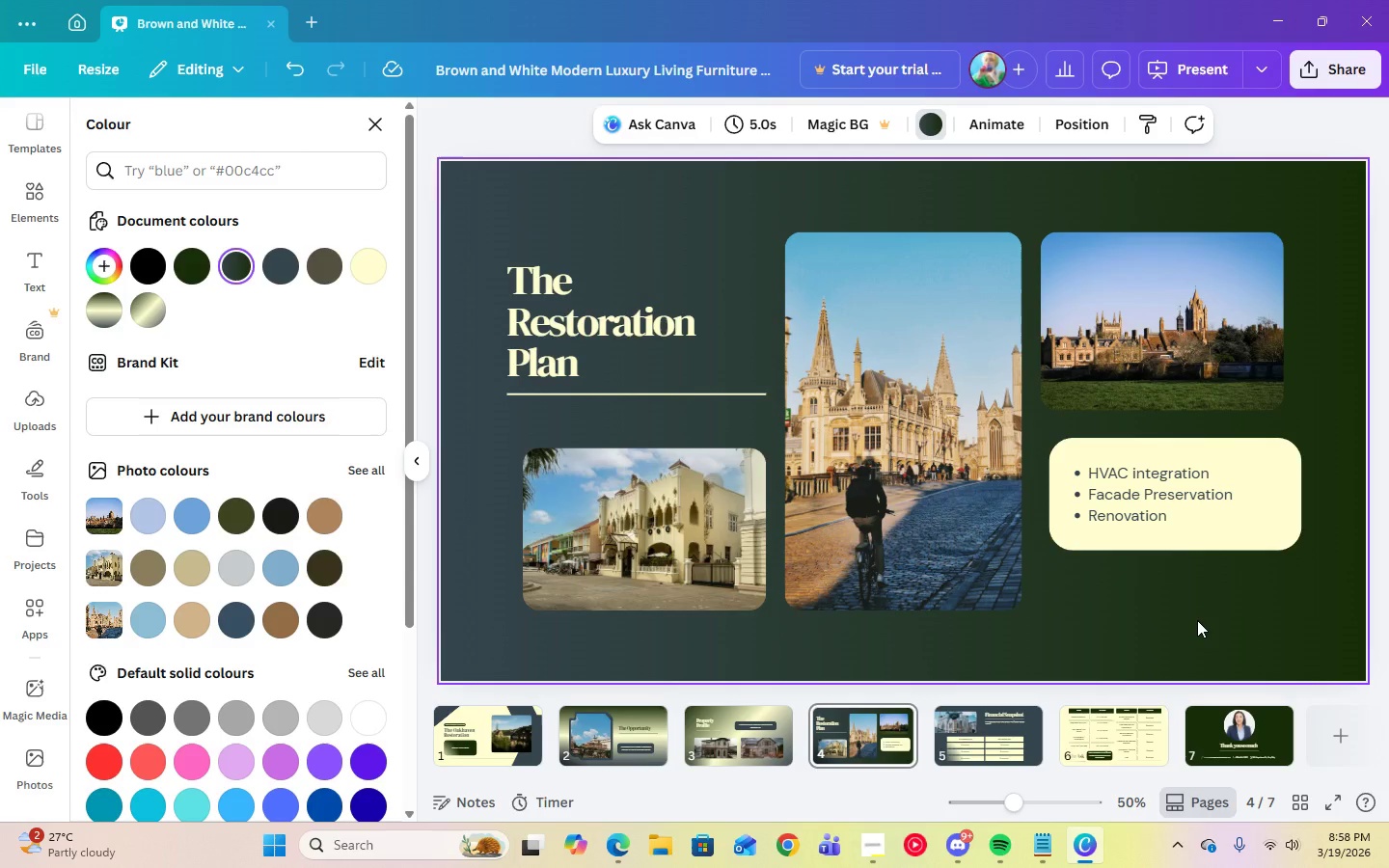 
wait(6.06)
 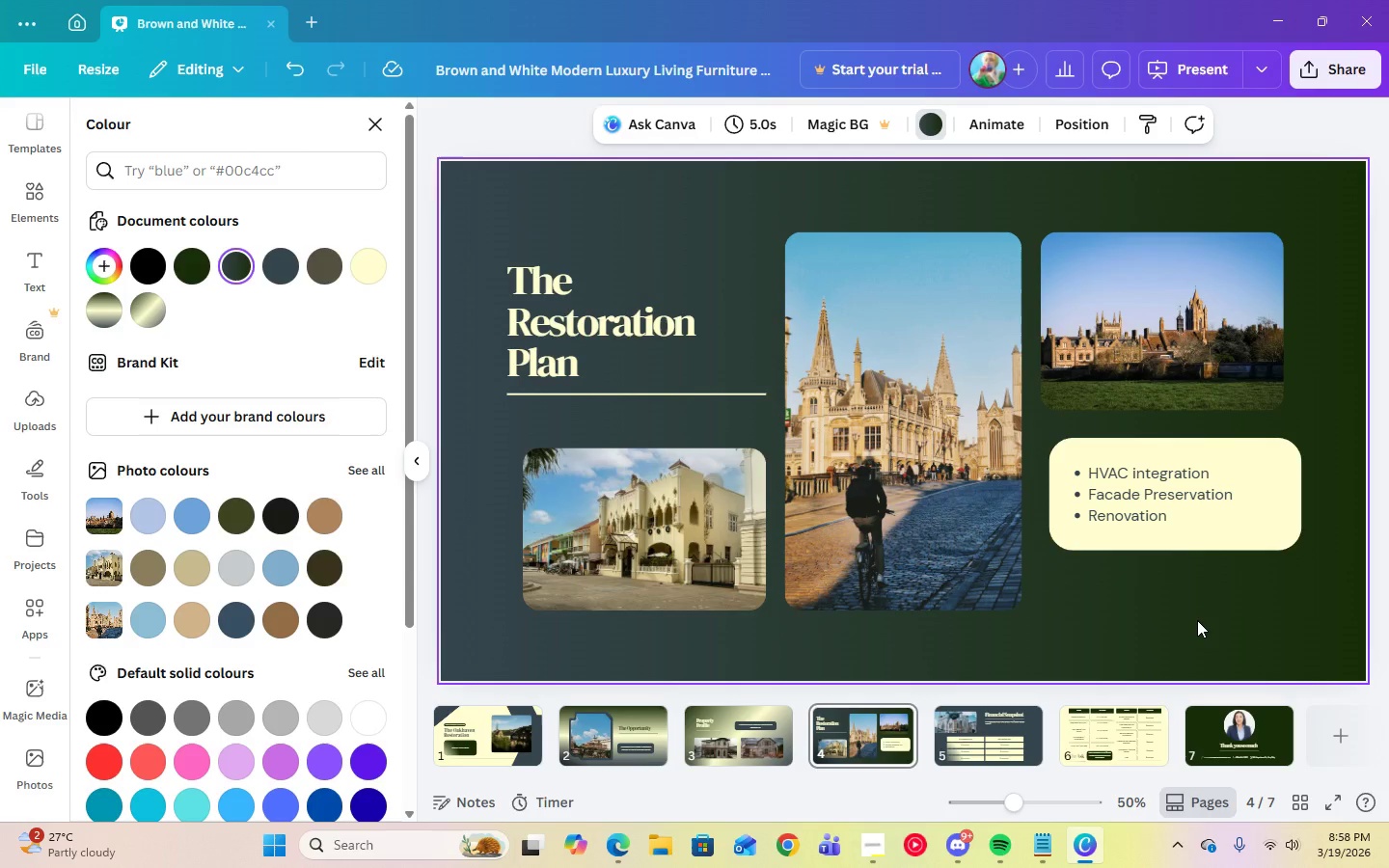 
left_click([726, 747])
 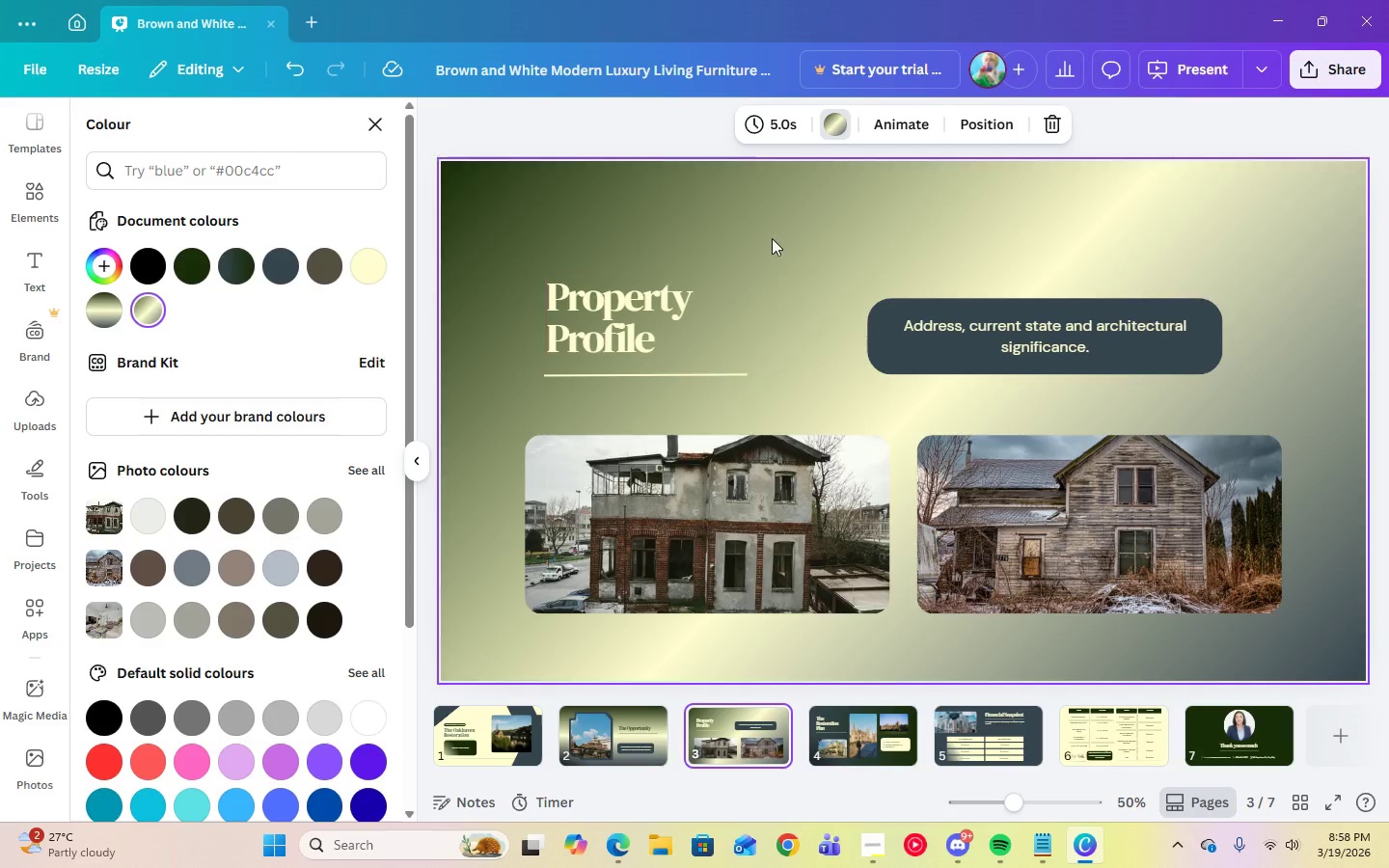 
left_click([805, 240])
 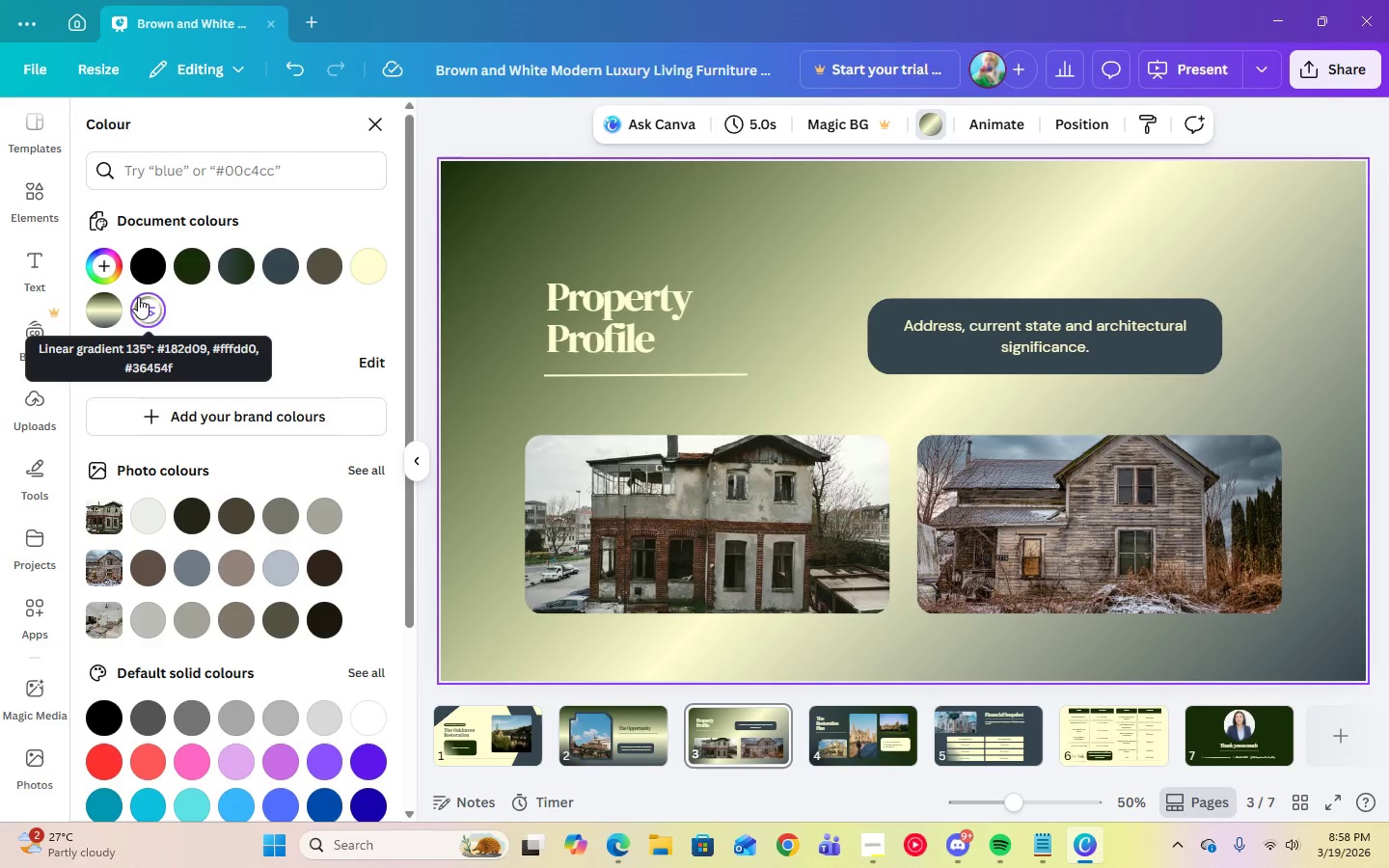 
mouse_move([146, 302])
 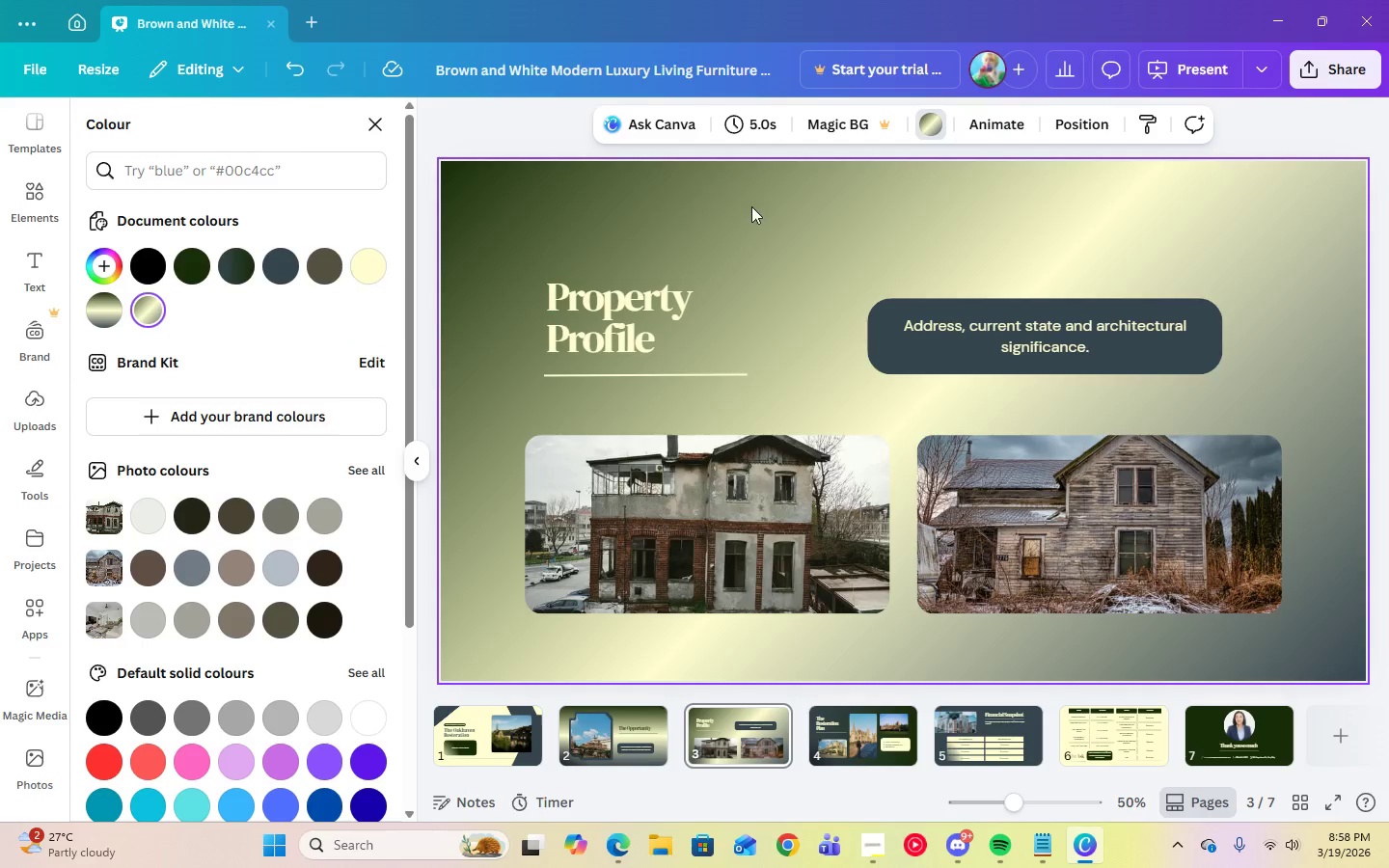 
left_click([751, 206])
 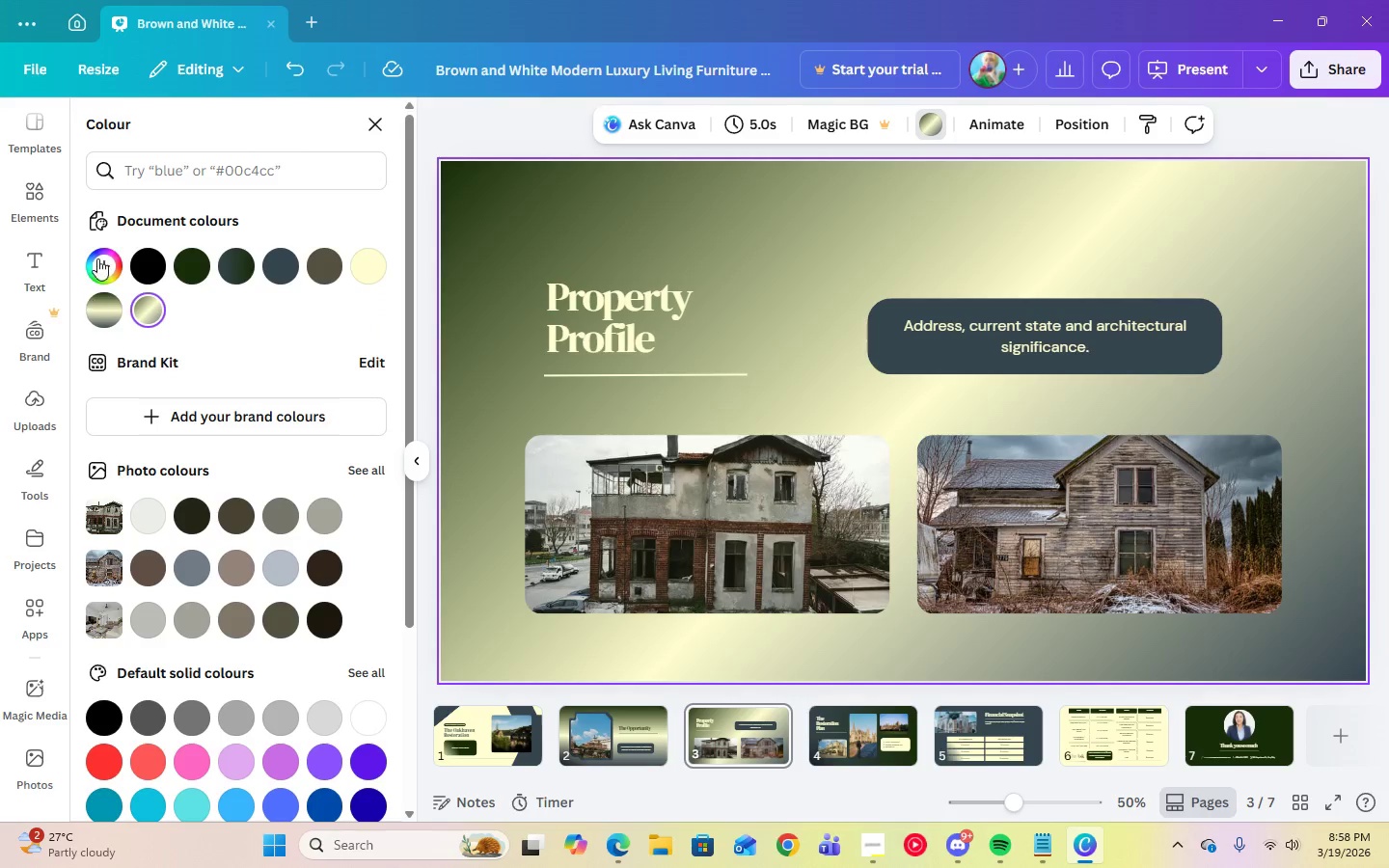 
left_click([101, 249])
 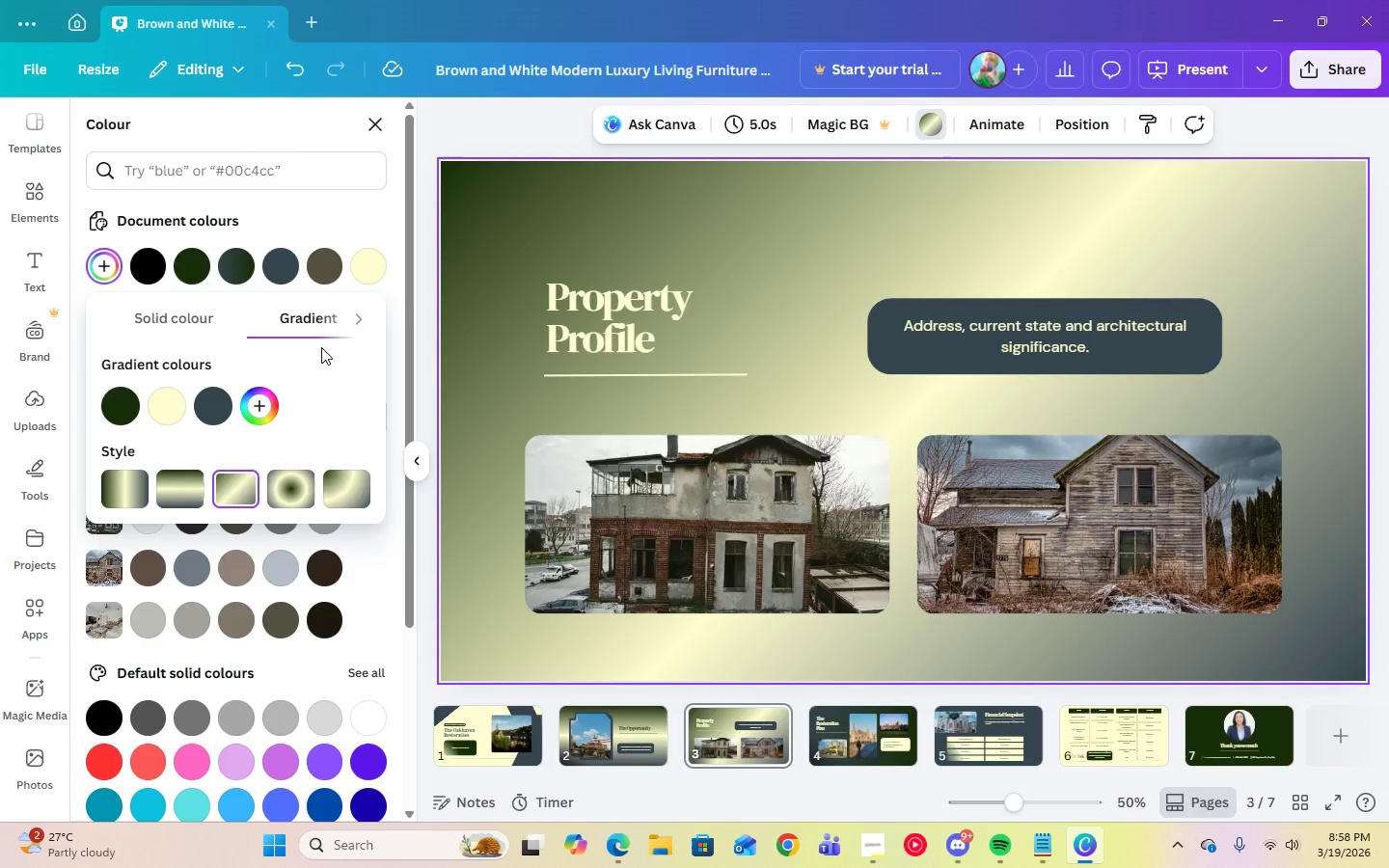 
left_click([374, 277])
 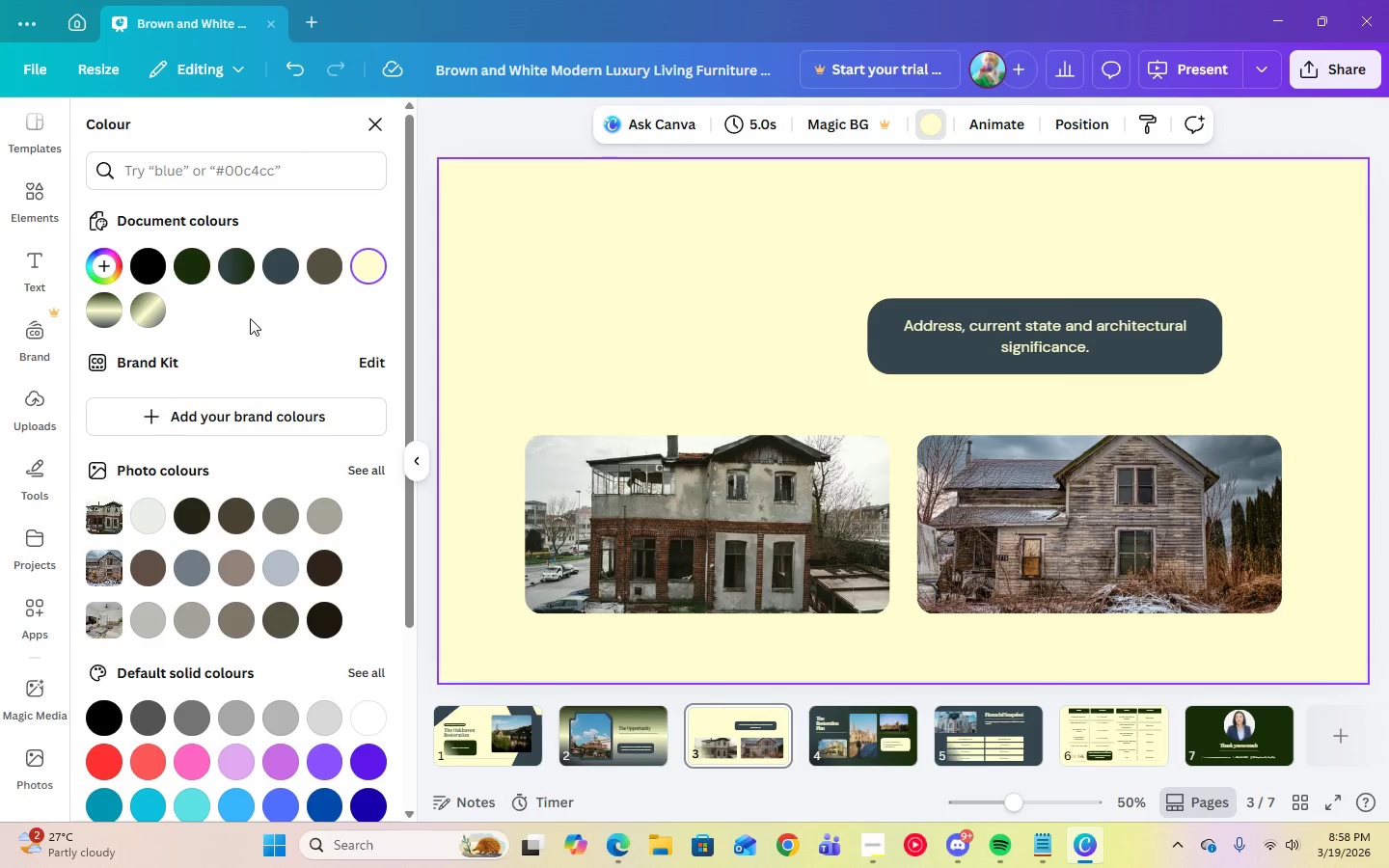 
left_click([109, 269])
 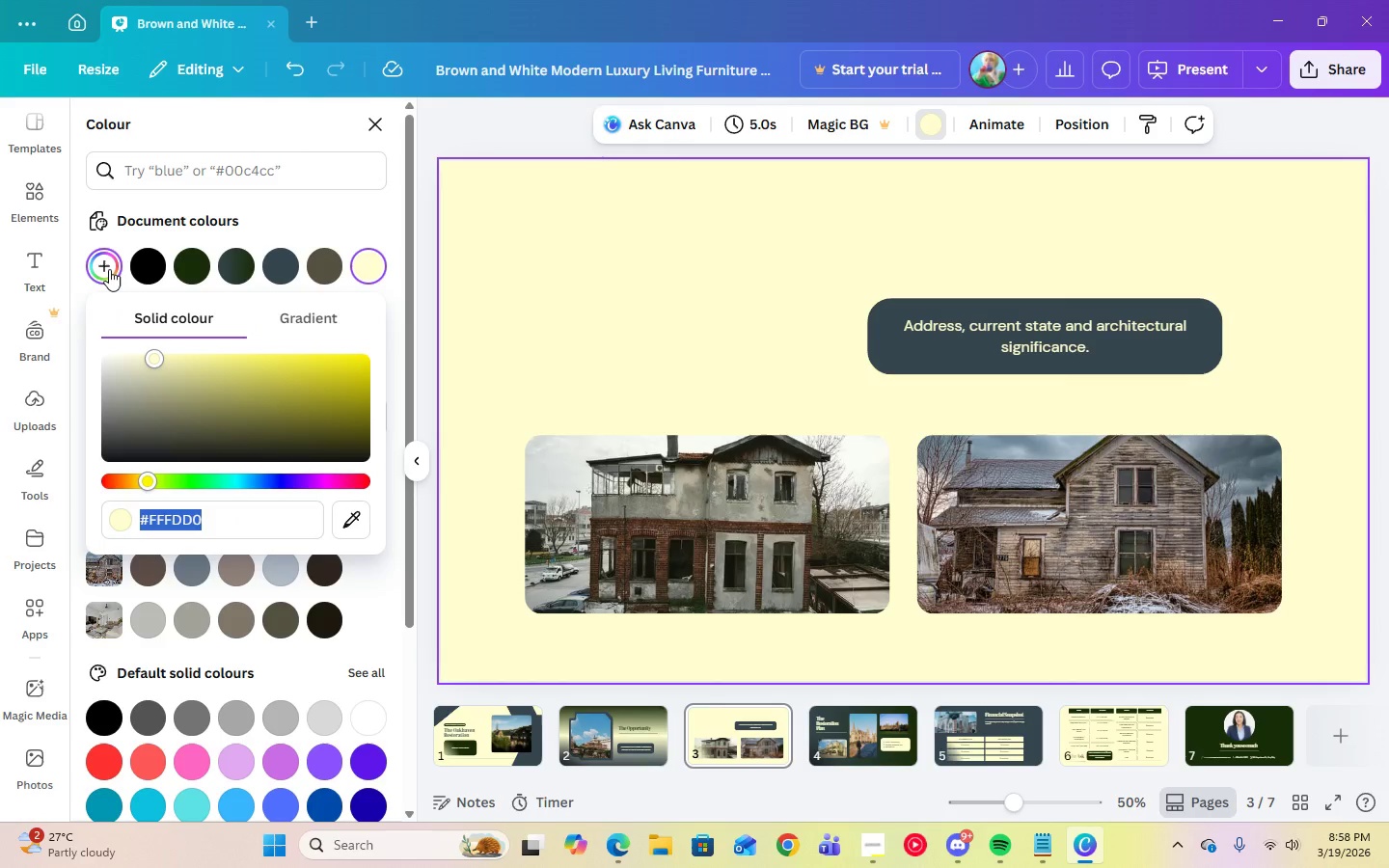 
left_click([109, 269])
 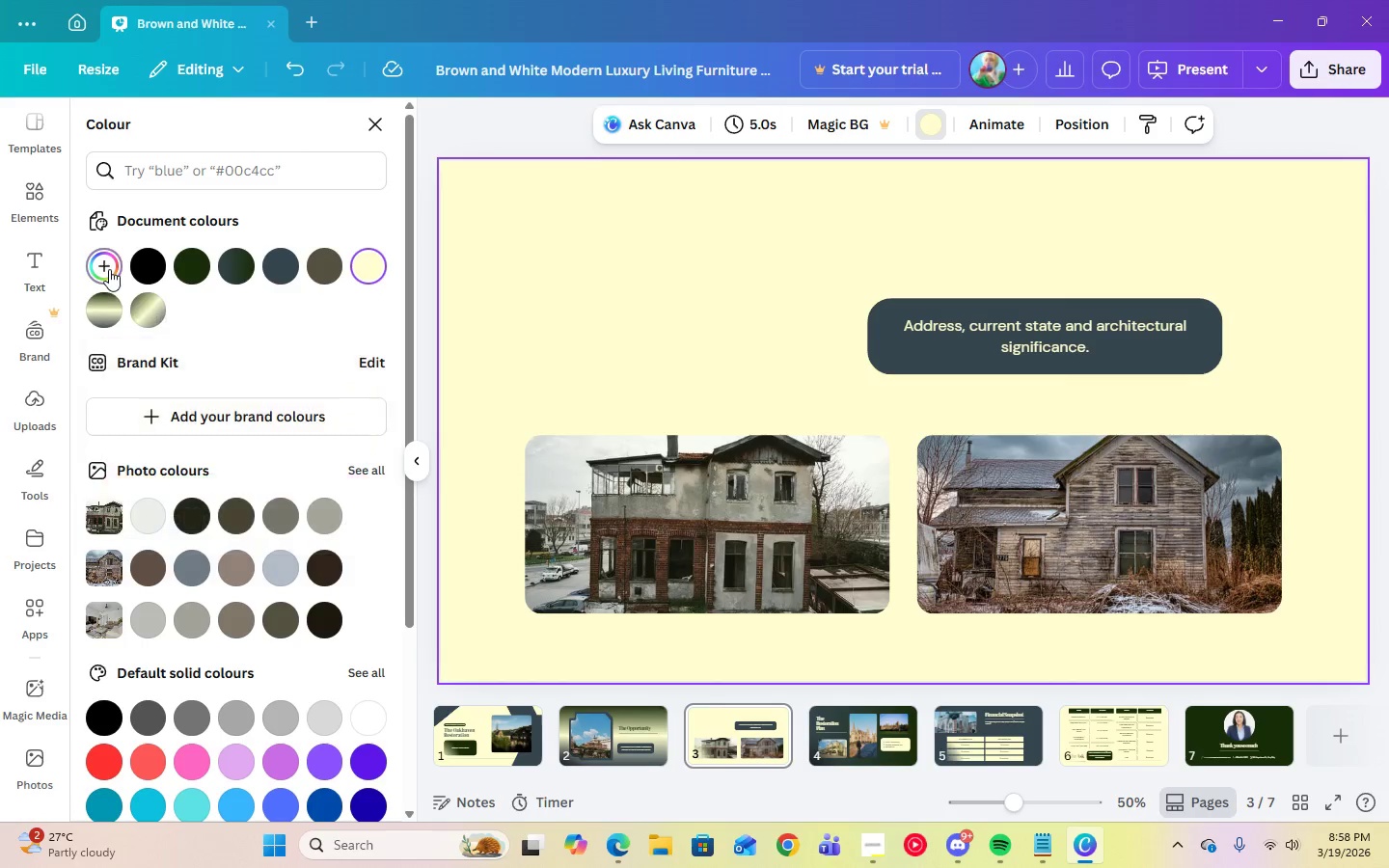 
left_click([109, 269])
 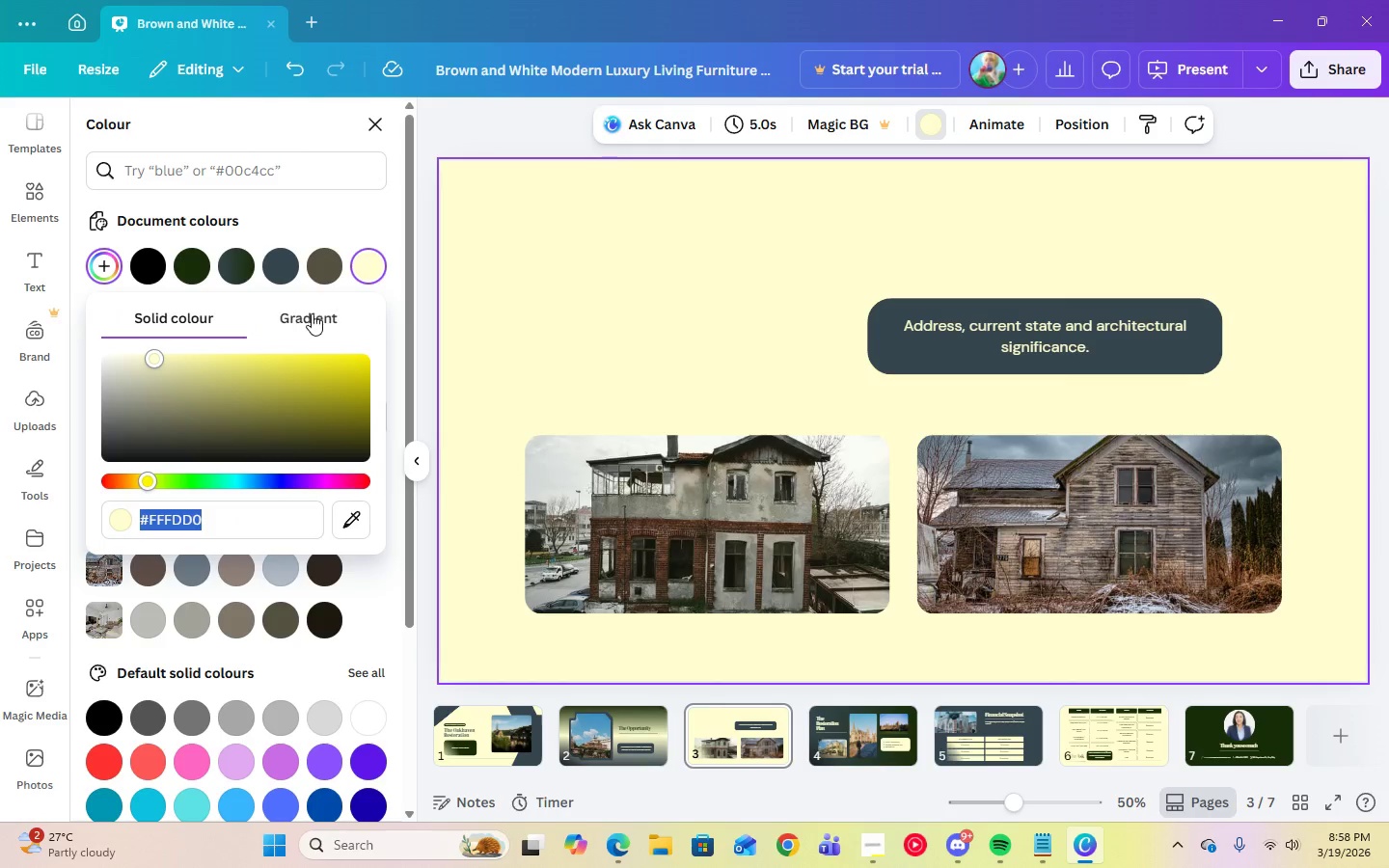 
left_click([312, 317])
 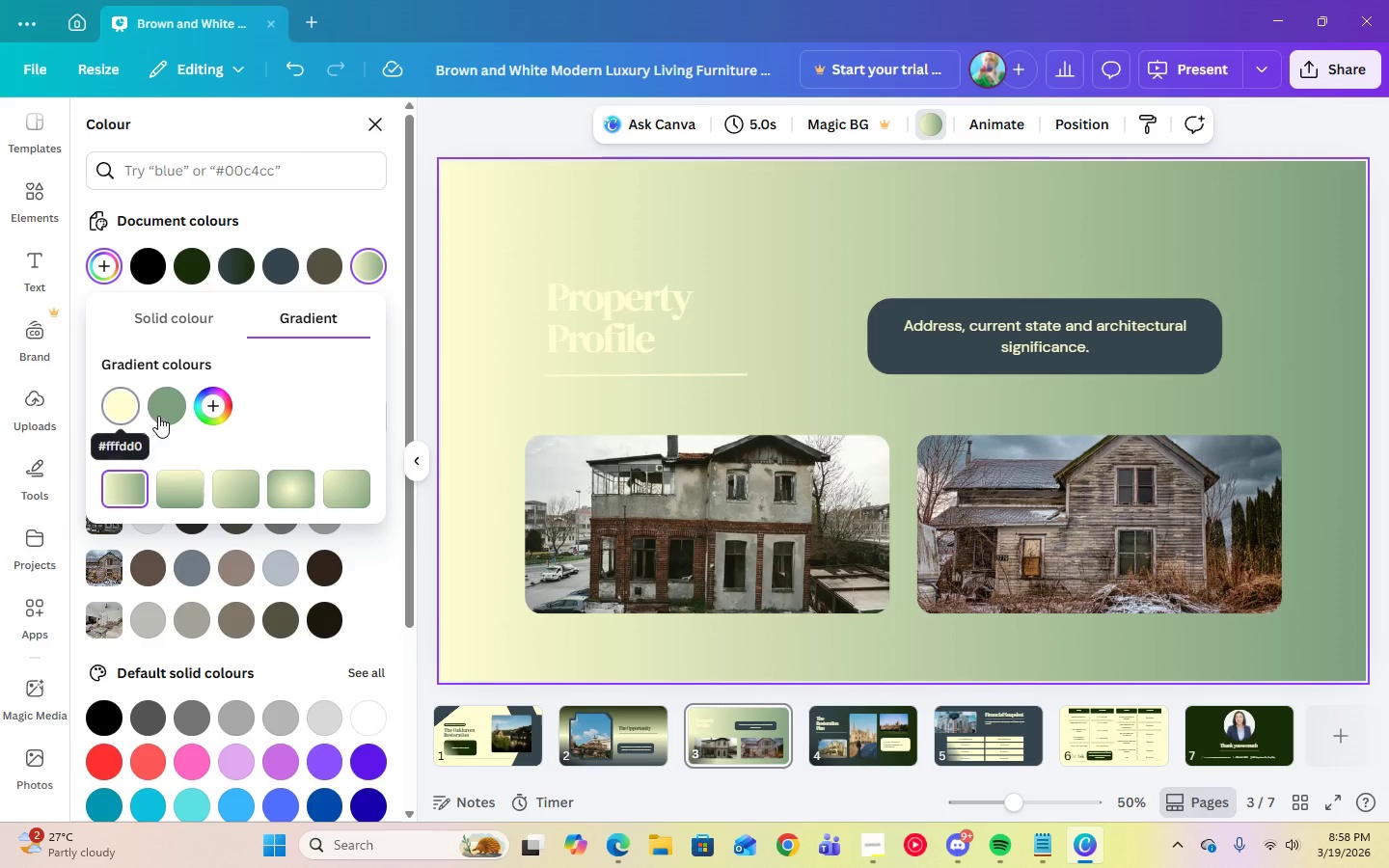 
left_click([159, 416])
 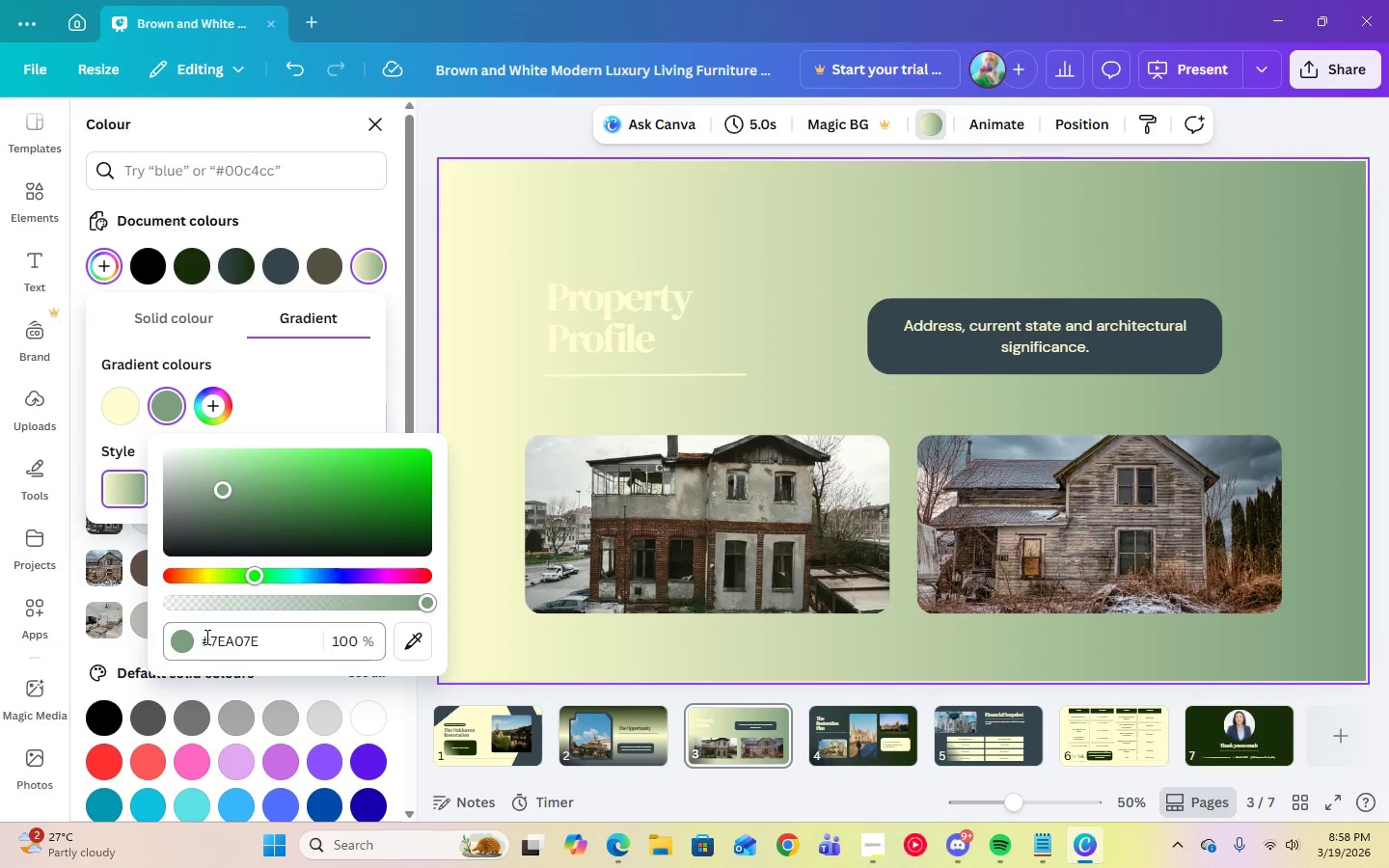 
left_click([205, 637])
 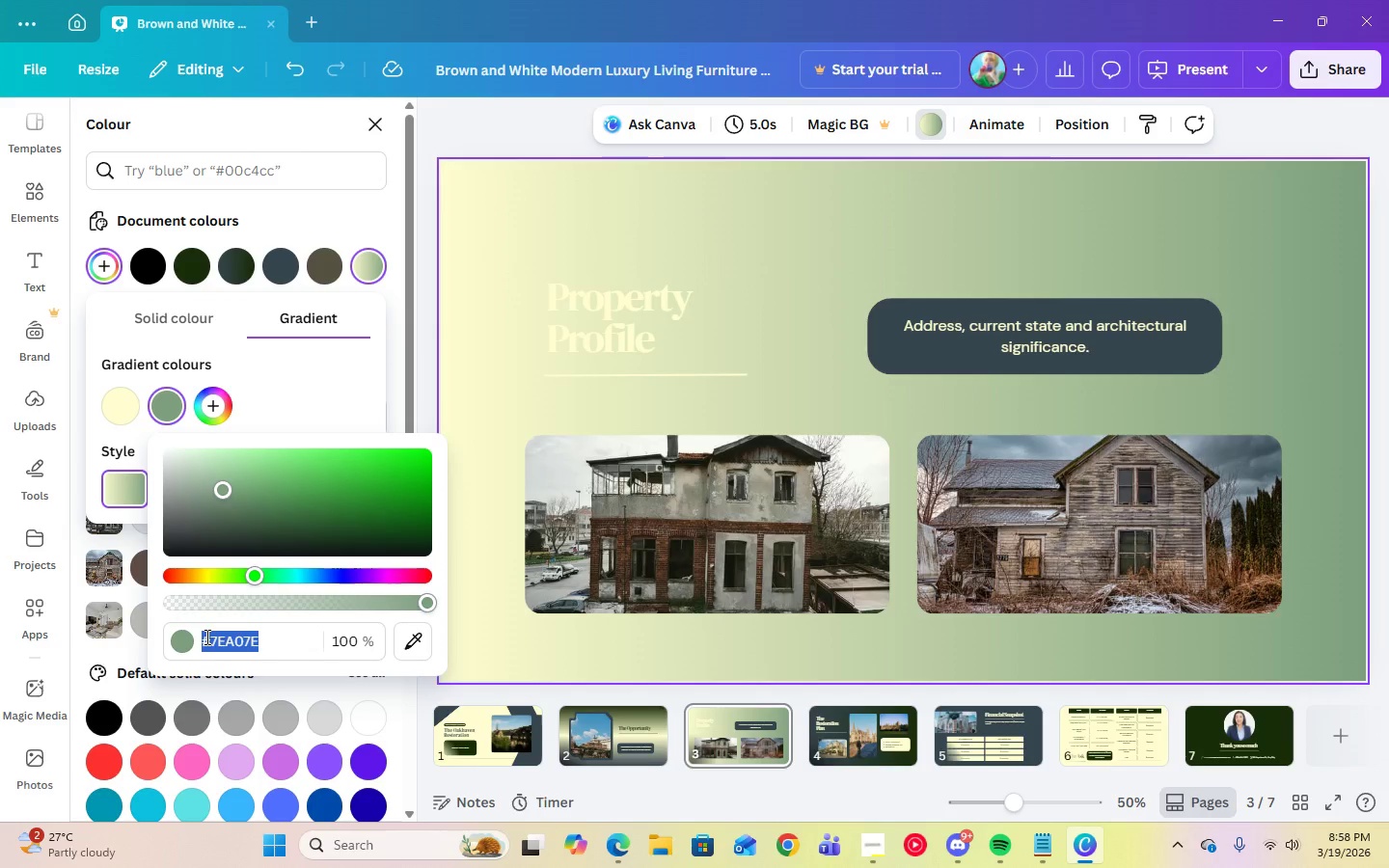 
right_click([205, 637])
 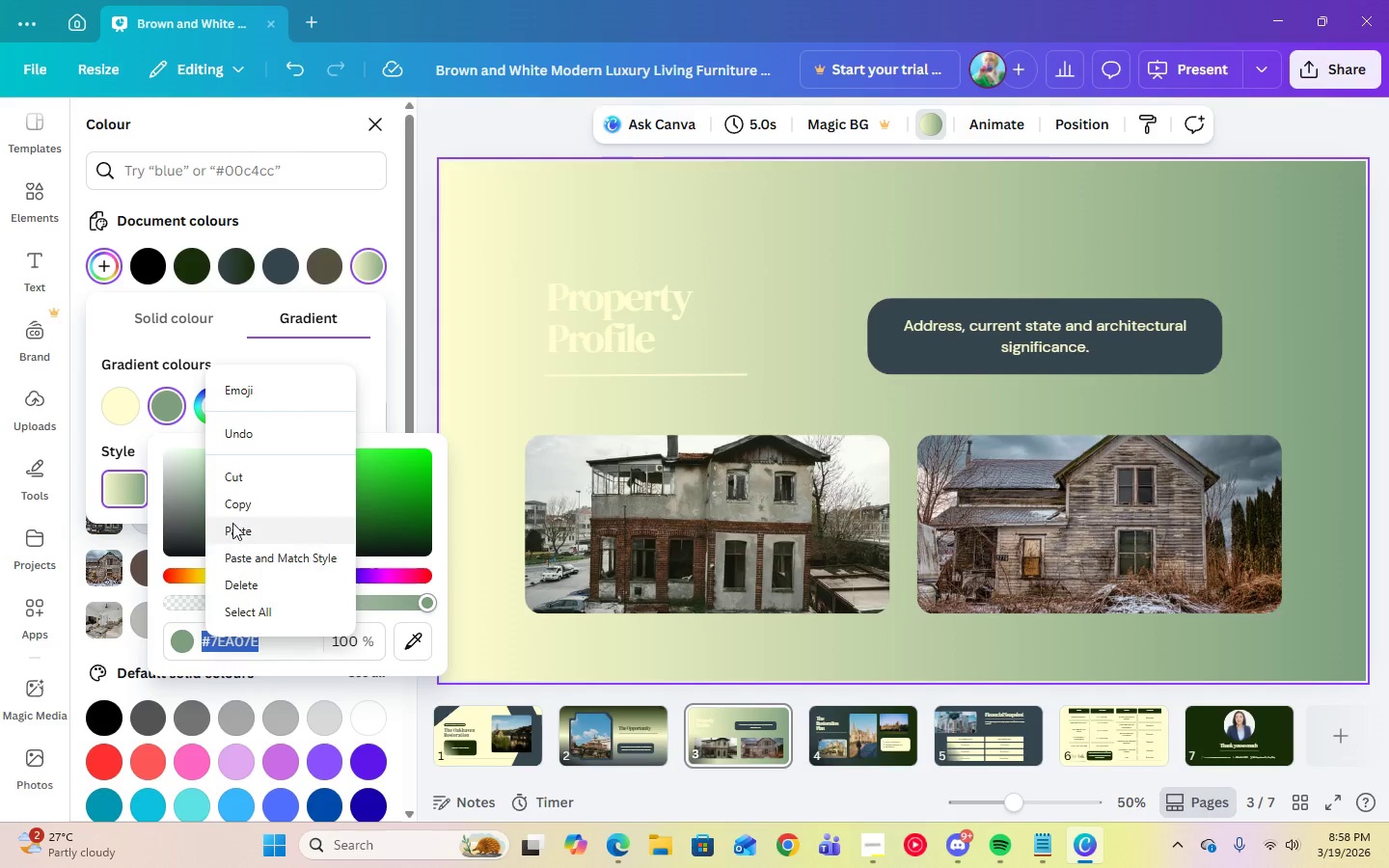 
left_click([232, 523])
 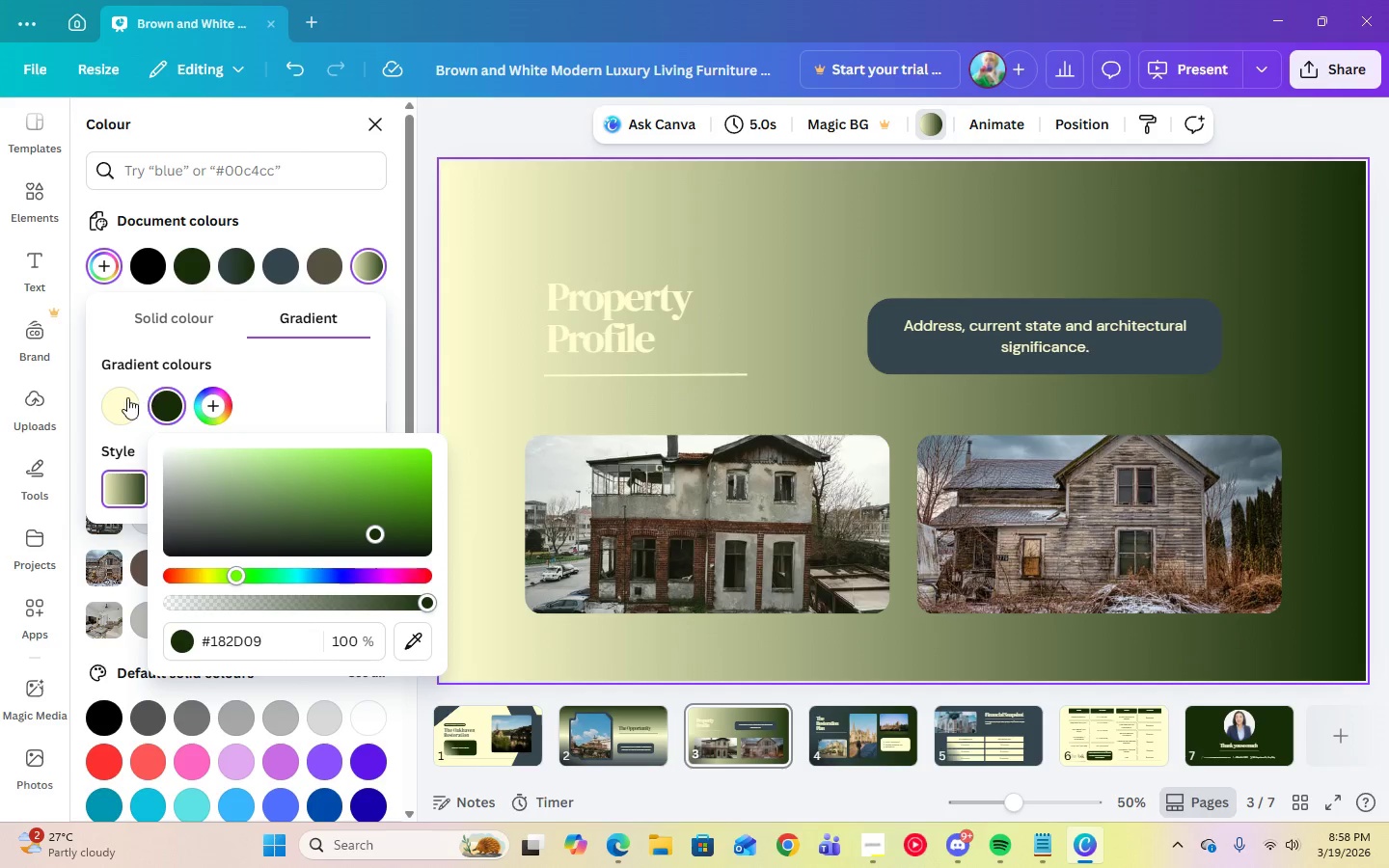 
left_click([121, 403])
 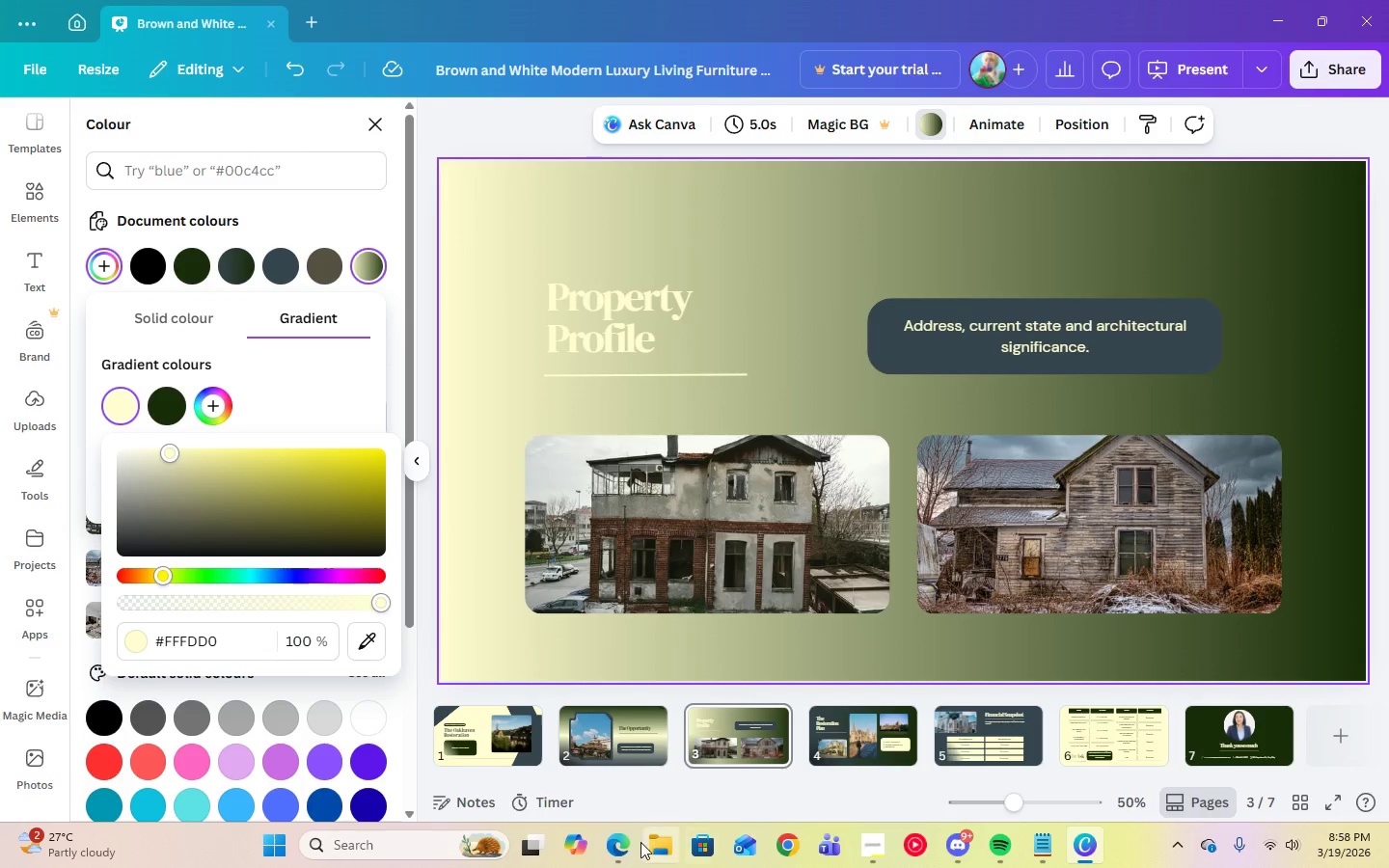 
left_click([608, 847])
 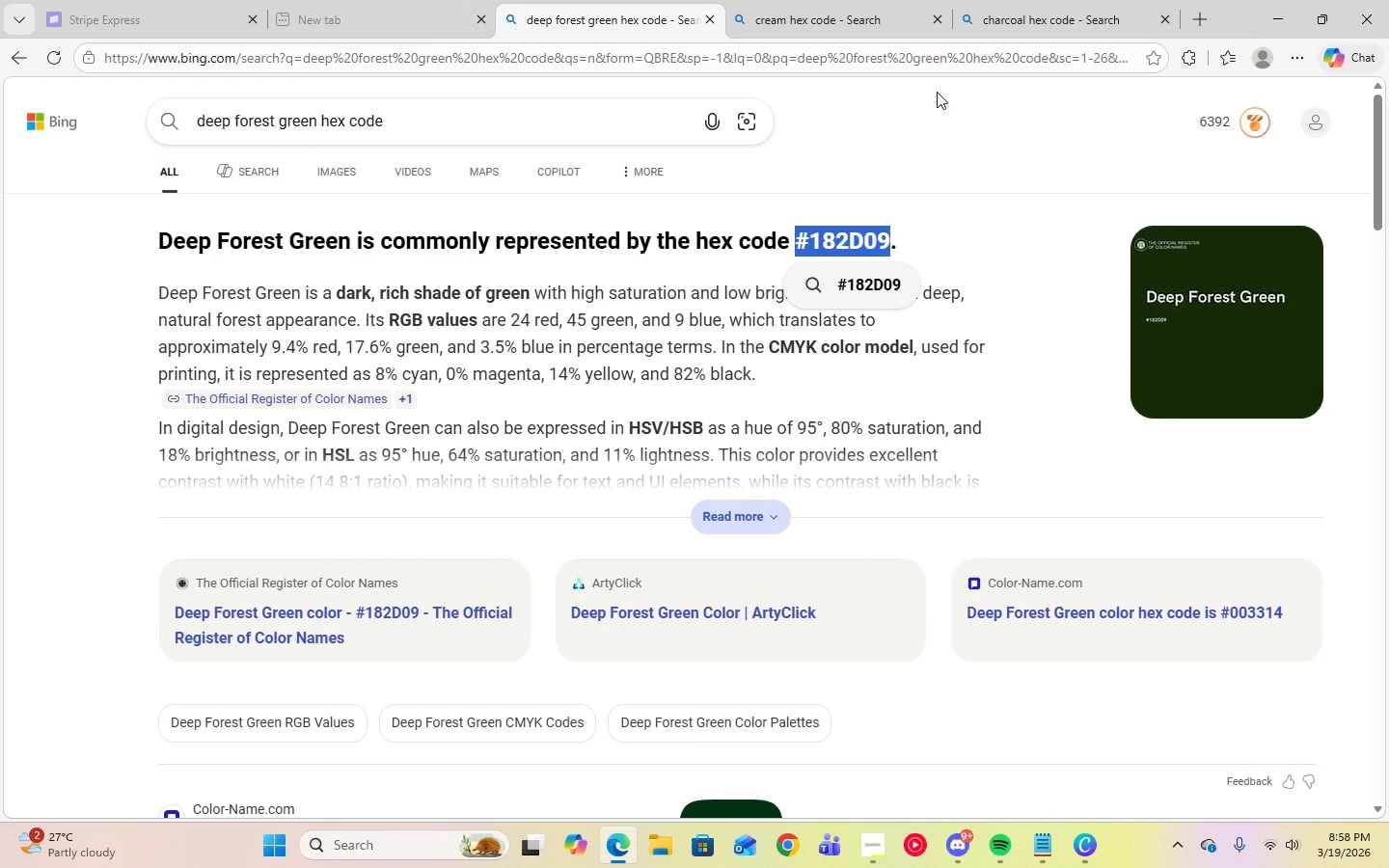 
left_click([1010, 29])
 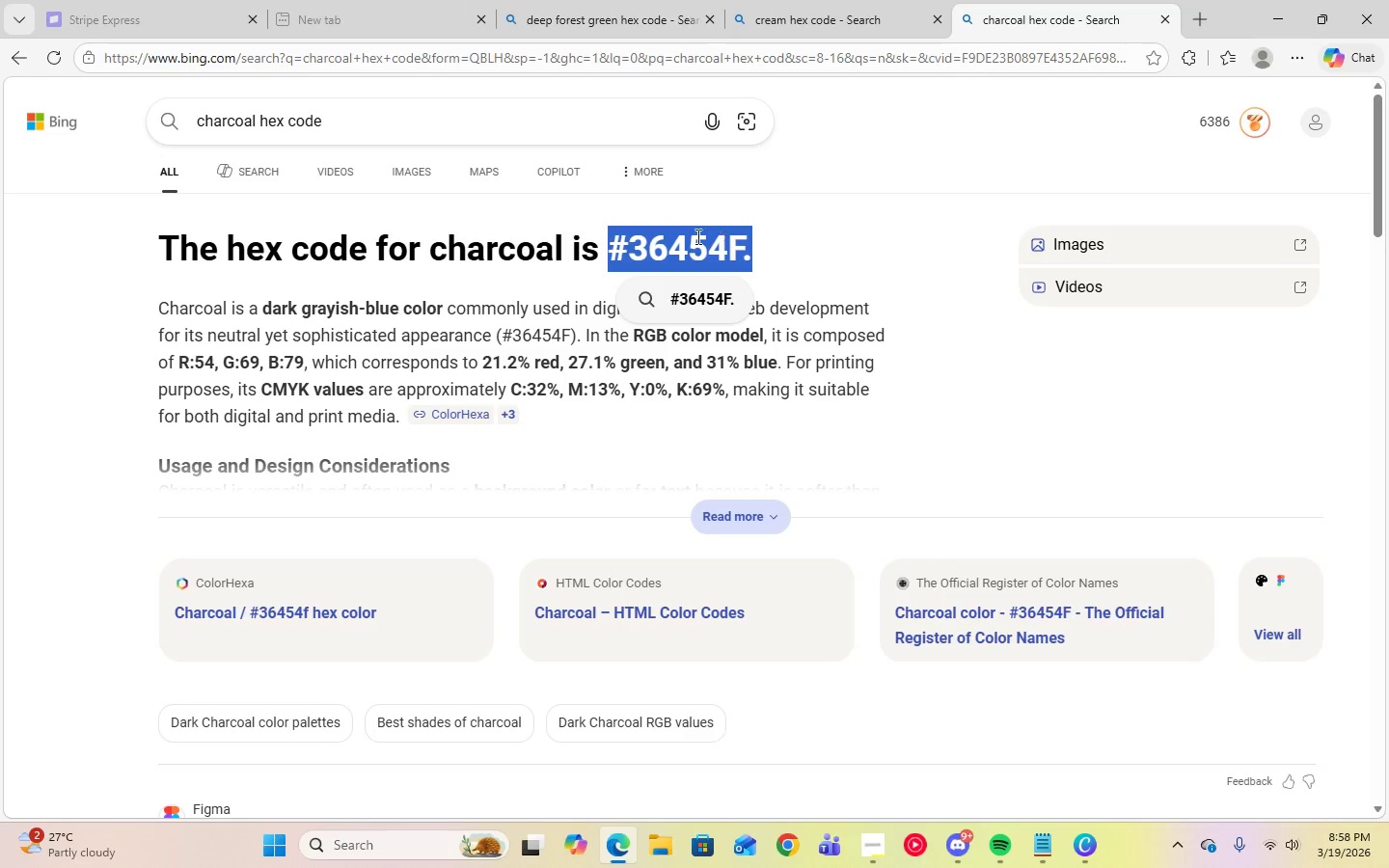 
right_click([692, 238])
 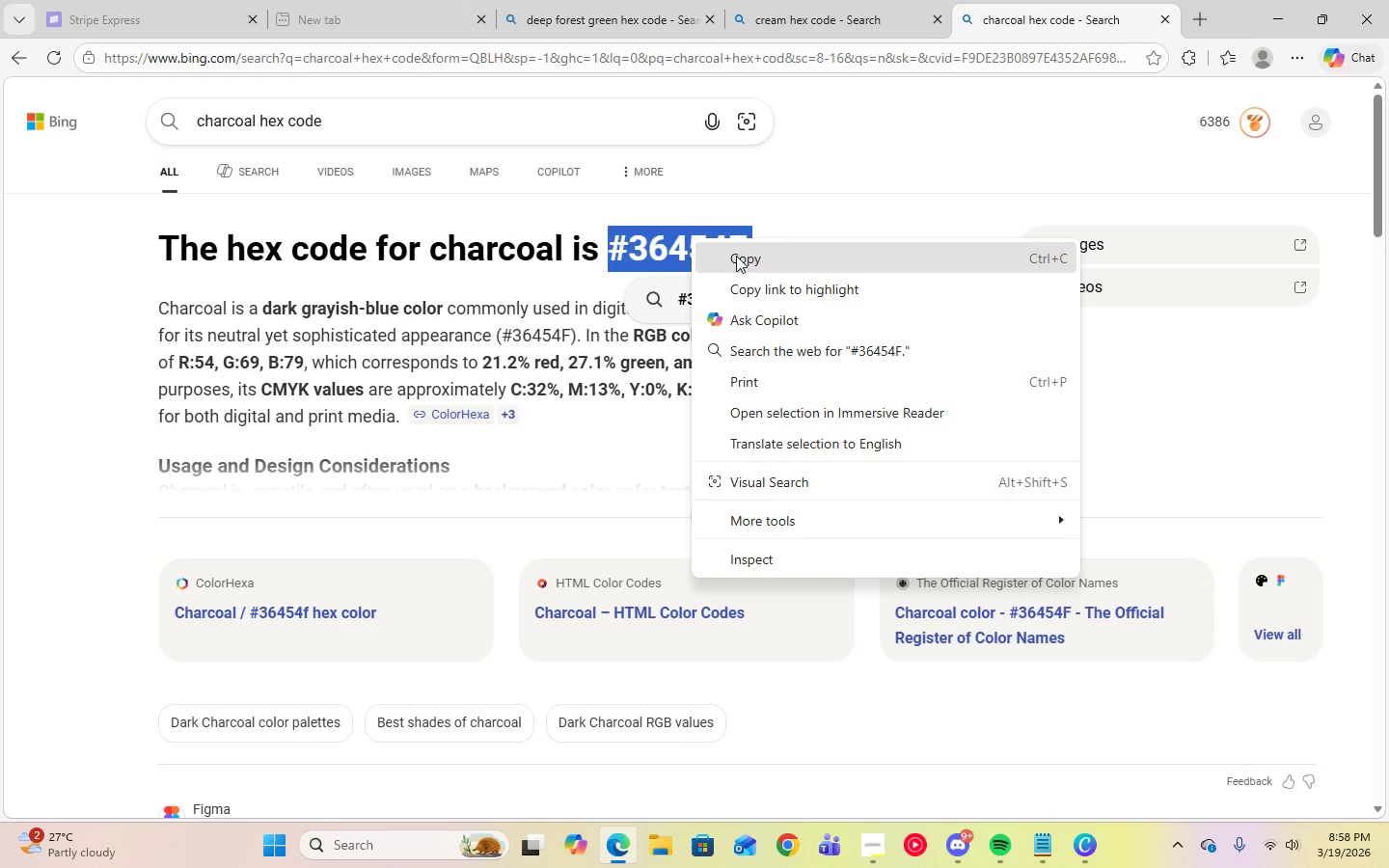 
left_click([738, 256])
 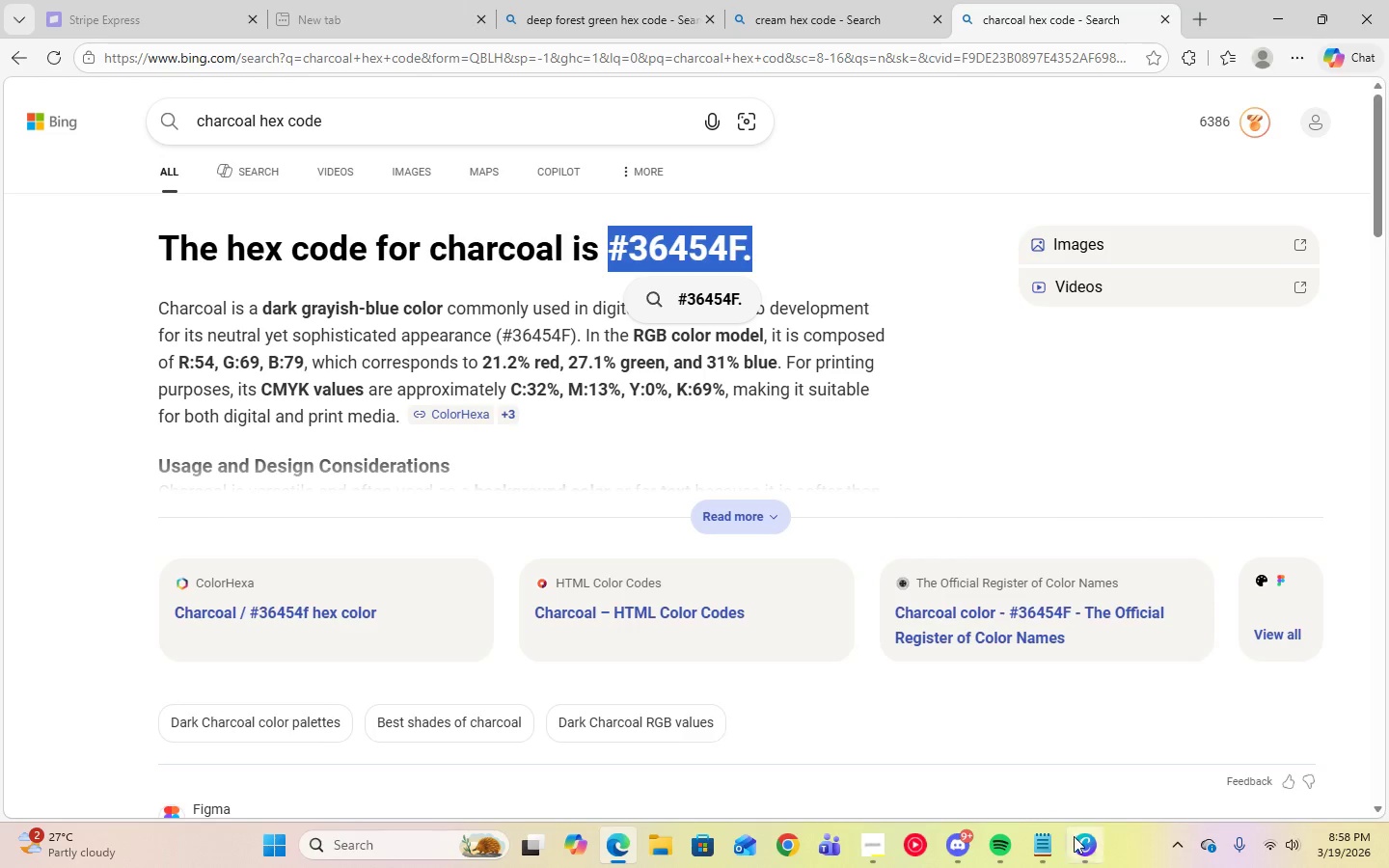 
left_click([1078, 846])
 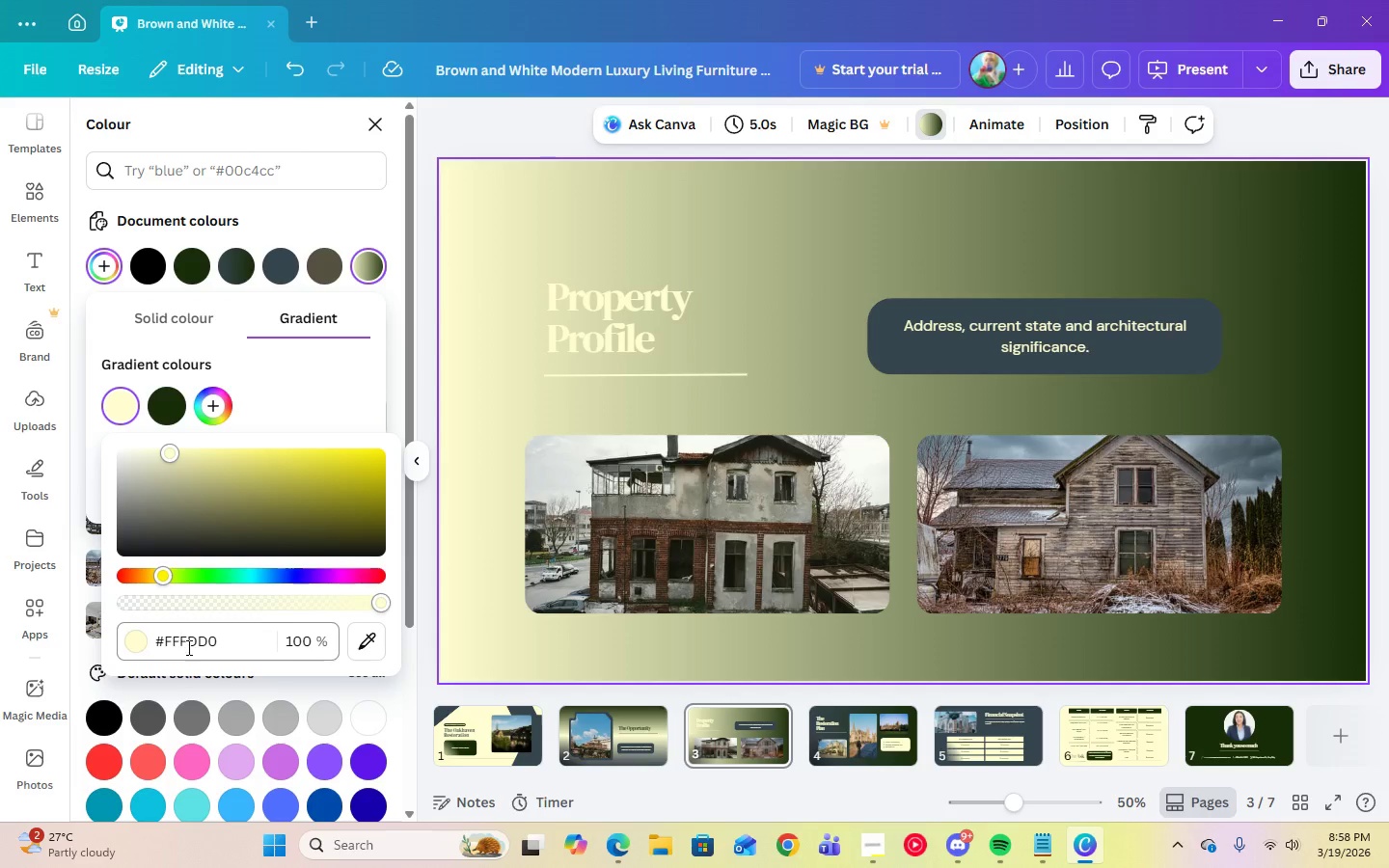 
left_click([190, 645])
 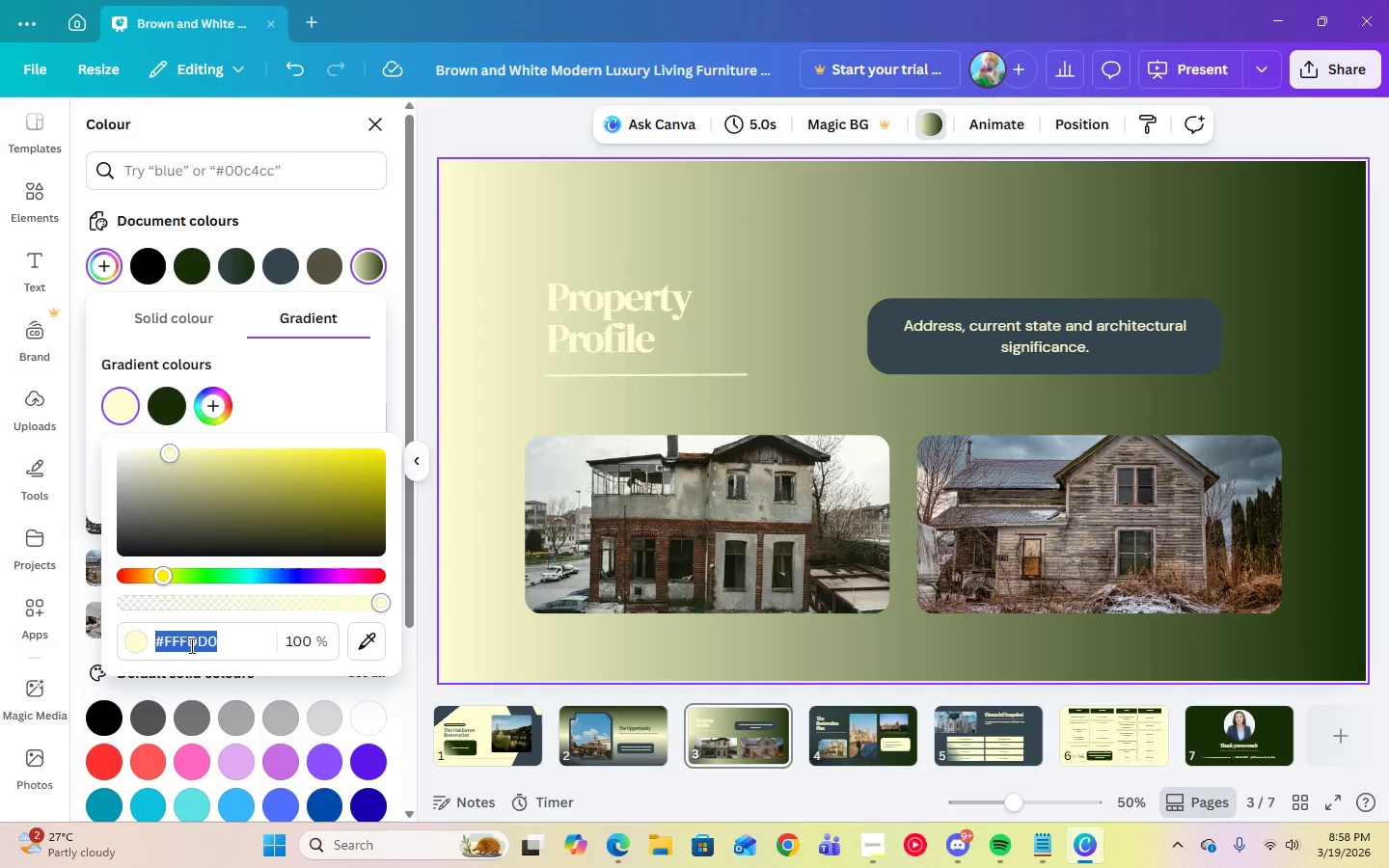 
right_click([190, 645])
 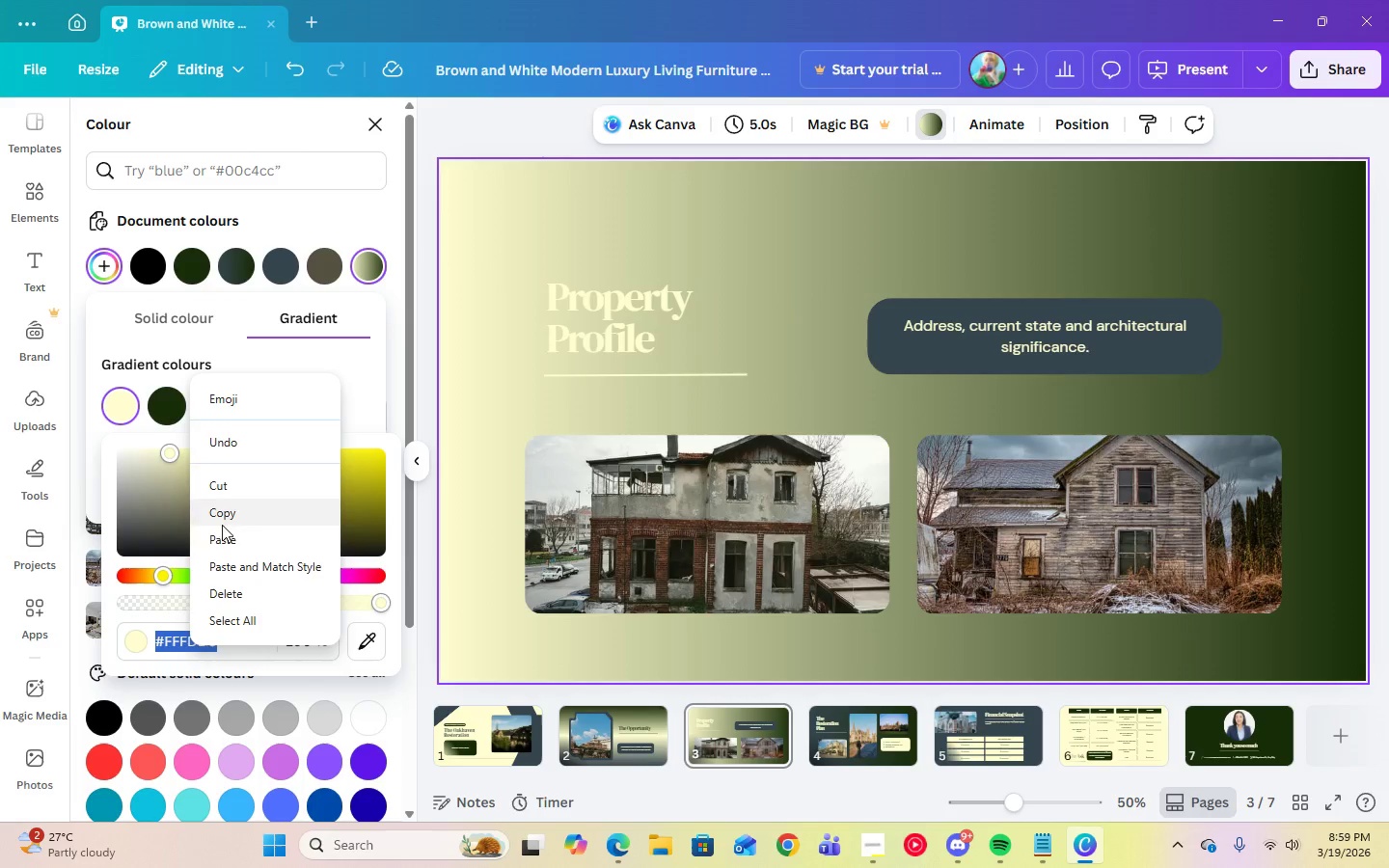 
left_click([222, 543])
 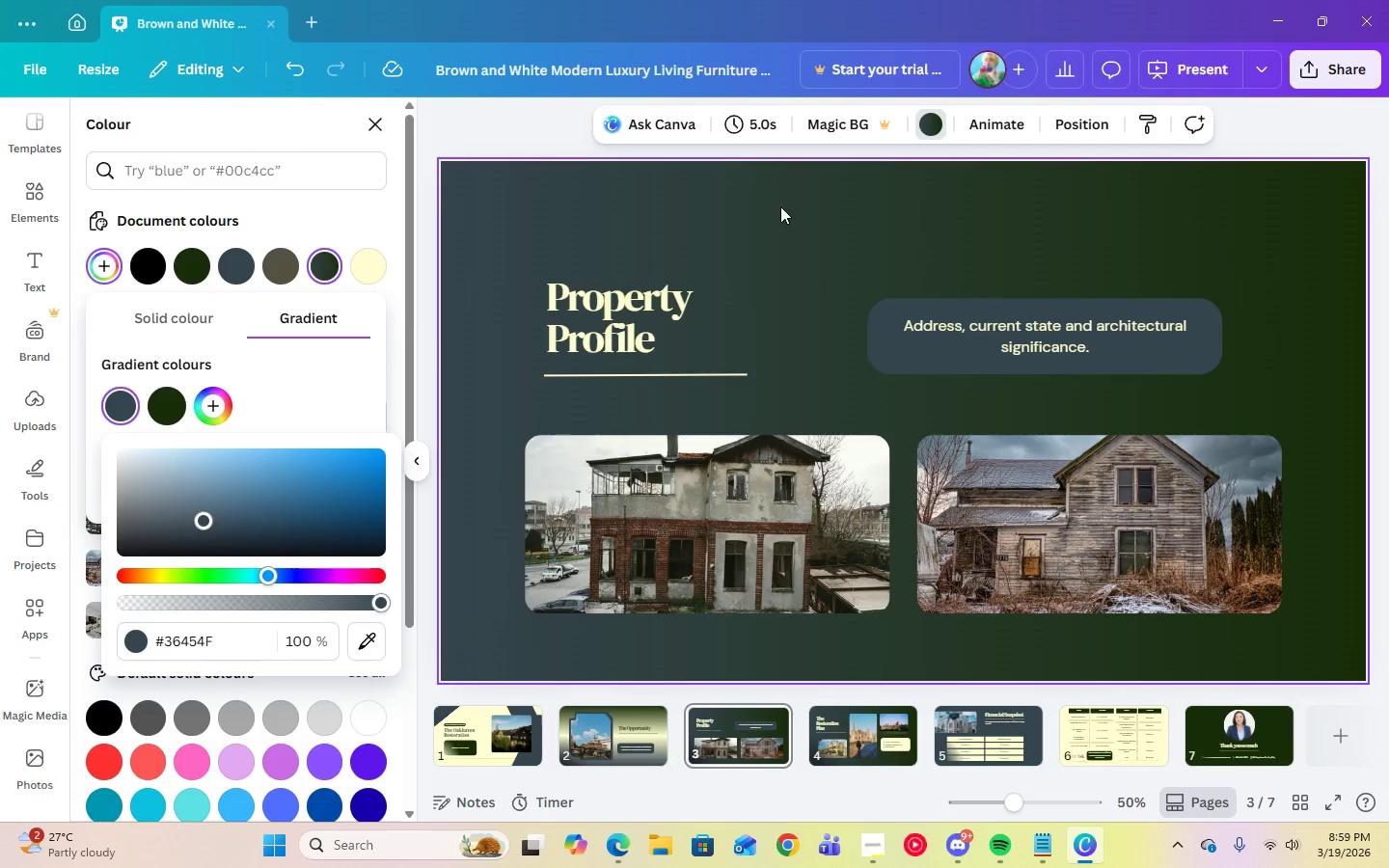 
left_click([807, 203])
 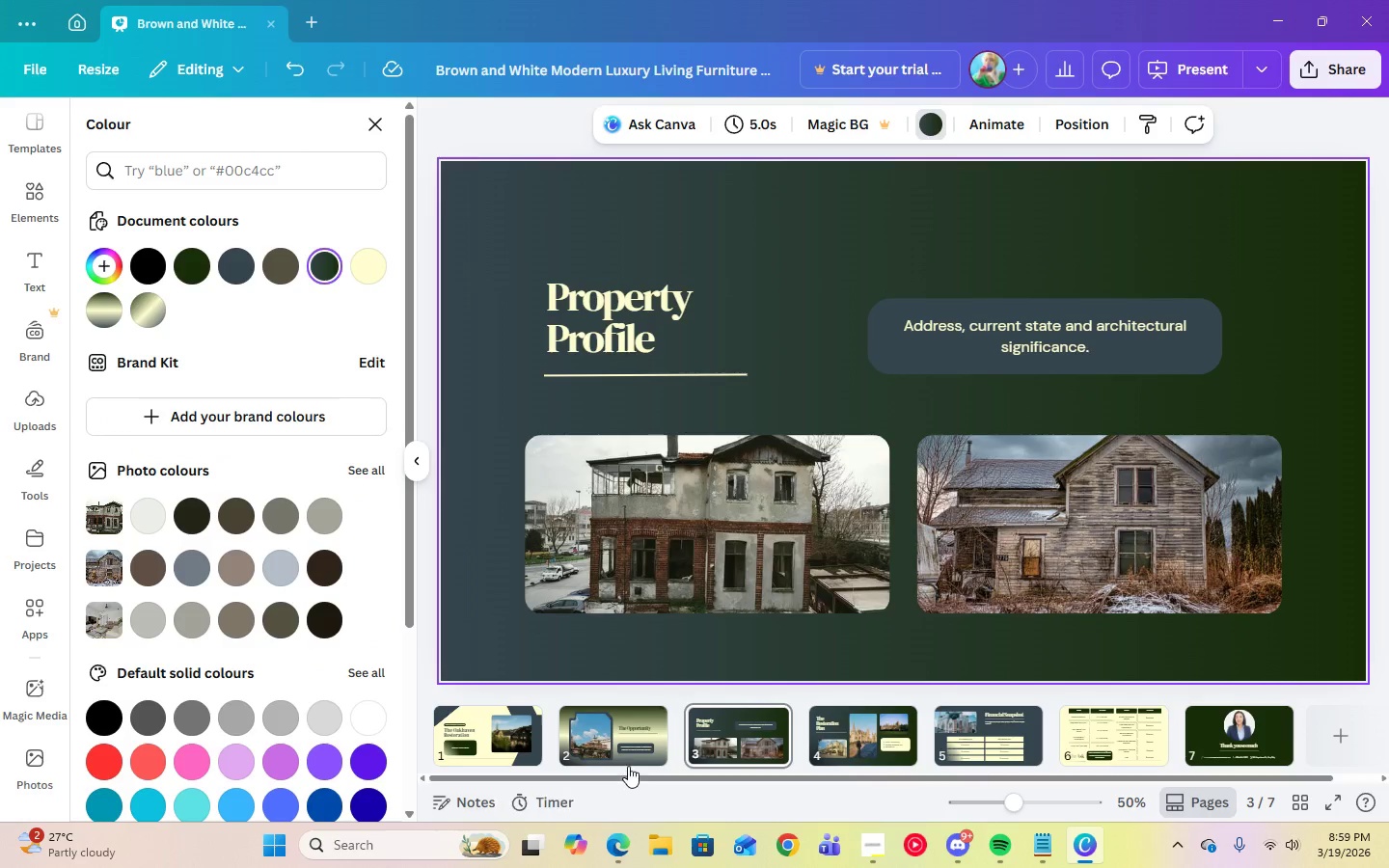 
left_click([628, 760])
 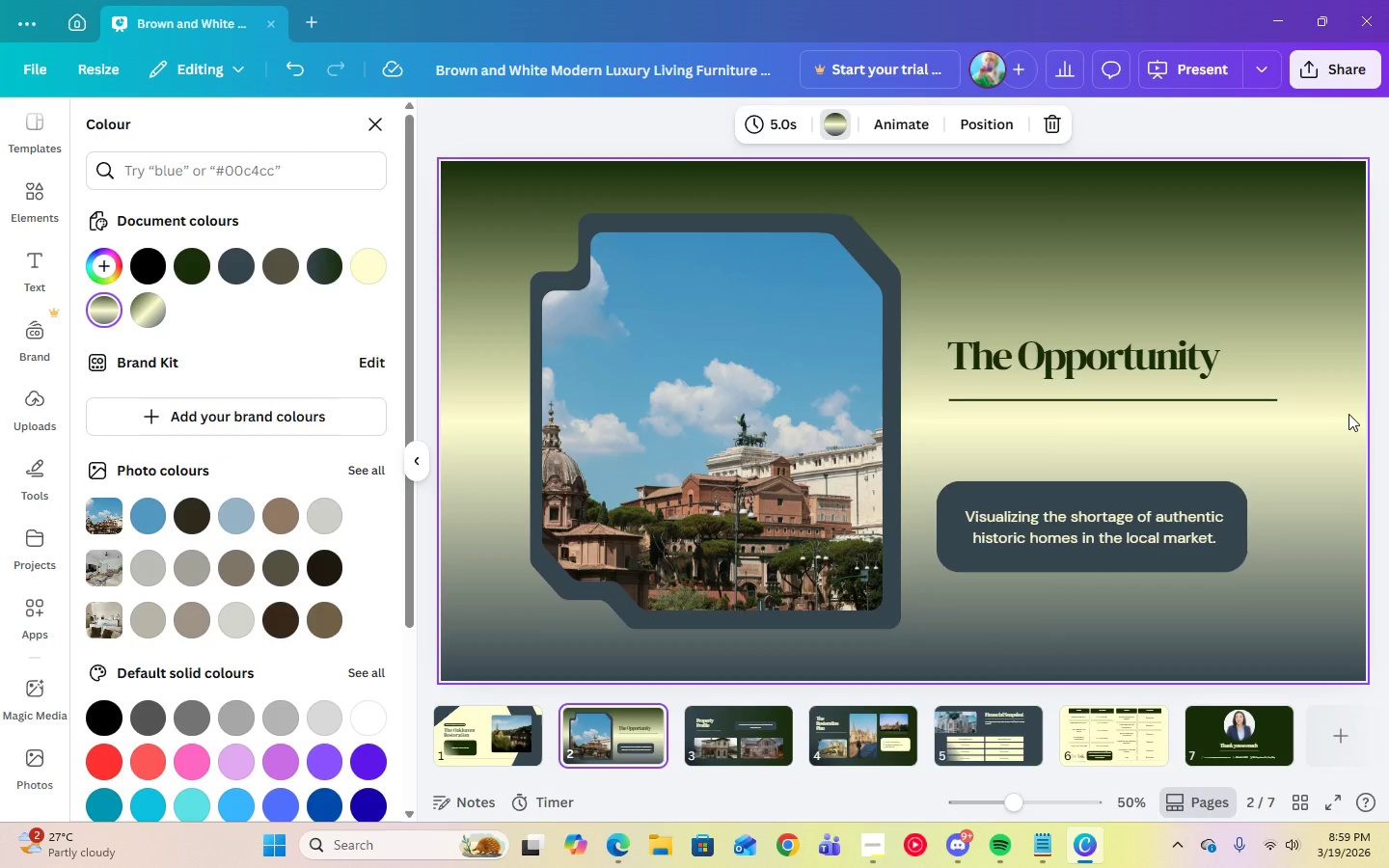 
wait(8.52)
 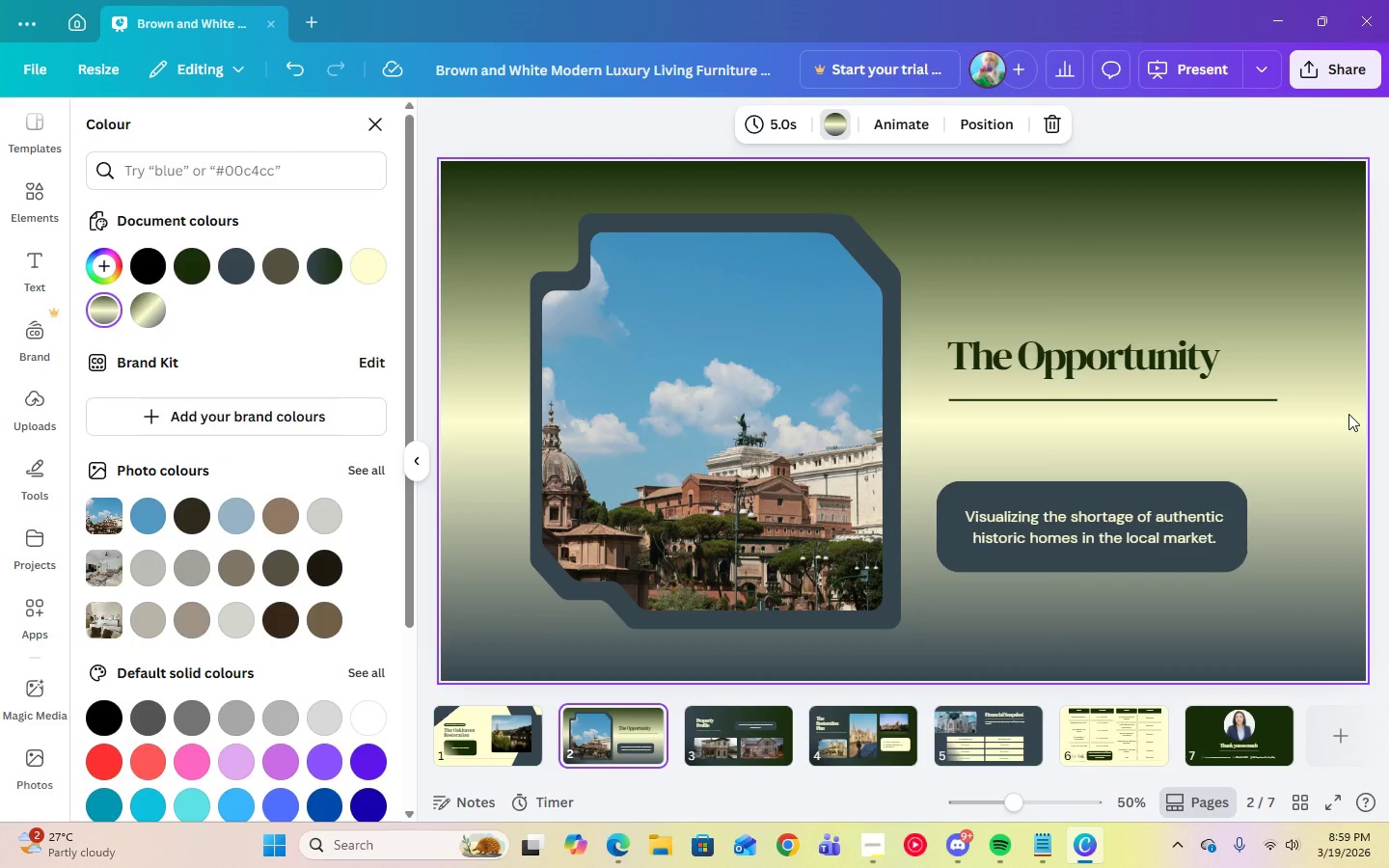 
key(ArrowRight)
 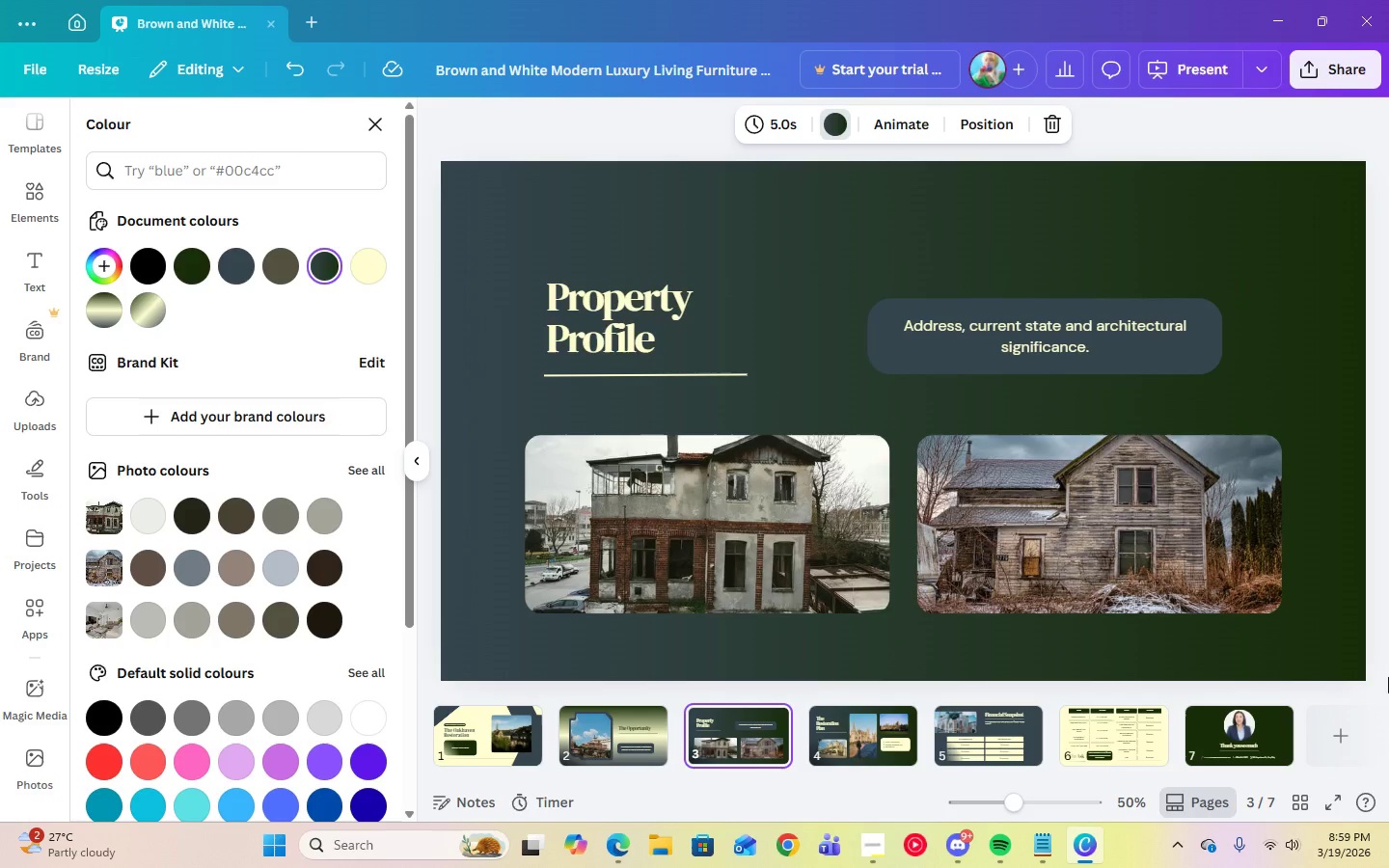 
left_click([156, 313])
 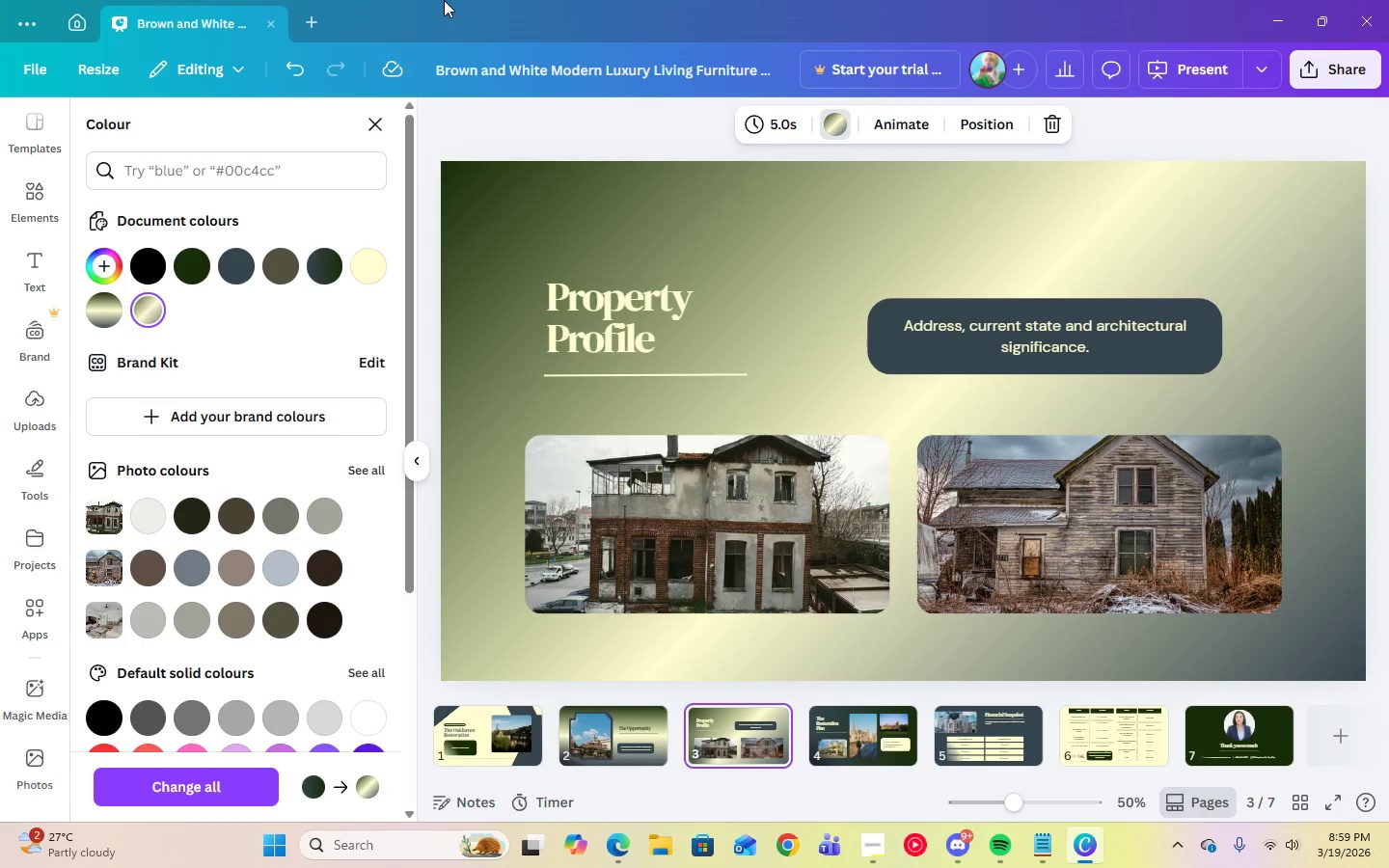 
left_click([309, 76])
 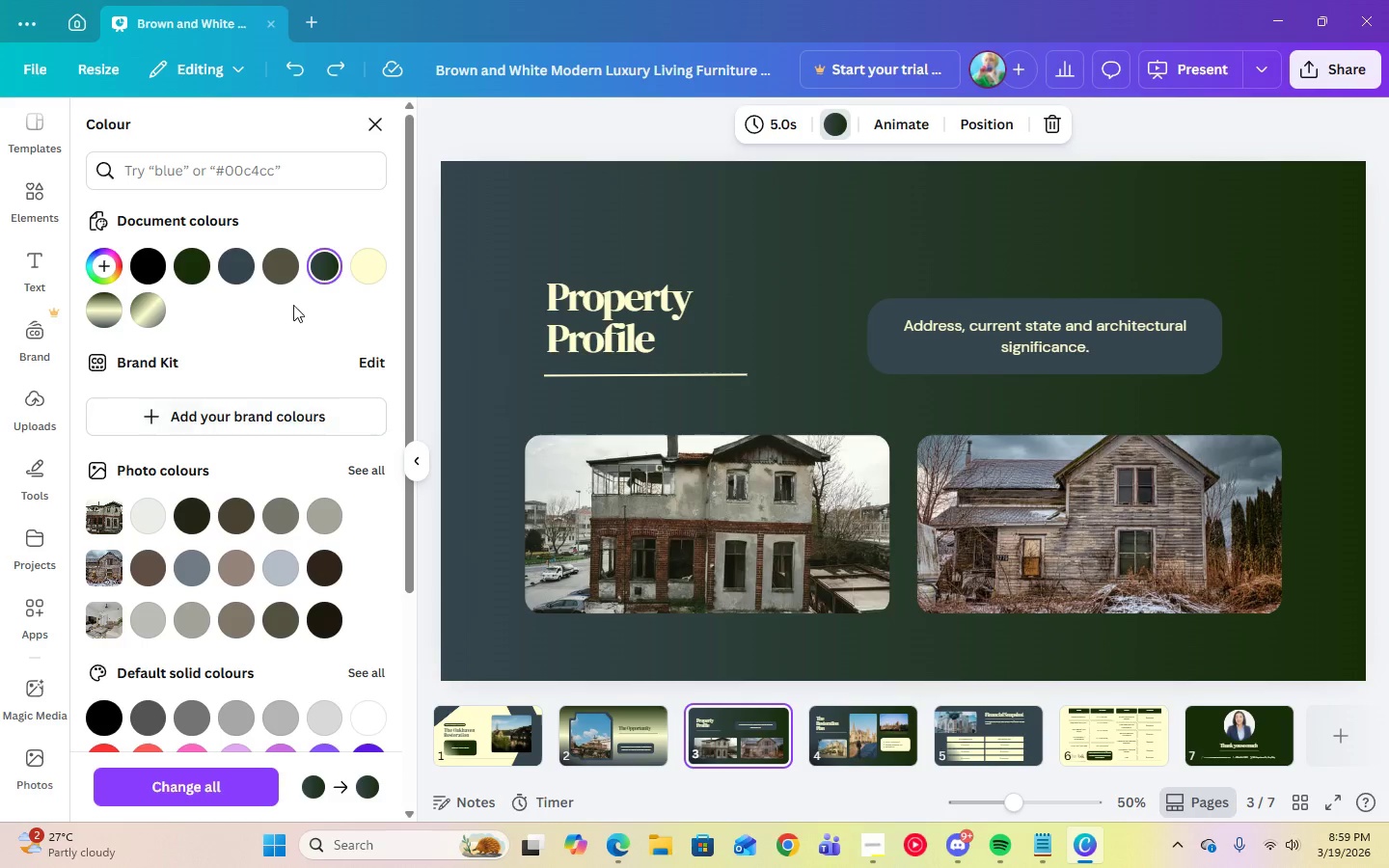 
left_click([326, 271])
 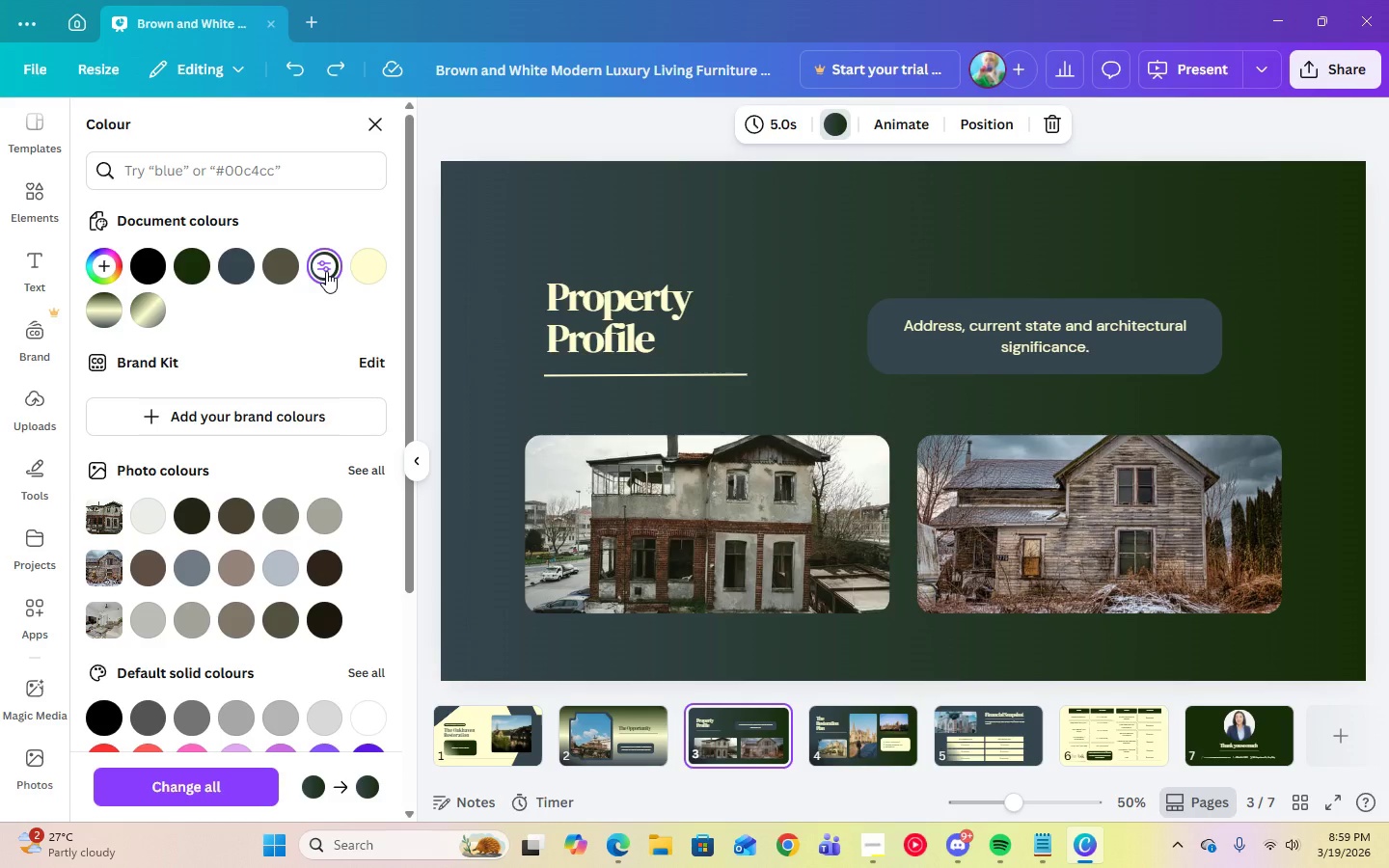 
left_click([326, 271])
 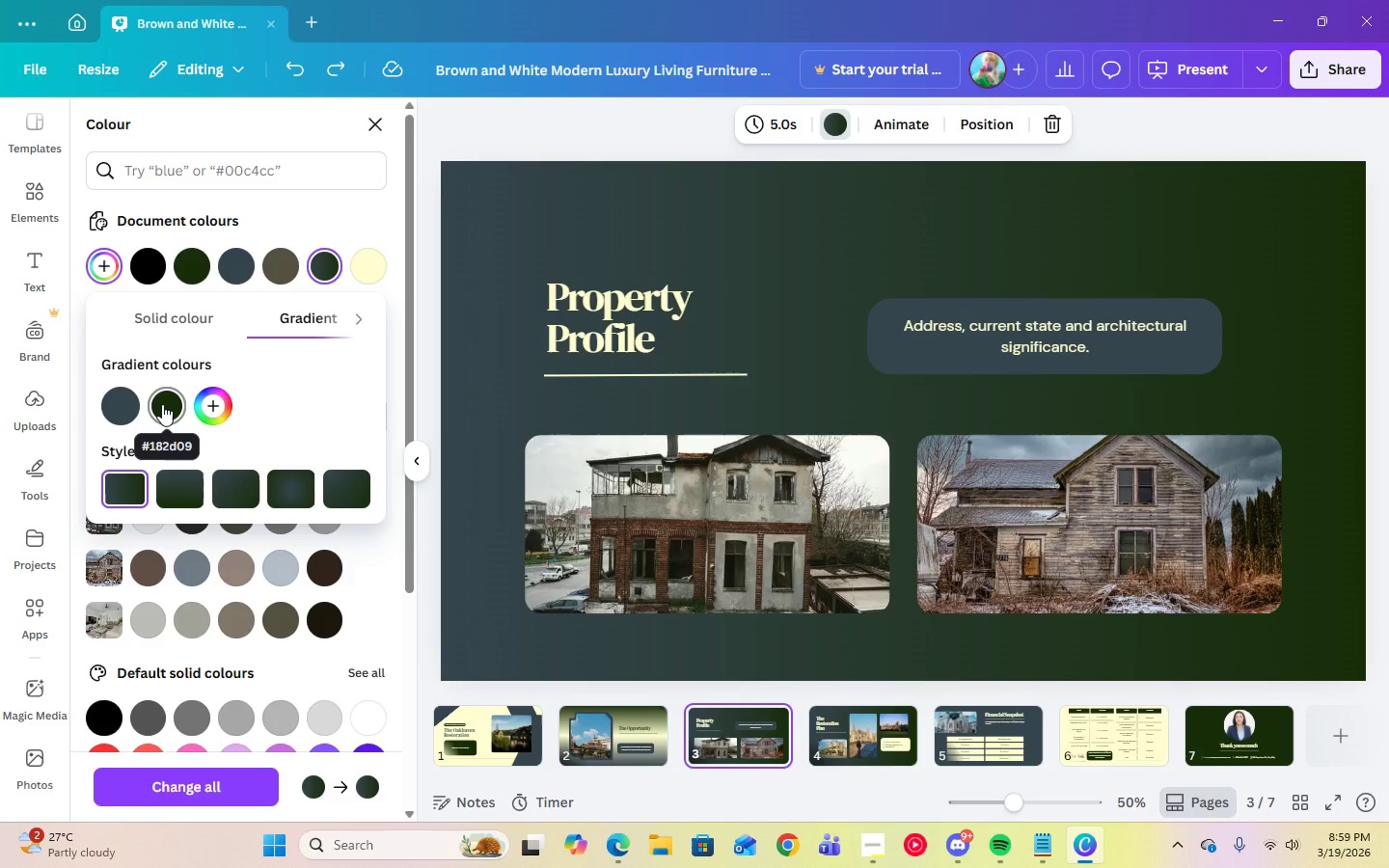 
left_click_drag(start_coordinate=[162, 404], to_coordinate=[112, 405])
 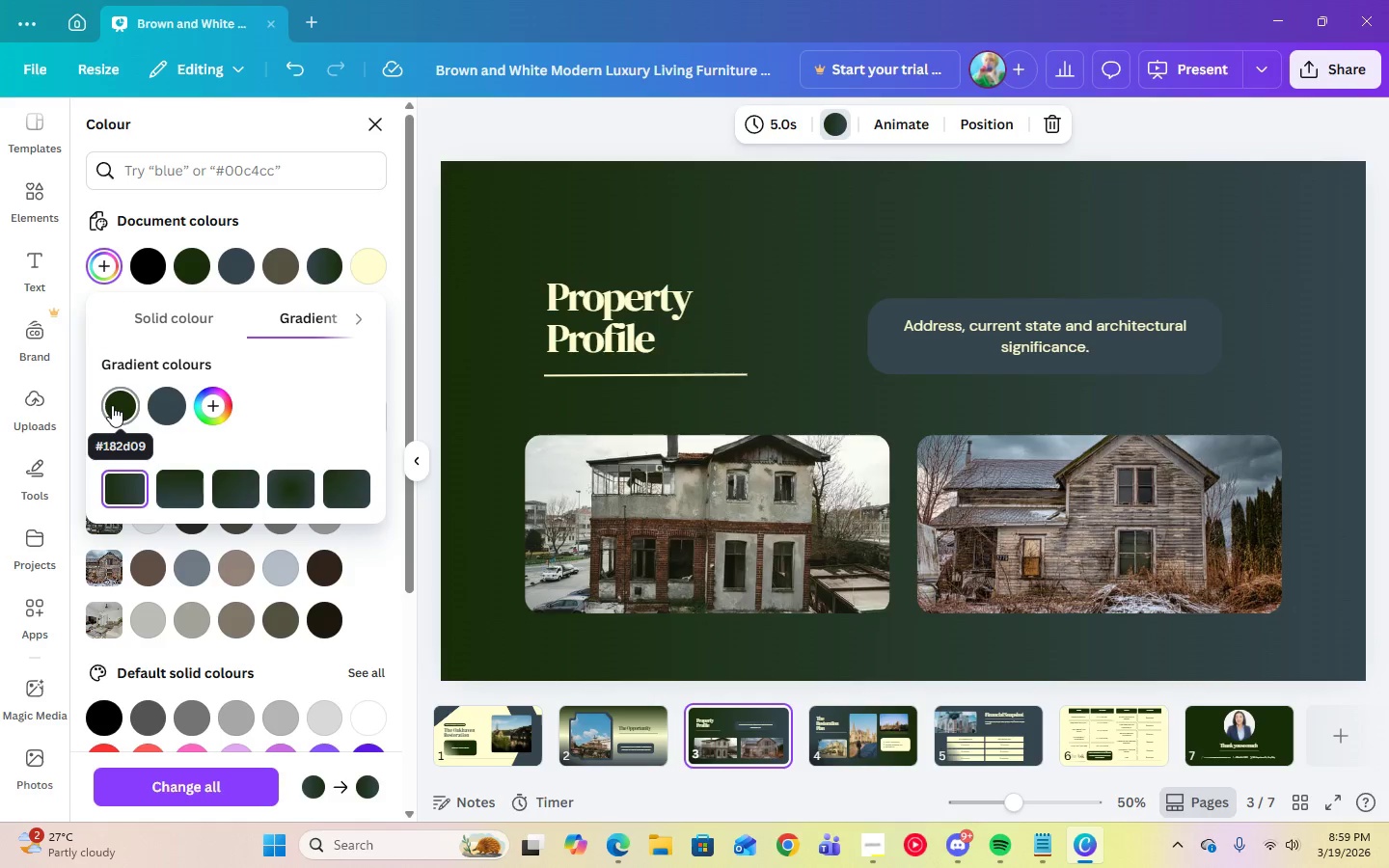 
left_click([183, 497])
 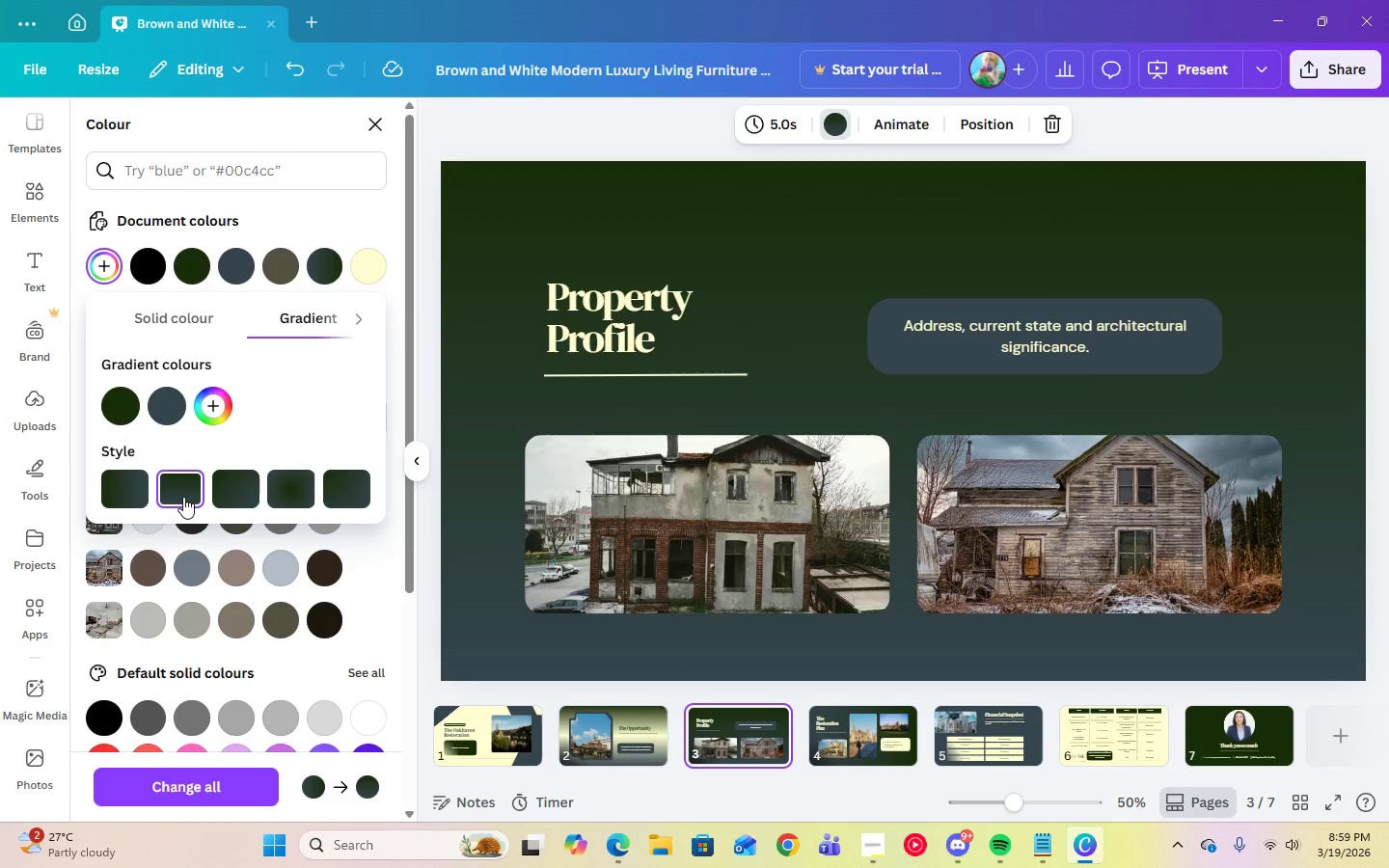 
left_click([223, 502])
 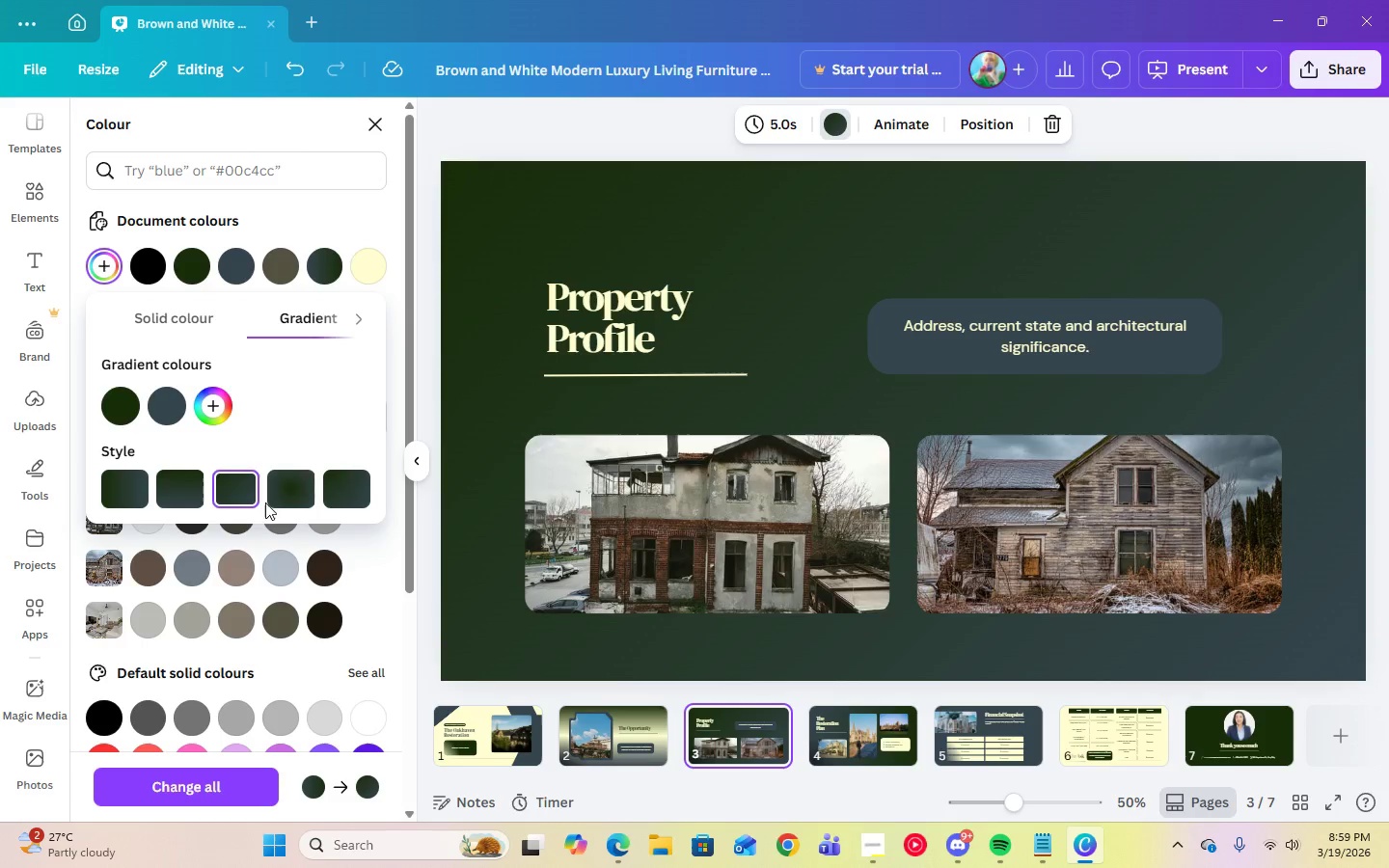 
left_click([292, 500])
 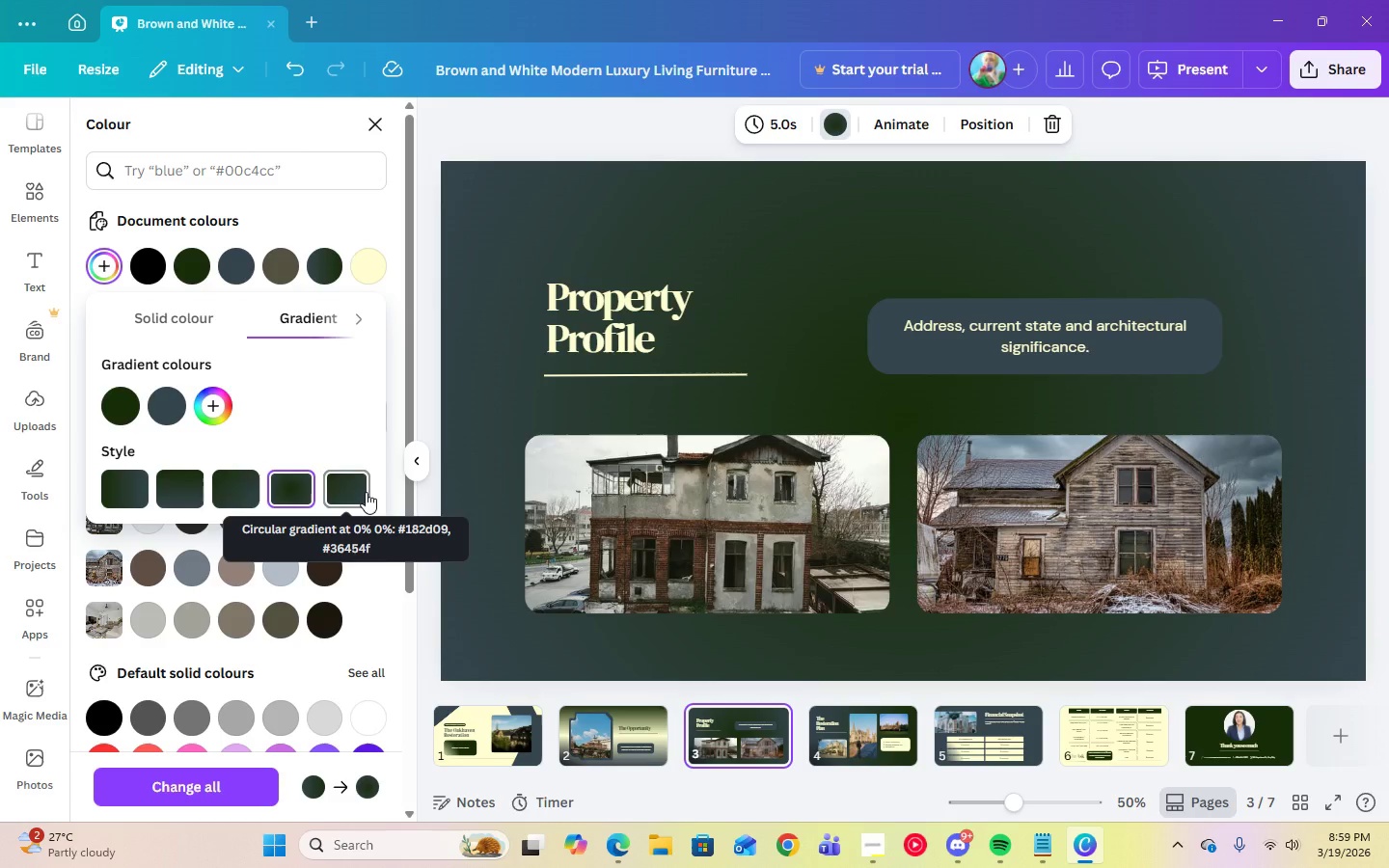 
left_click([364, 492])
 